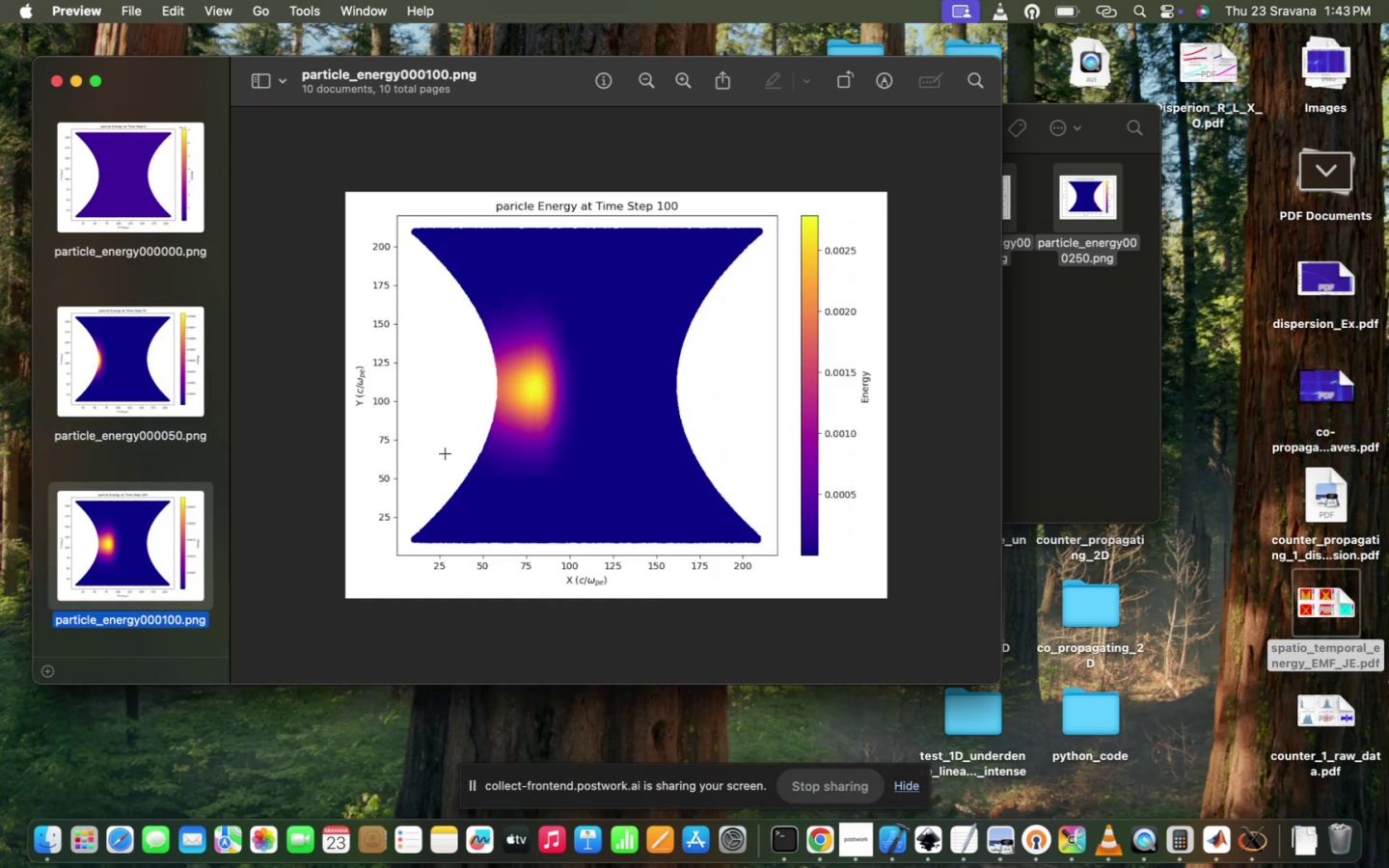 
key(ArrowDown)
 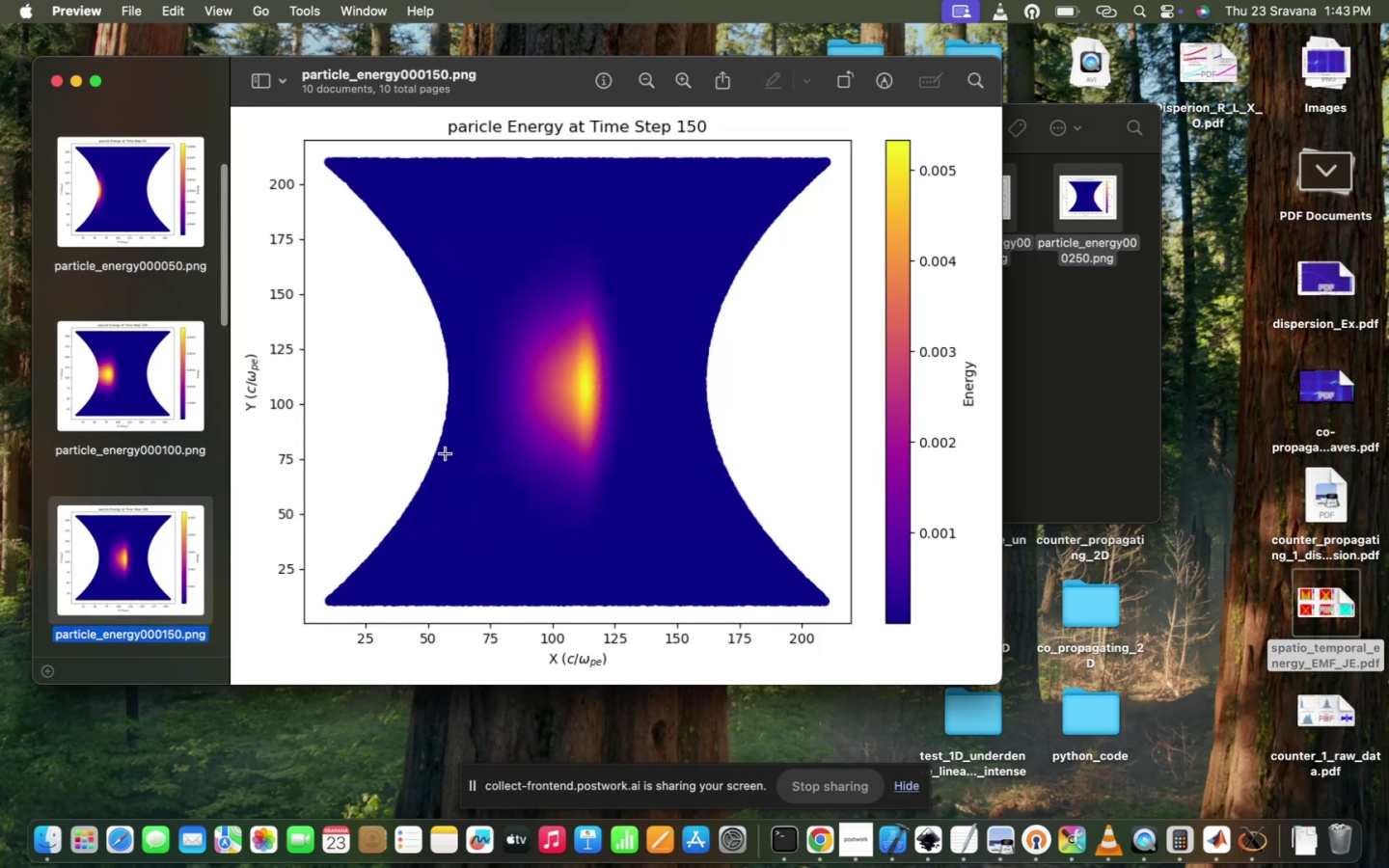 
key(ArrowDown)
 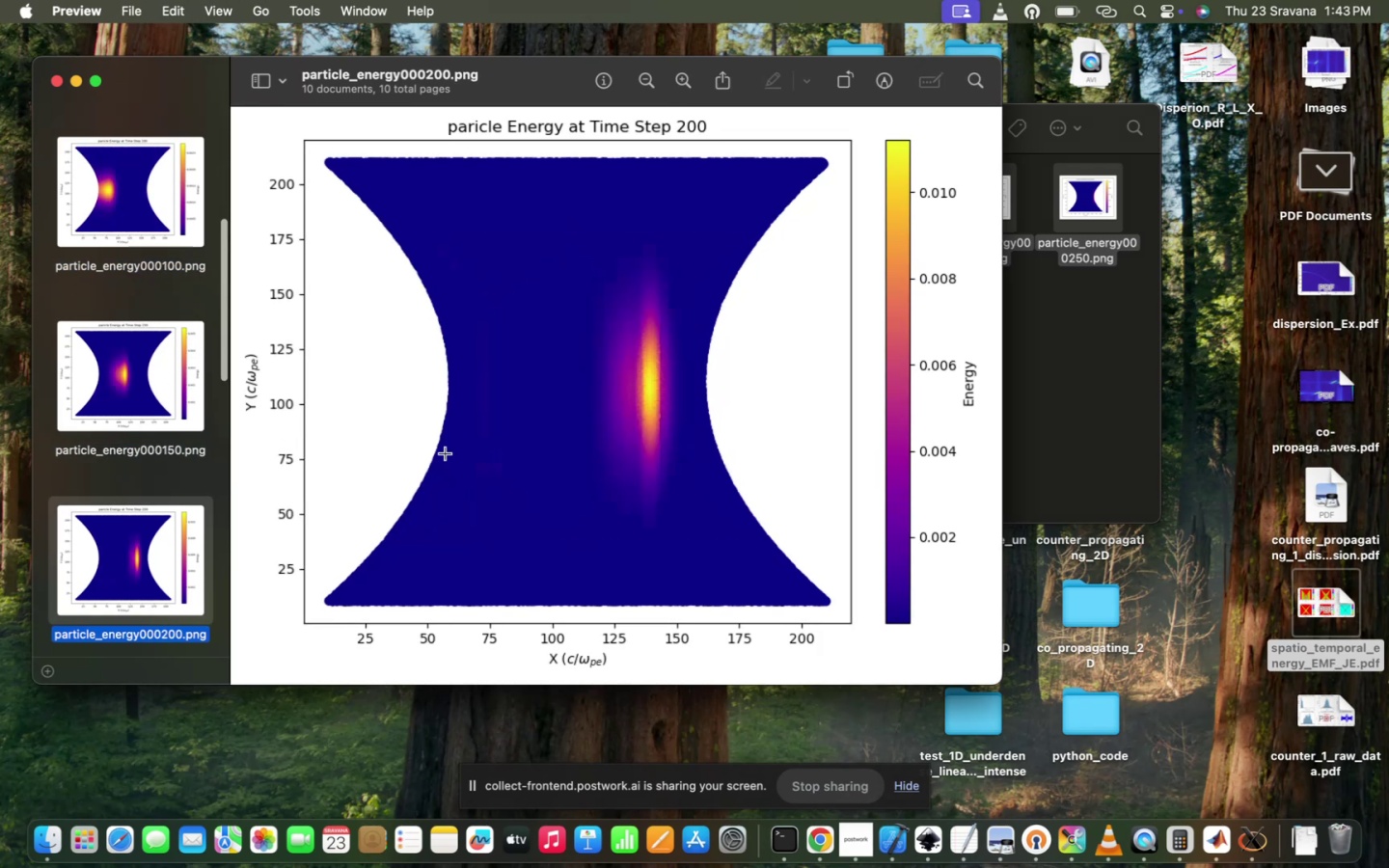 
key(ArrowDown)
 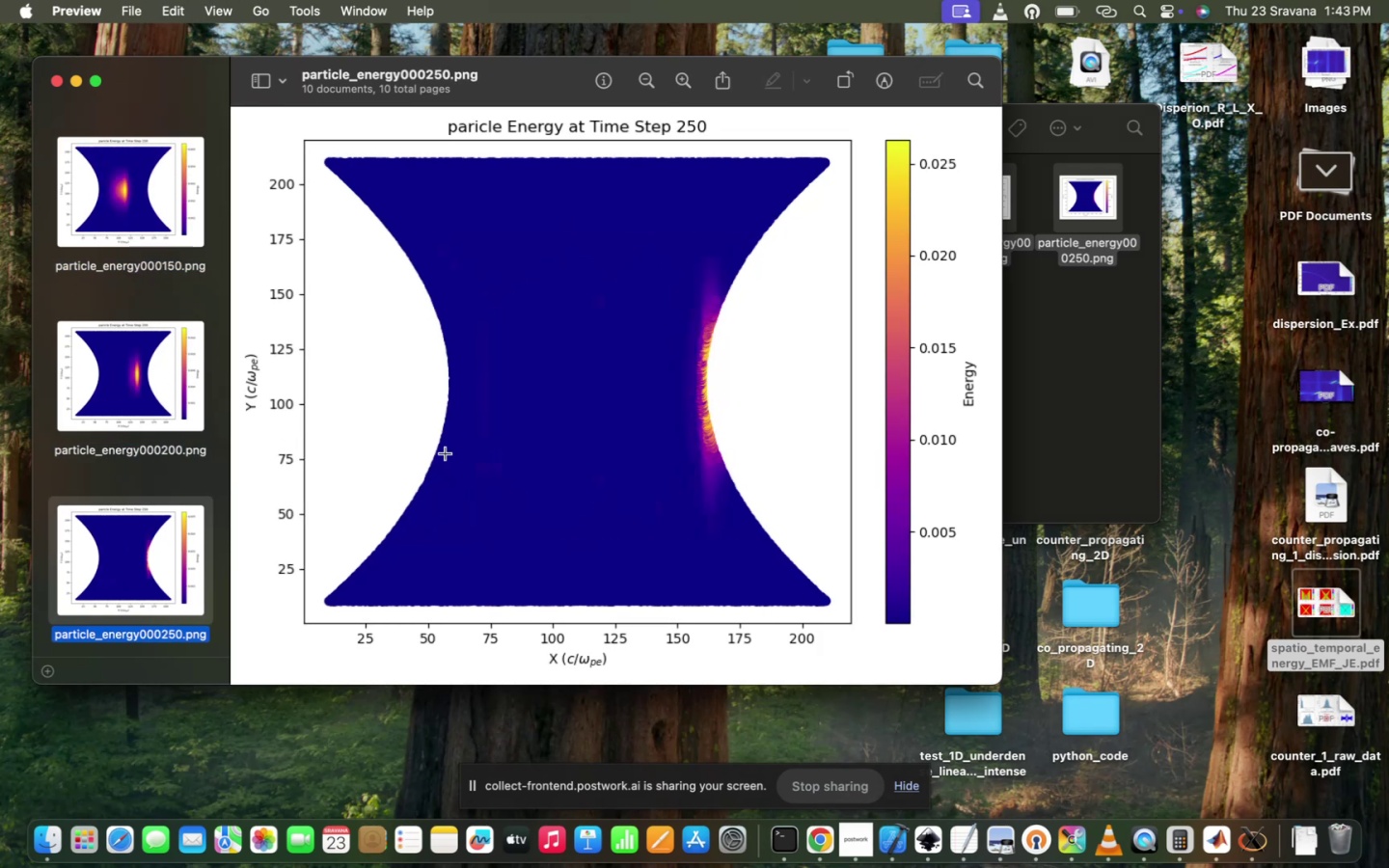 
key(ArrowUp)
 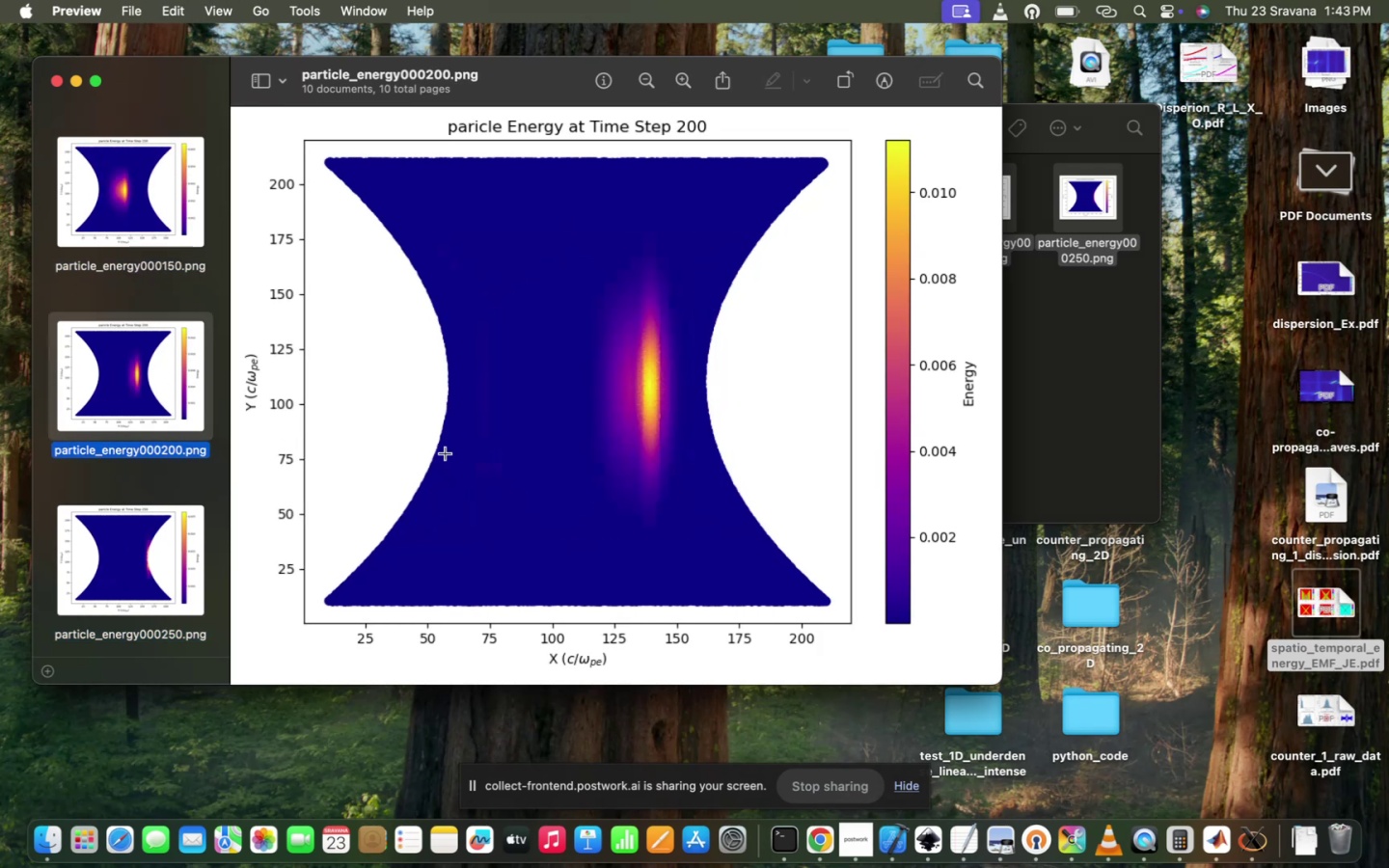 
hold_key(key=ArrowDown, duration=0.31)
 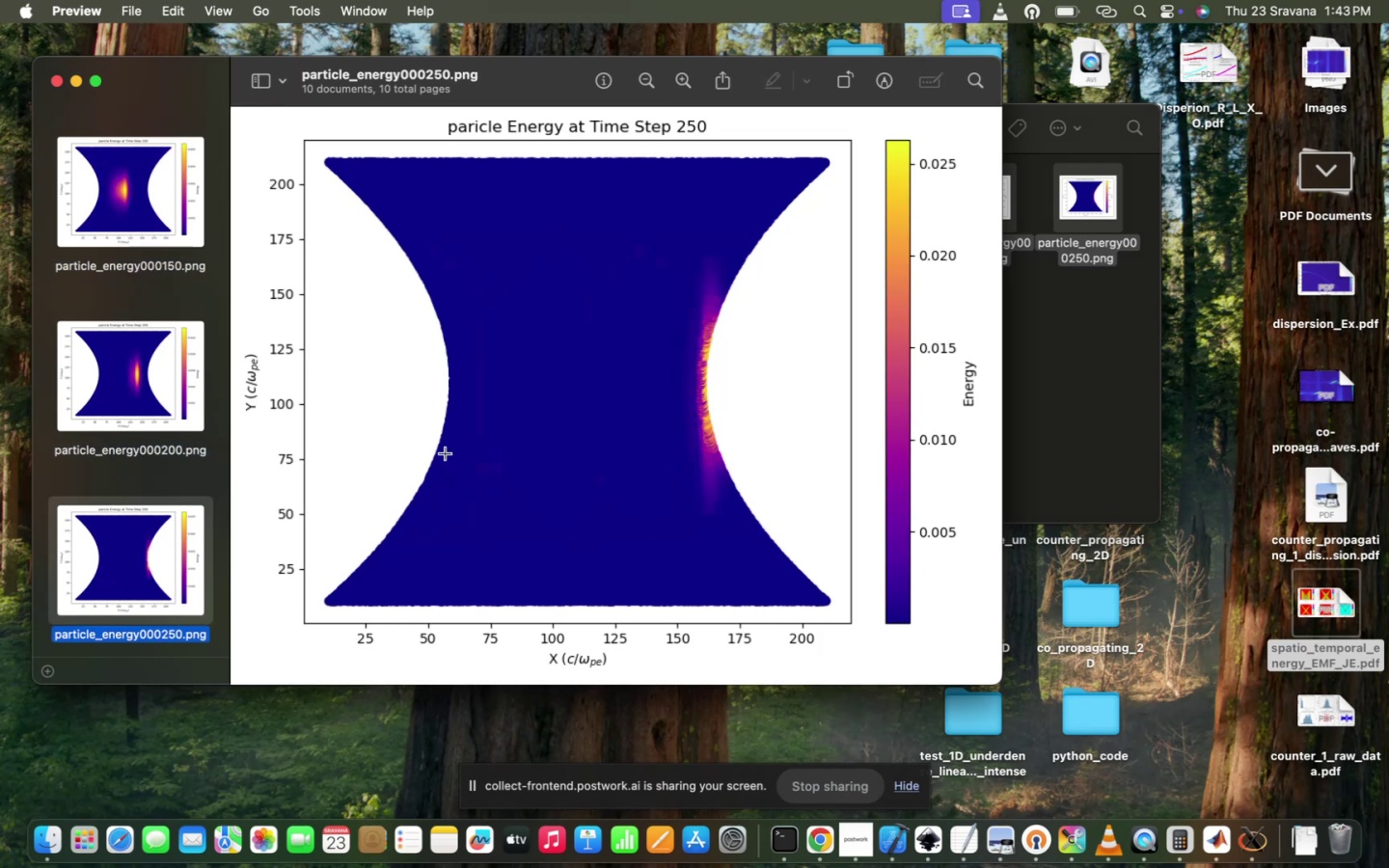 
hold_key(key=ArrowDown, duration=0.89)
 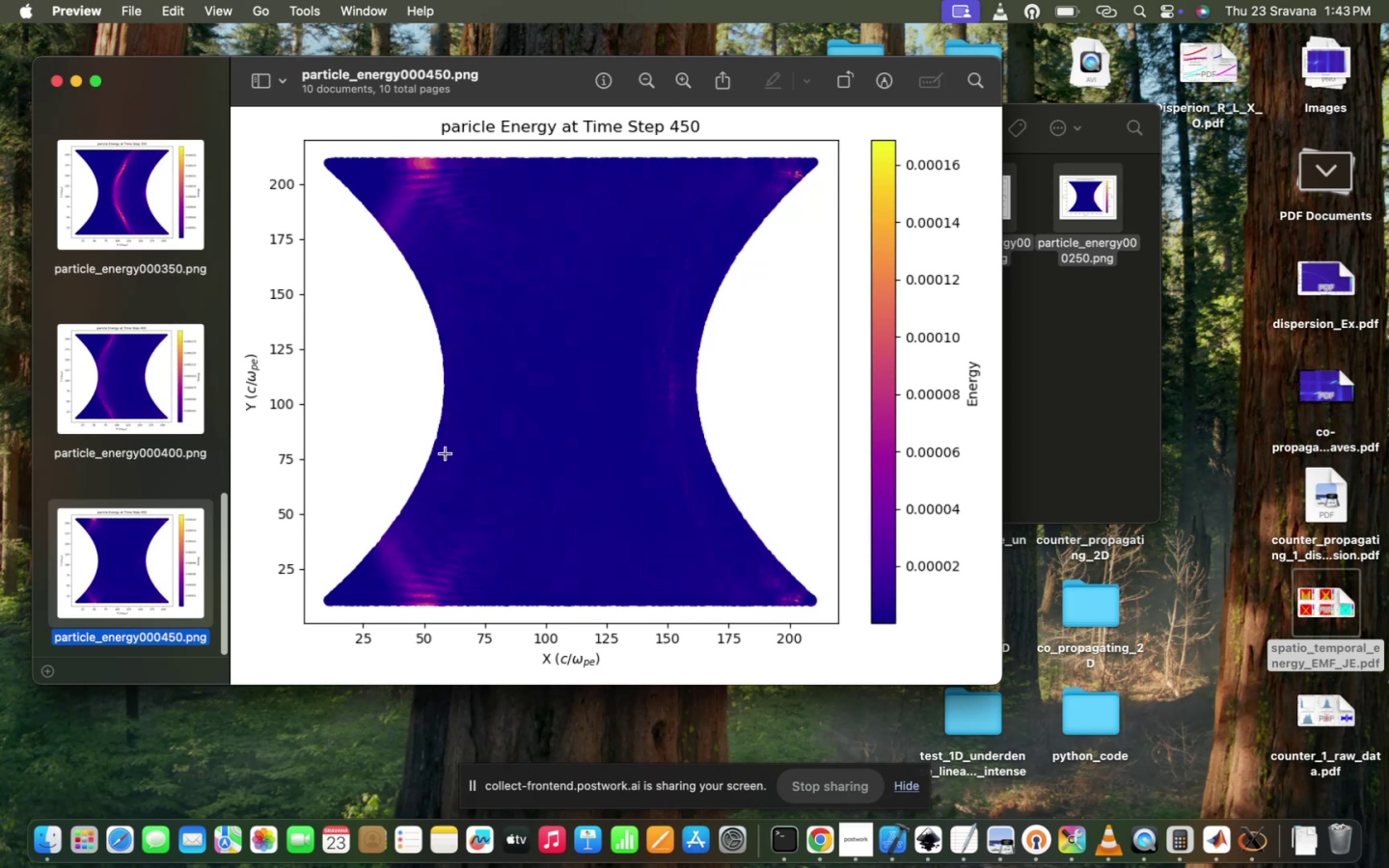 
hold_key(key=ArrowUp, duration=0.93)
 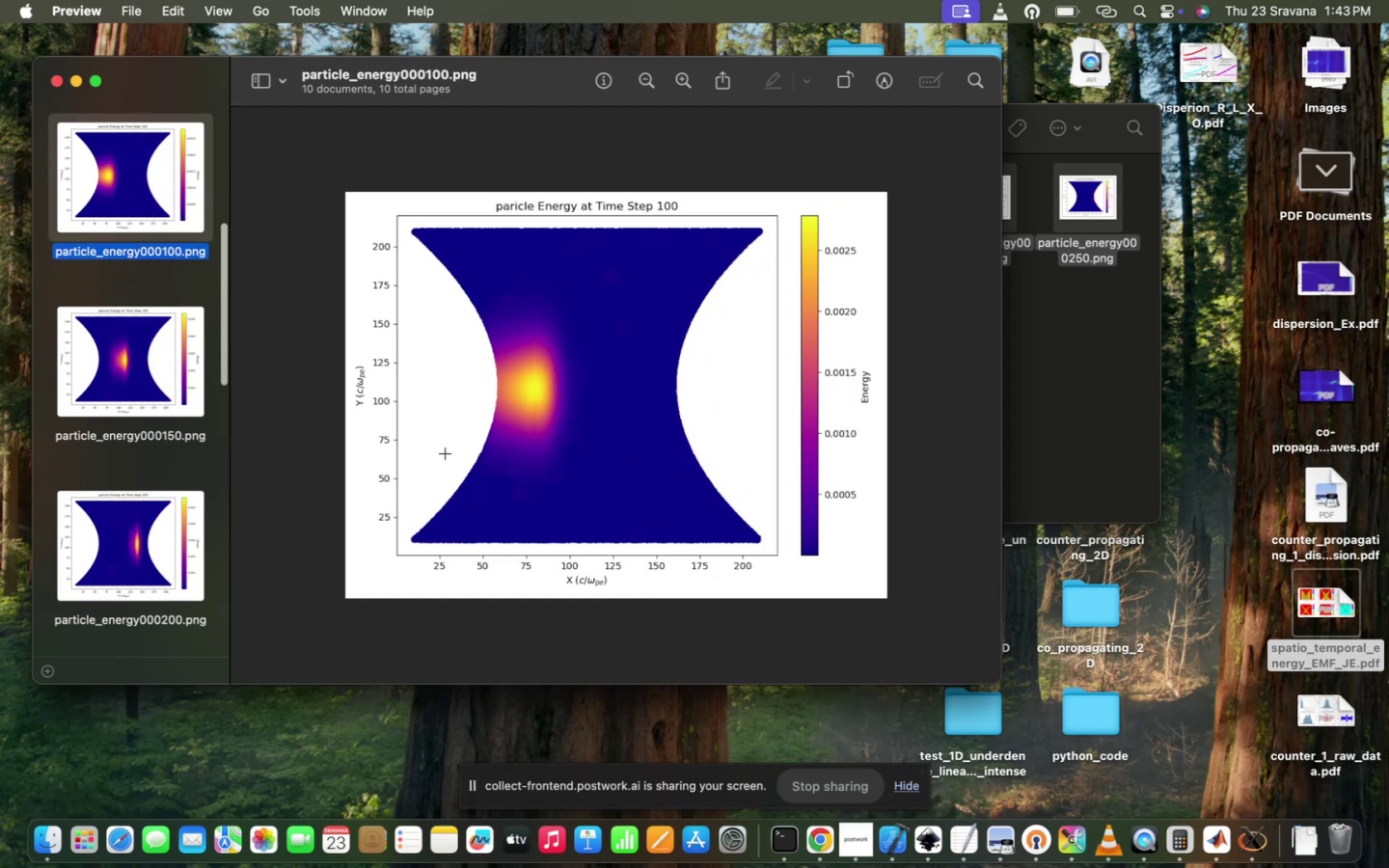 
hold_key(key=ArrowDown, duration=0.58)
 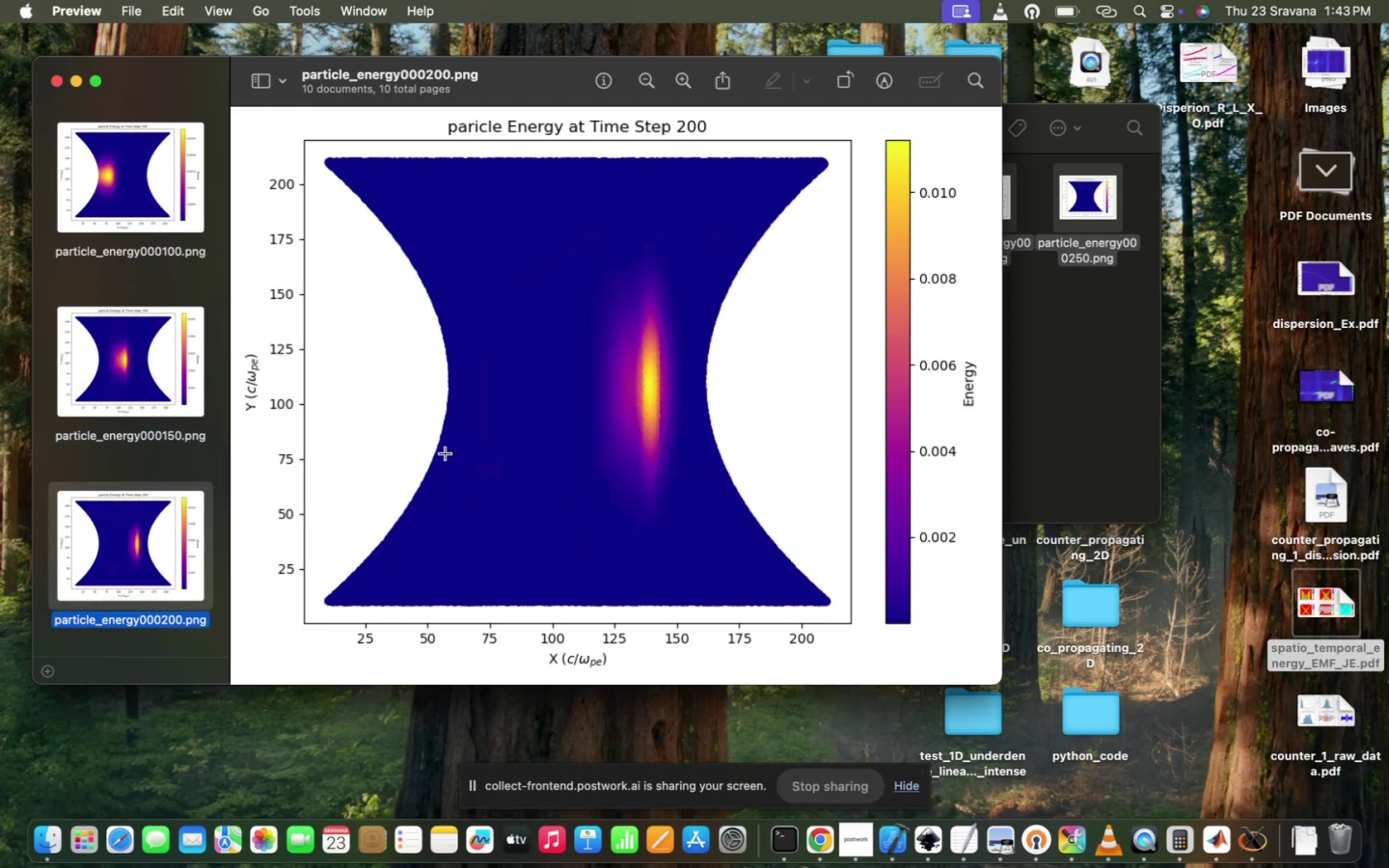 
key(ArrowDown)
 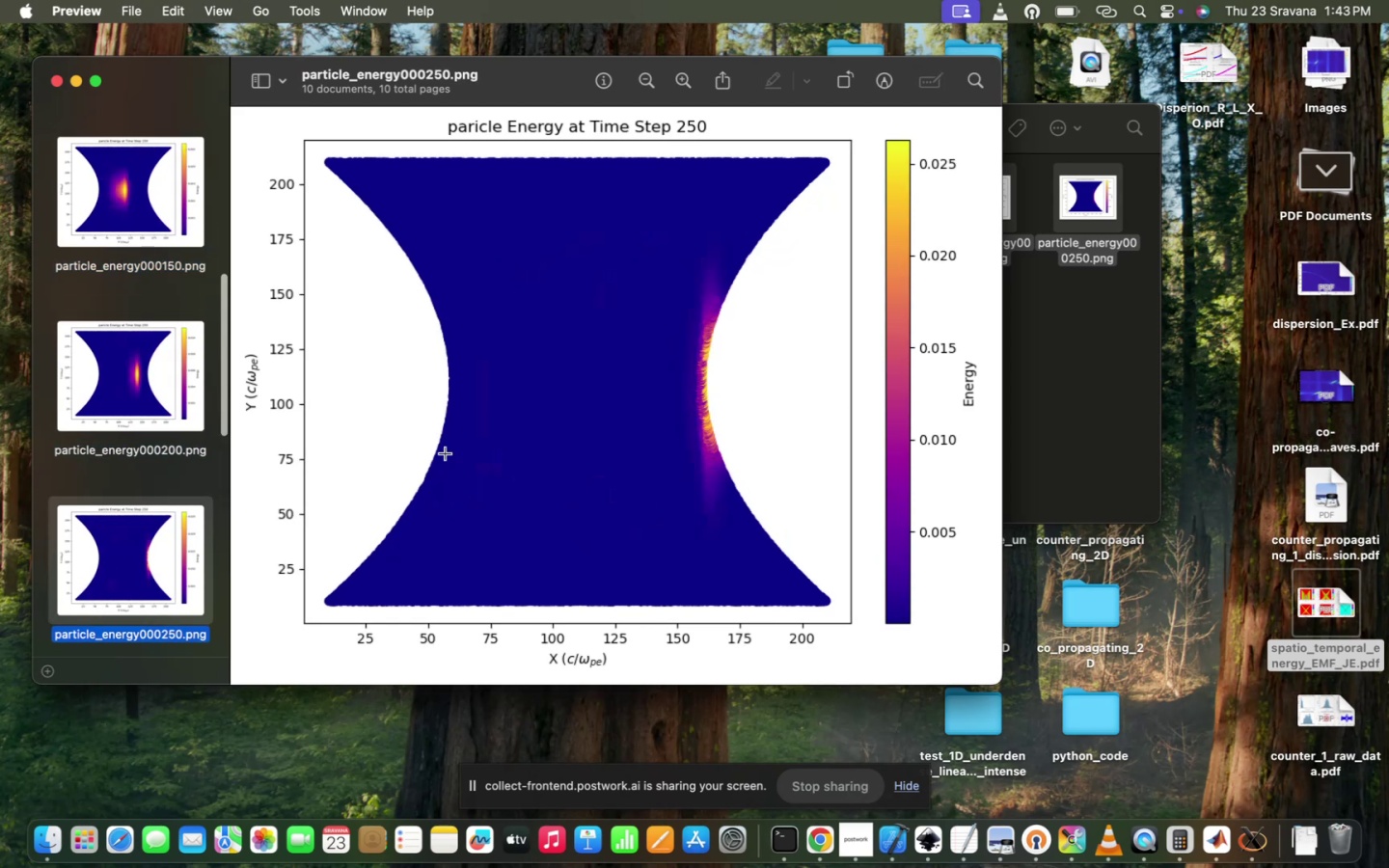 
key(ArrowDown)
 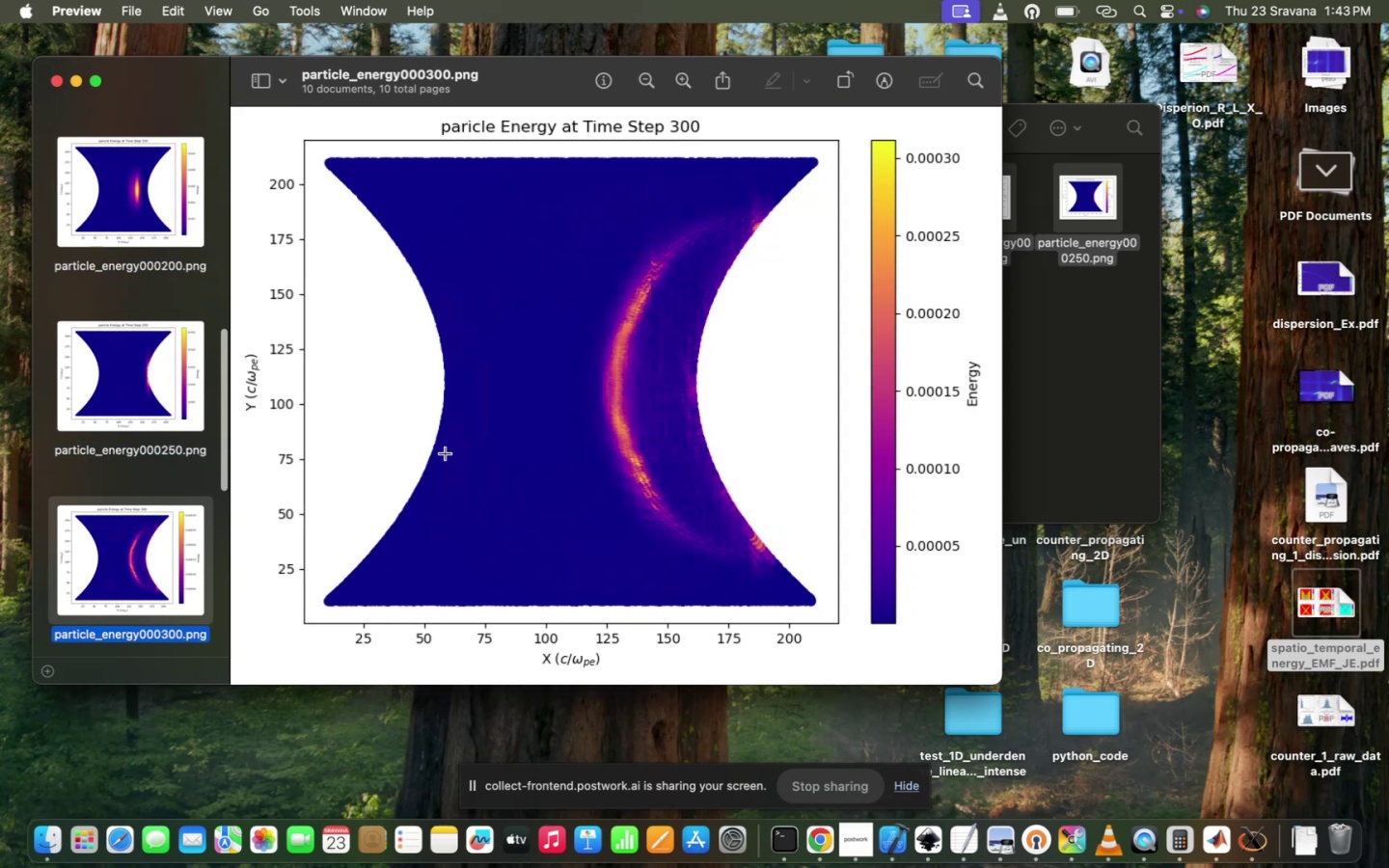 
key(ArrowUp)
 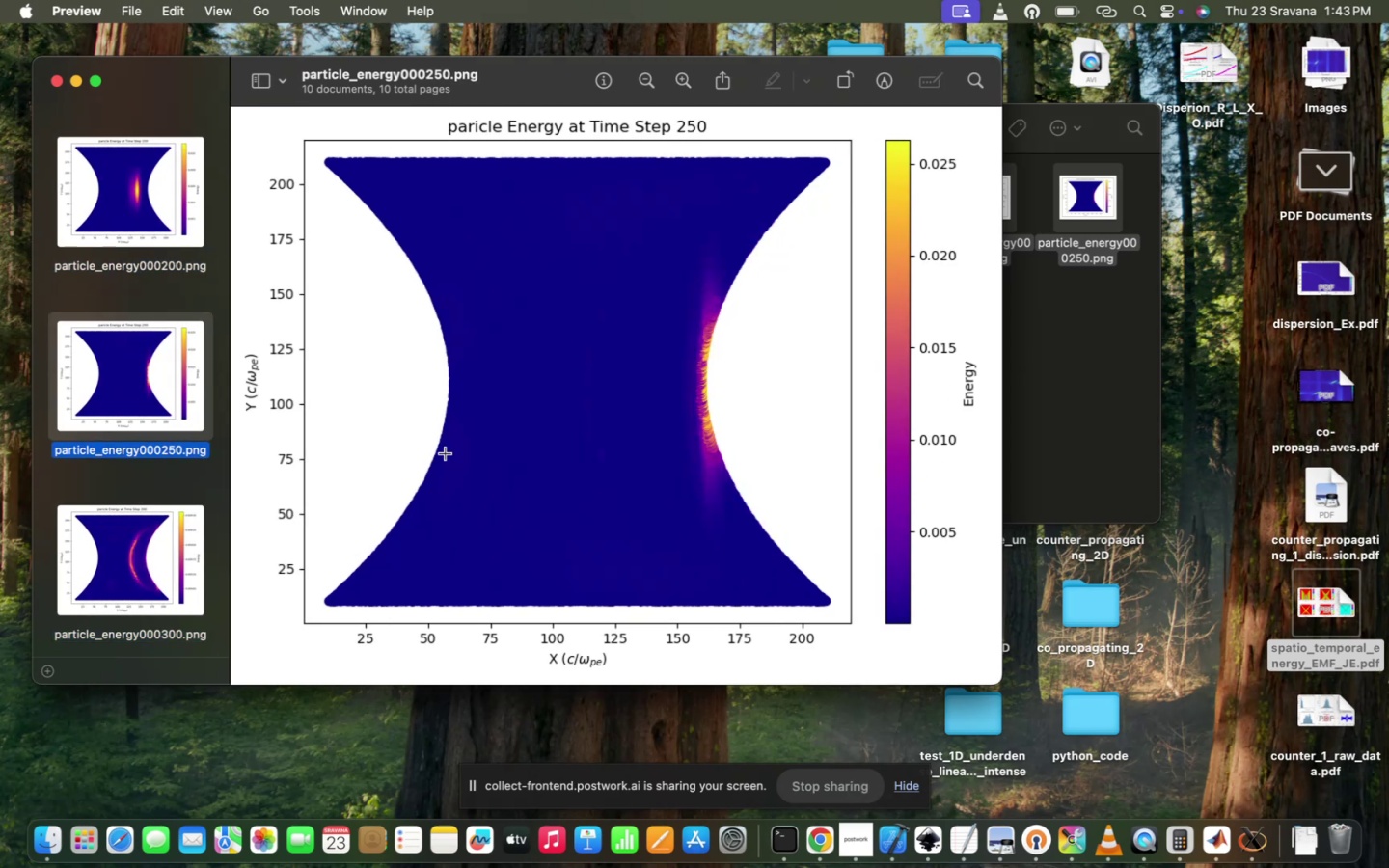 
key(ArrowUp)
 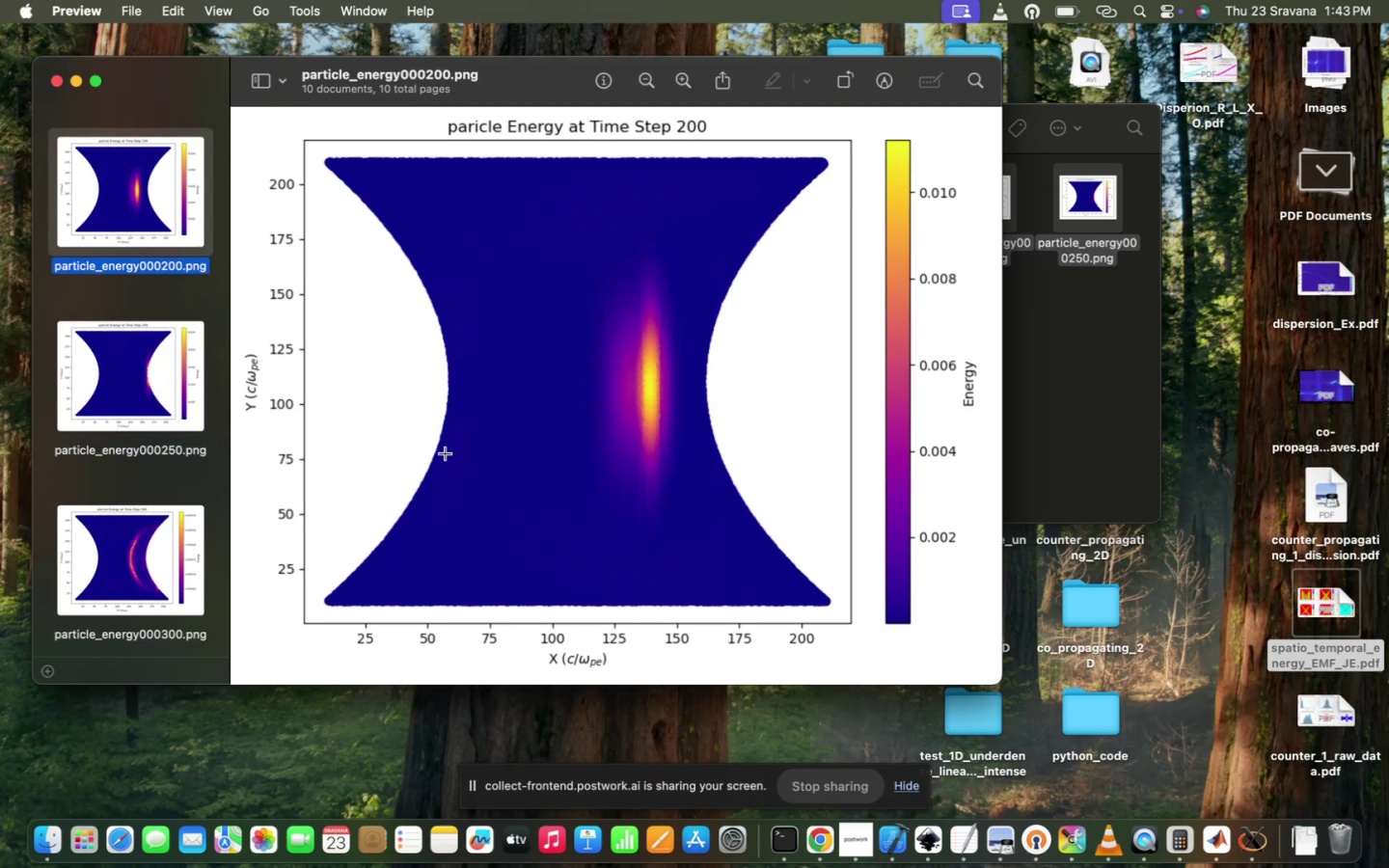 
key(ArrowDown)
 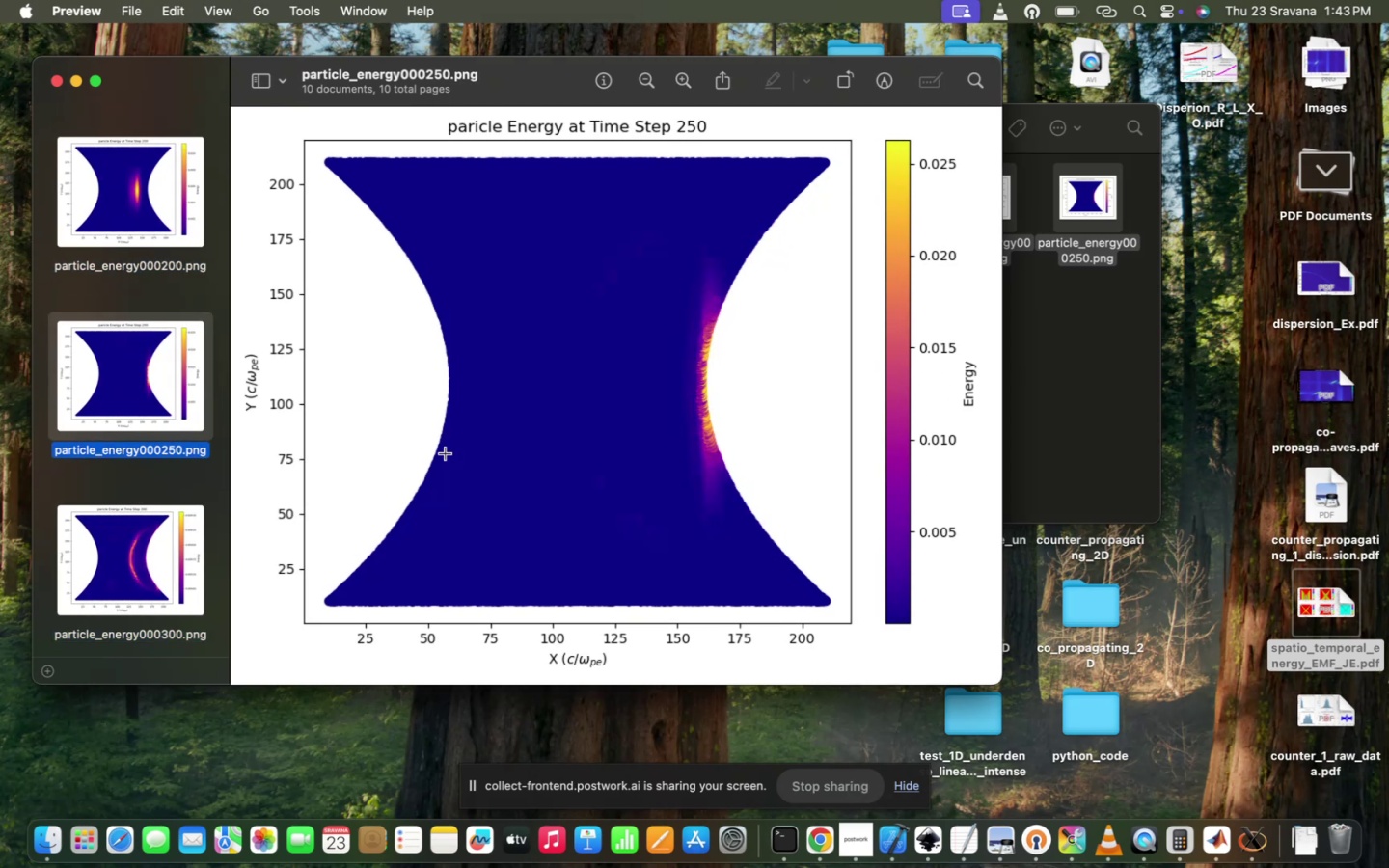 
key(ArrowUp)
 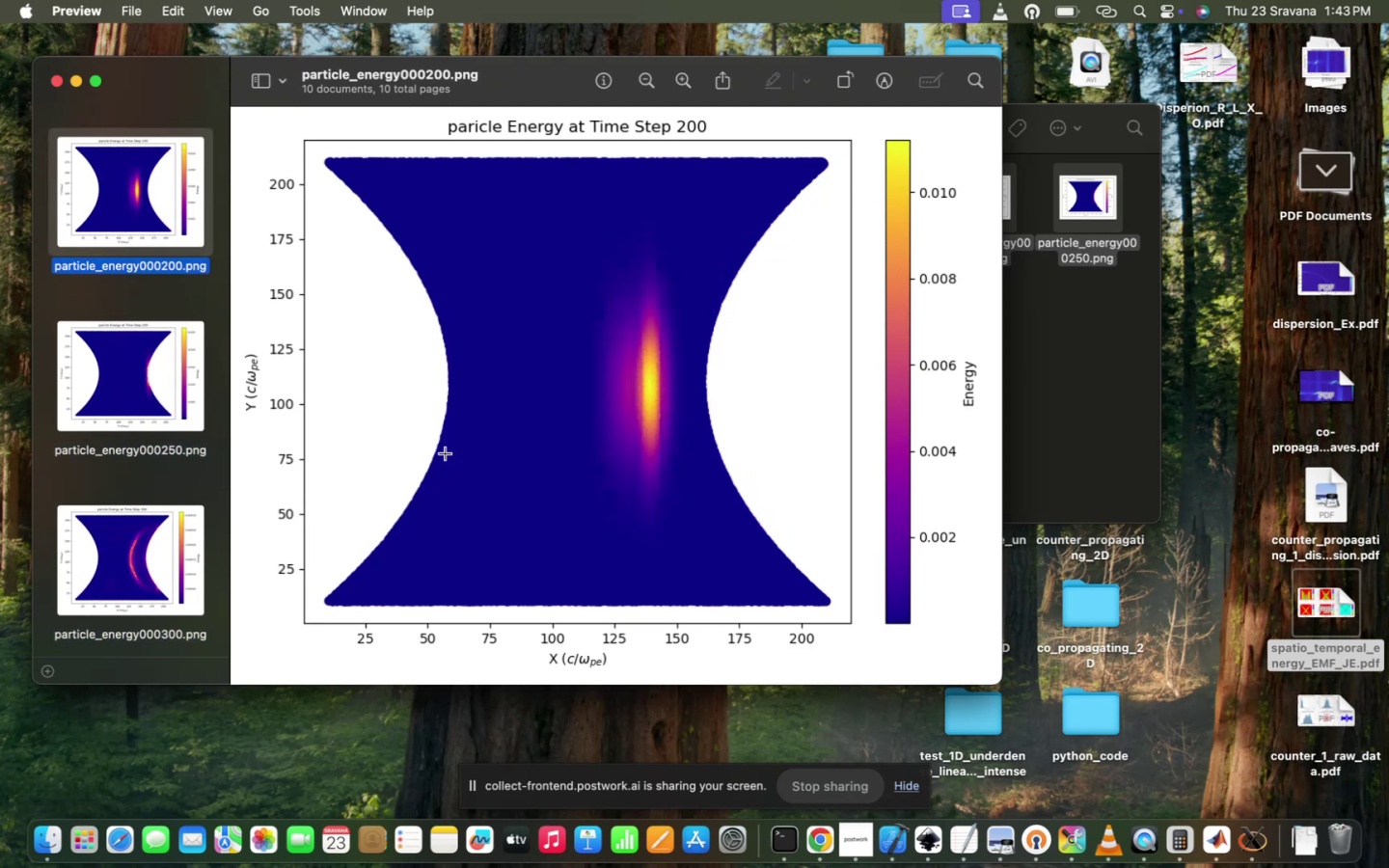 
key(ArrowUp)
 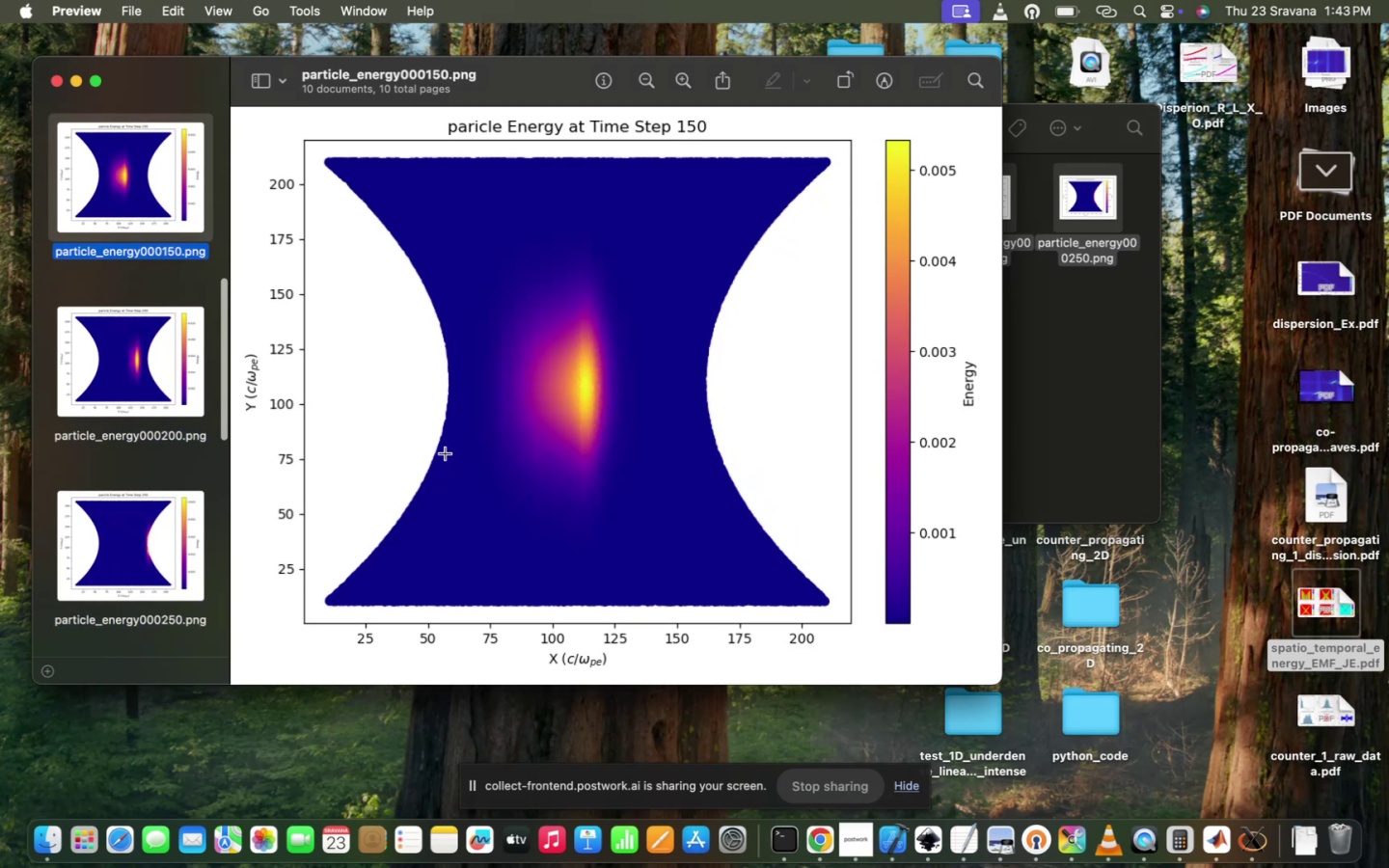 
key(ArrowUp)
 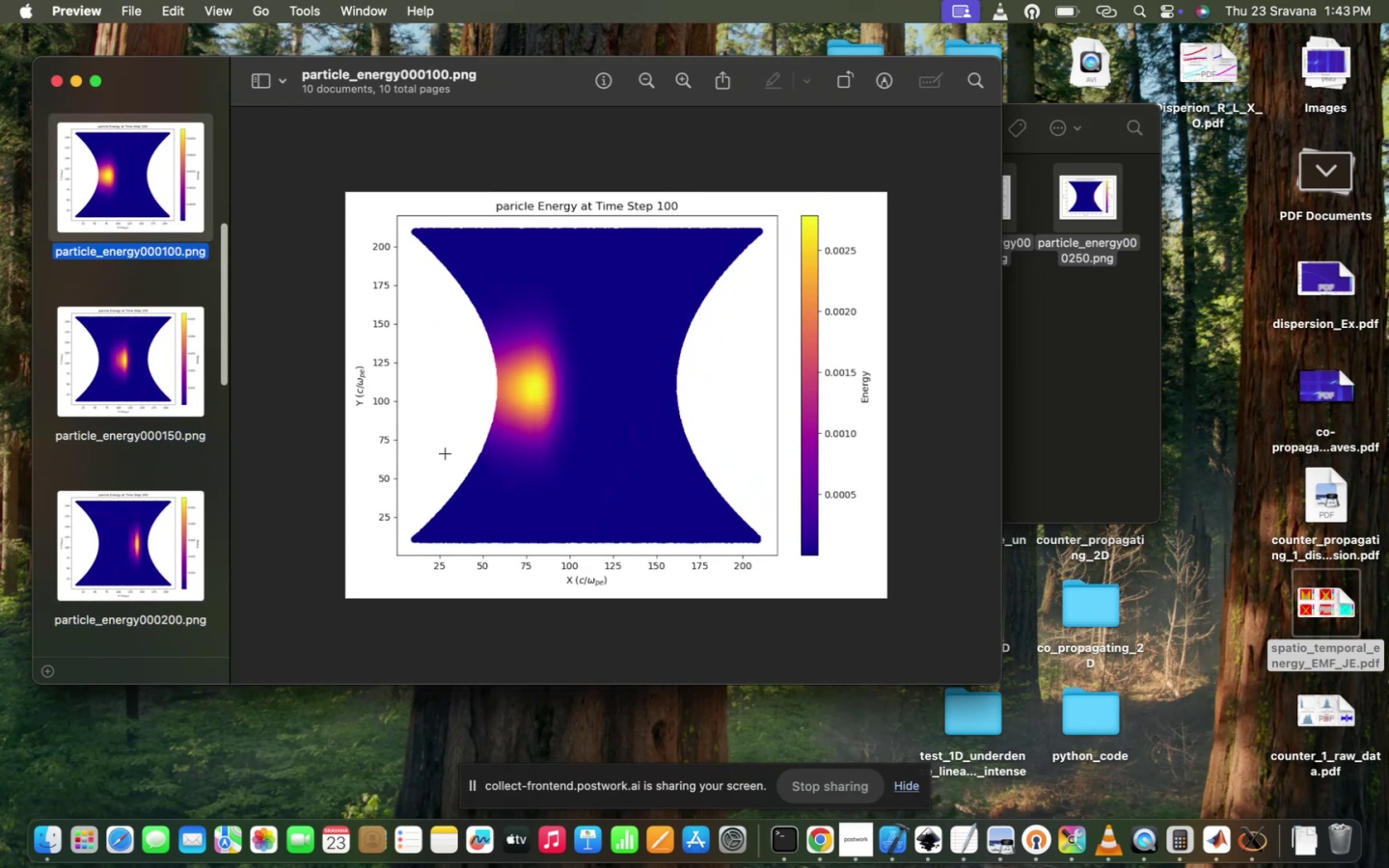 
key(ArrowUp)
 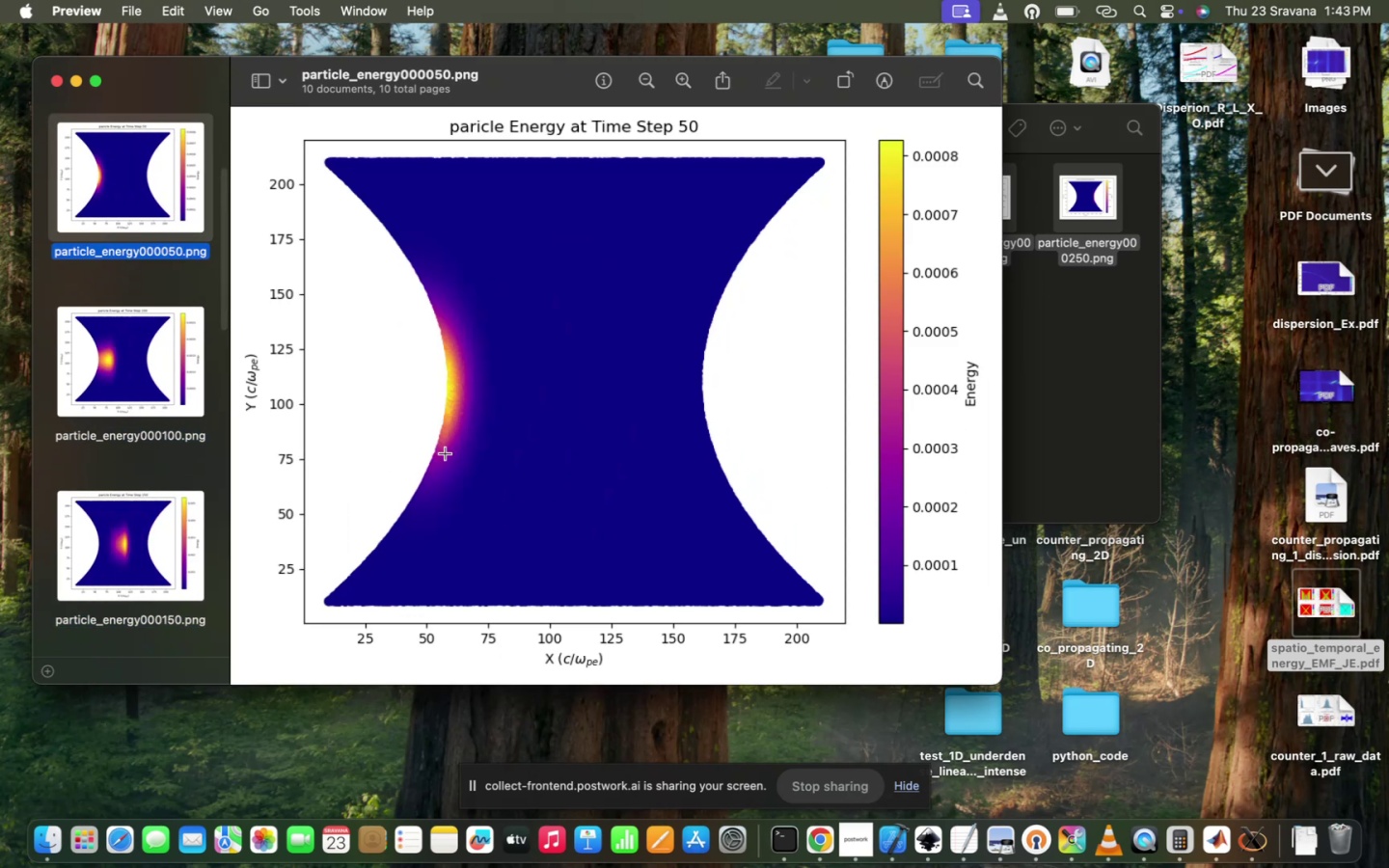 
key(ArrowUp)
 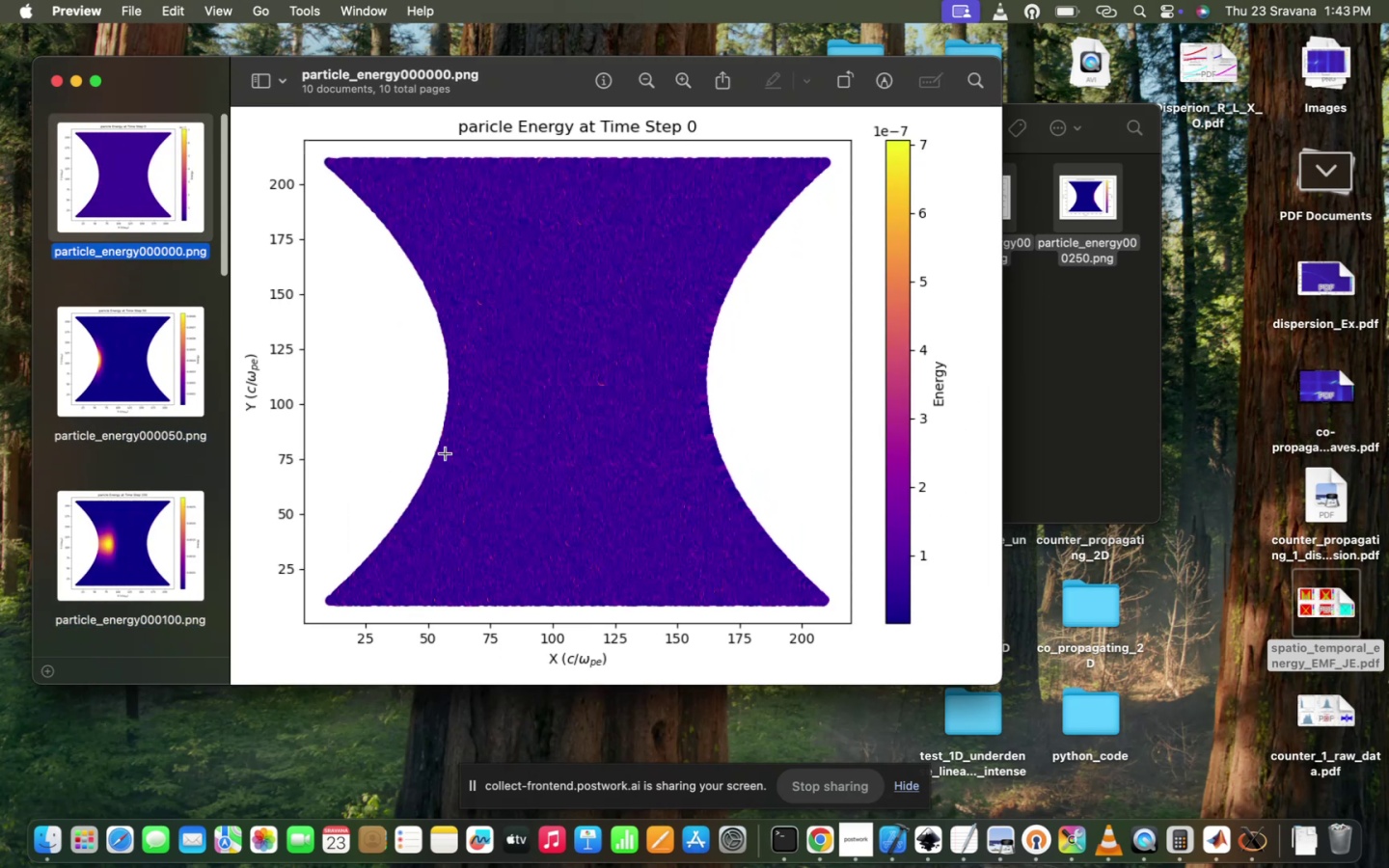 
key(ArrowUp)
 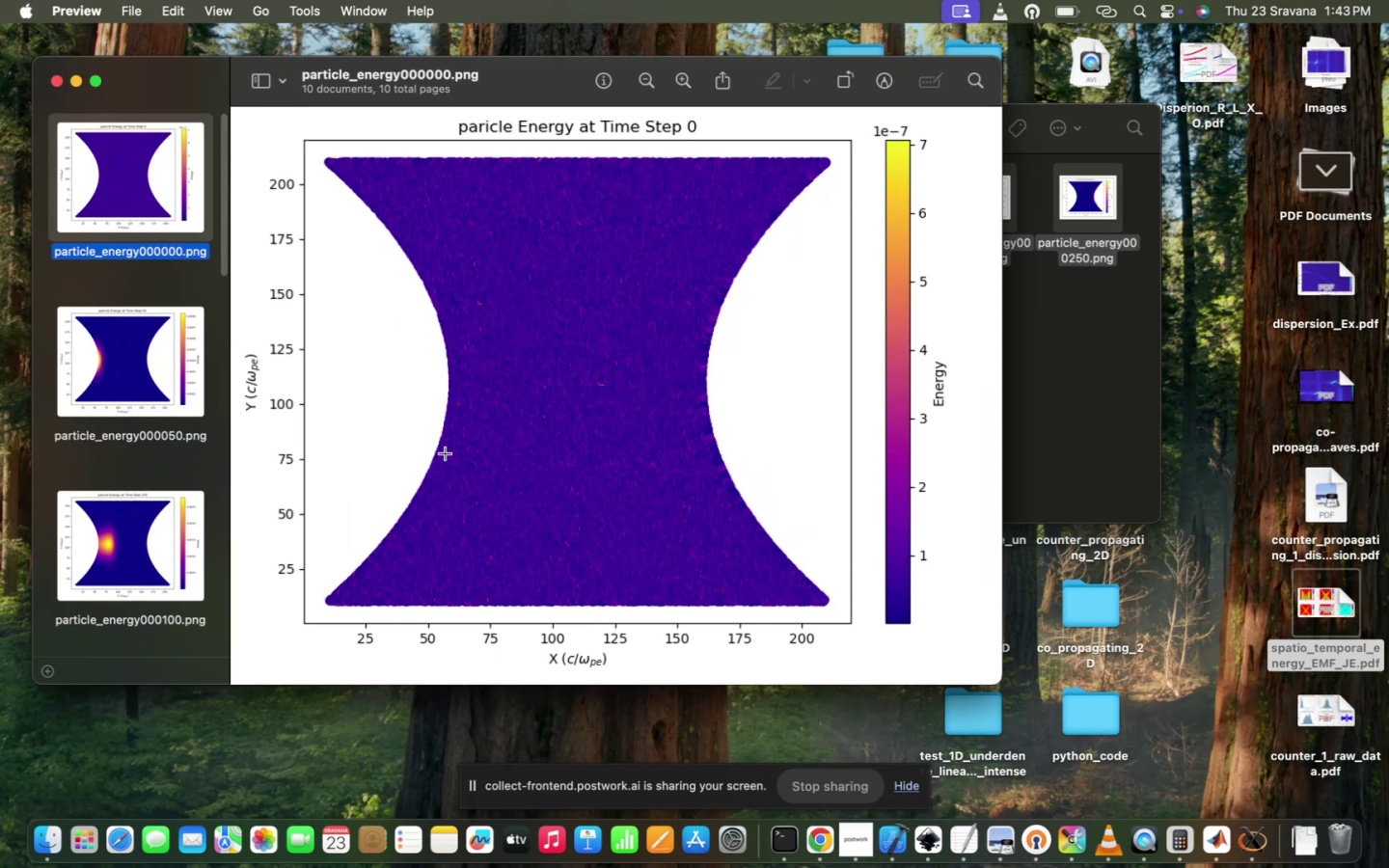 
hold_key(key=ArrowUp, duration=0.37)
 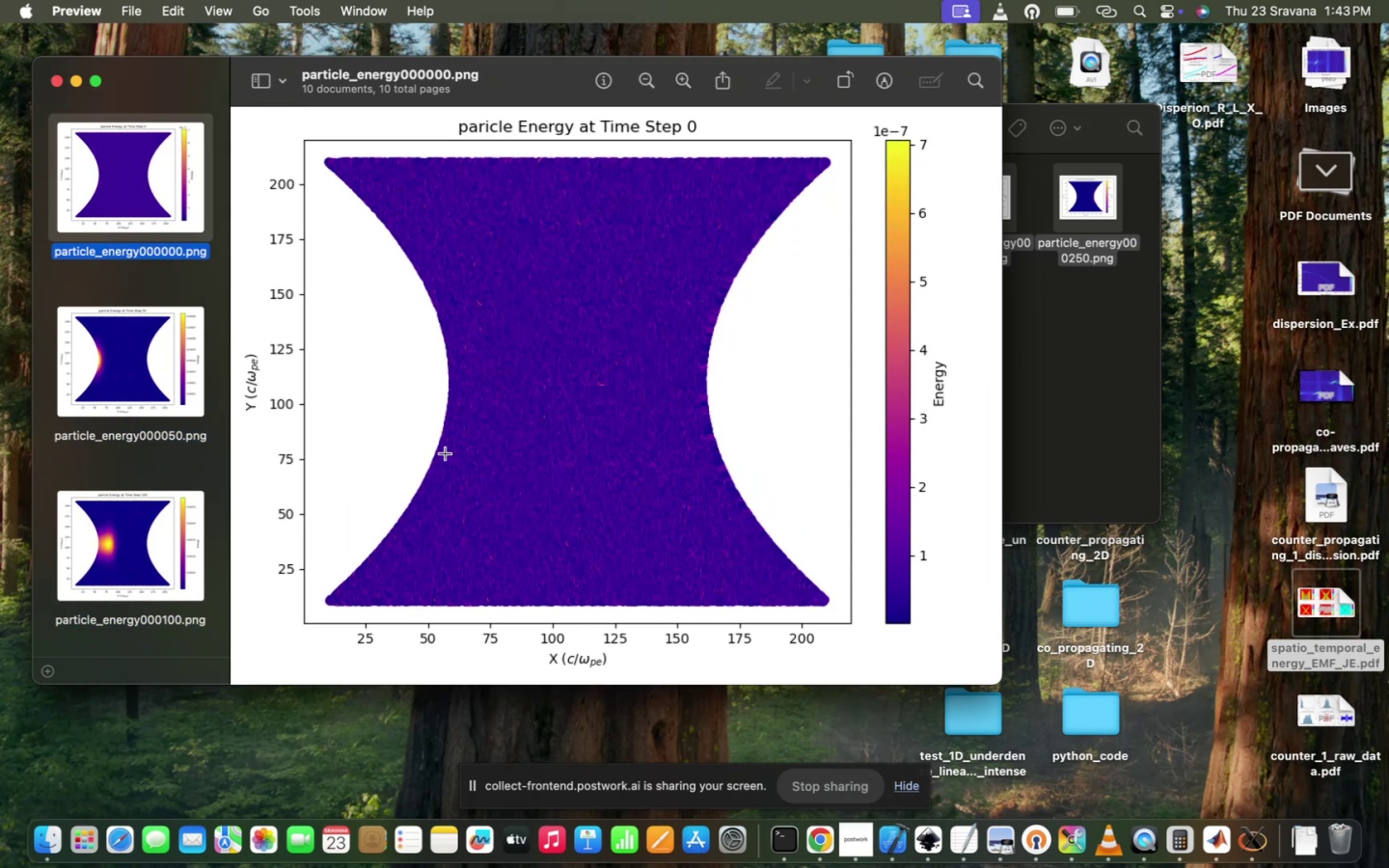 
key(ArrowDown)
 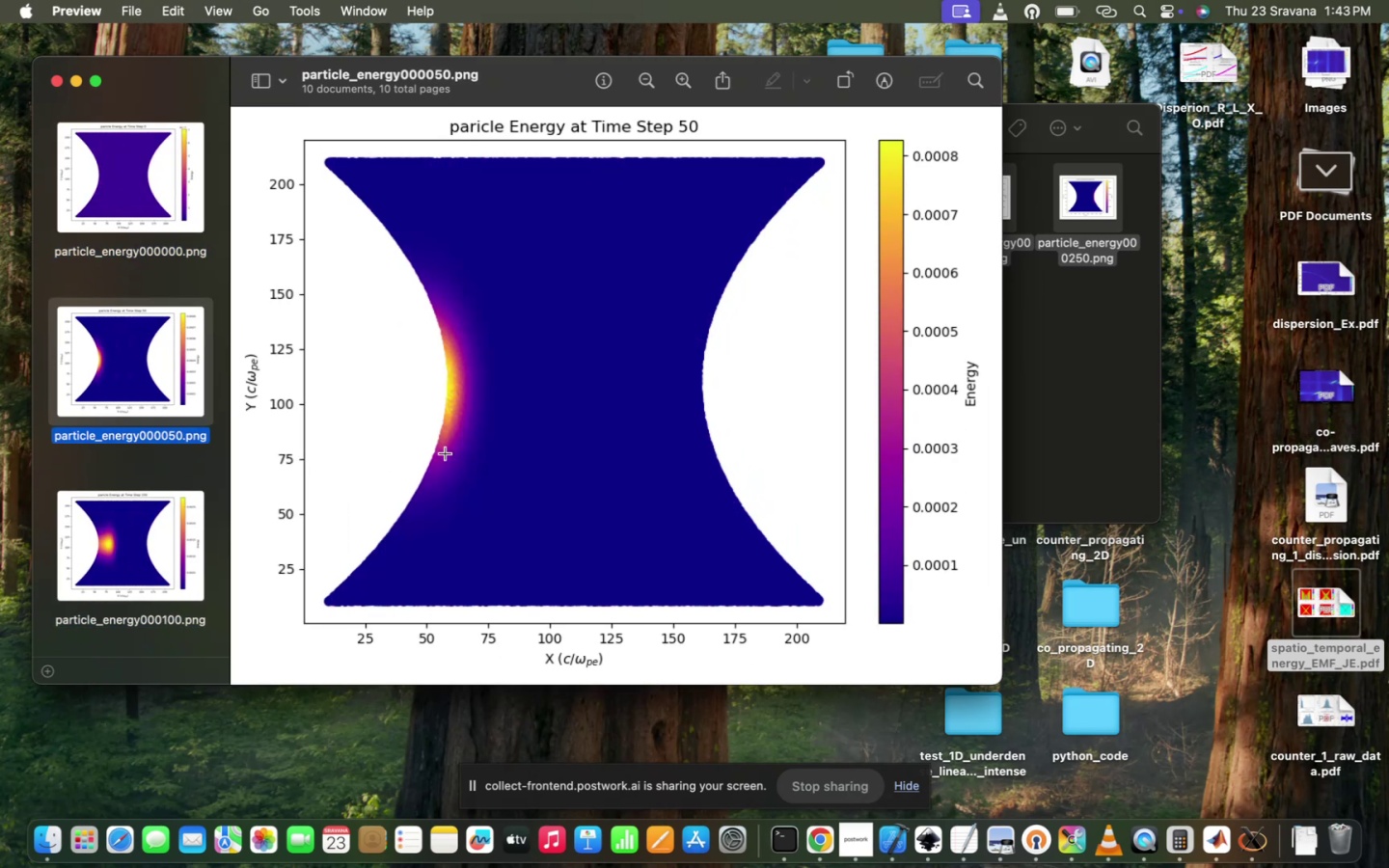 
key(ArrowDown)
 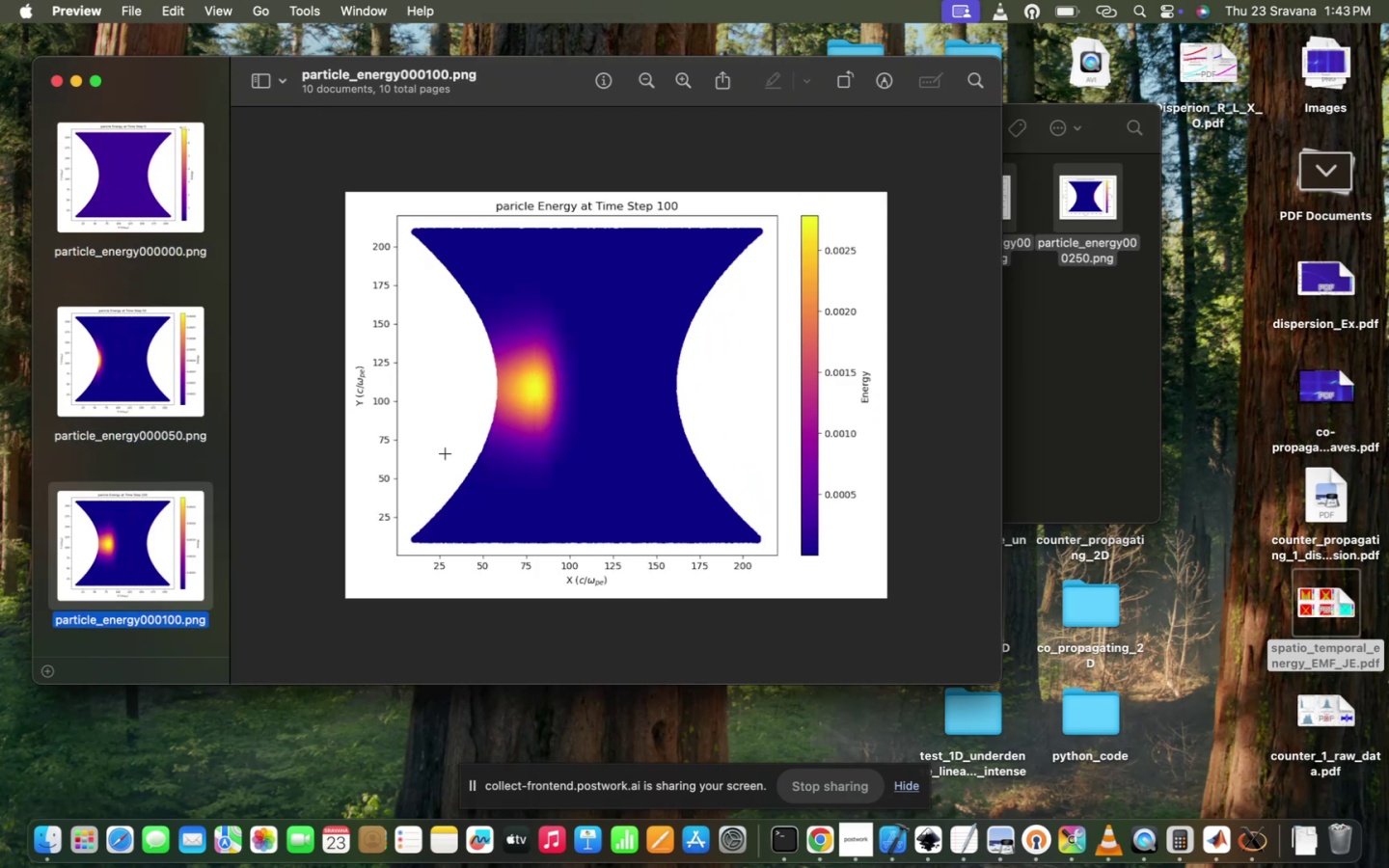 
key(ArrowDown)
 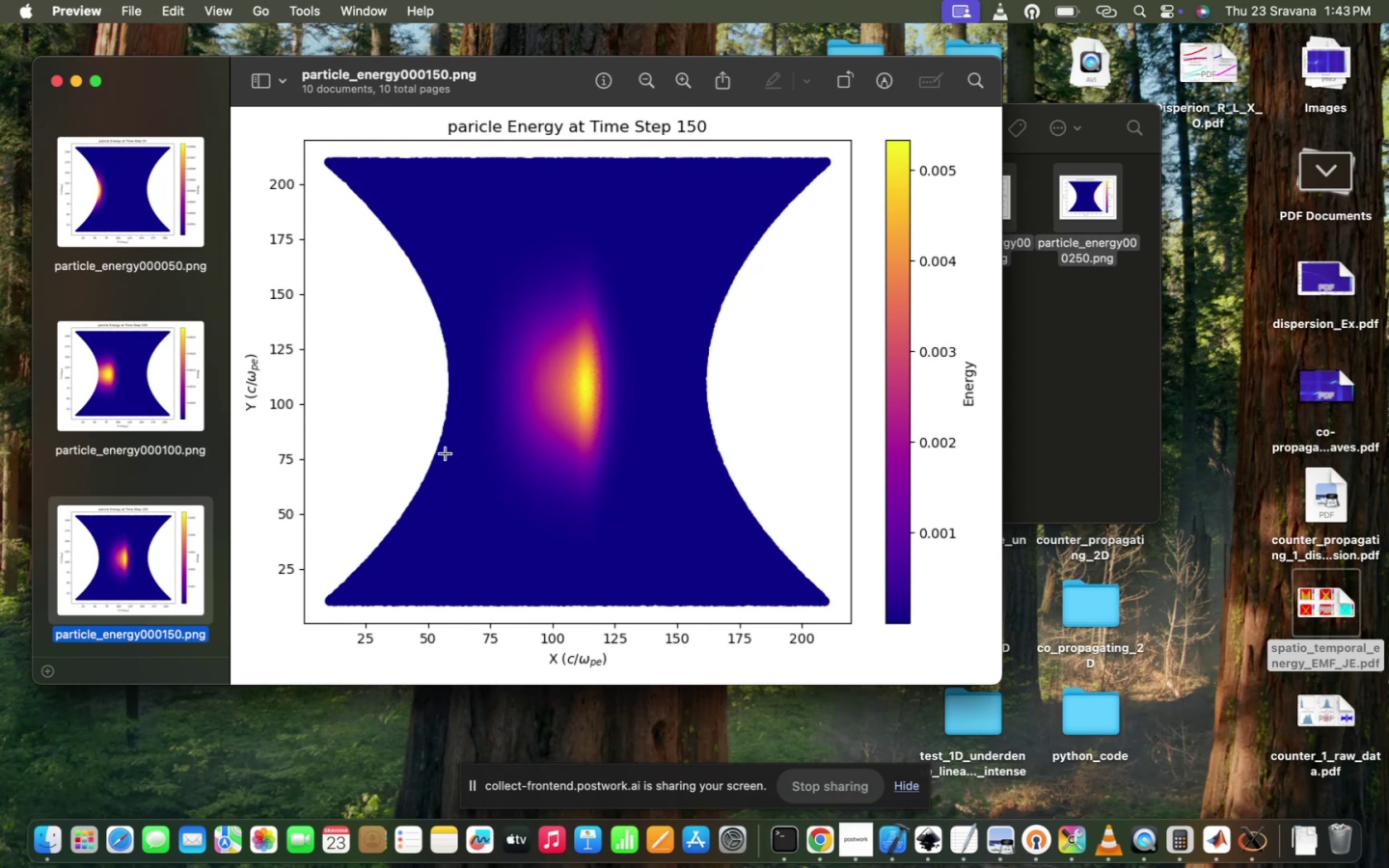 
key(ArrowDown)
 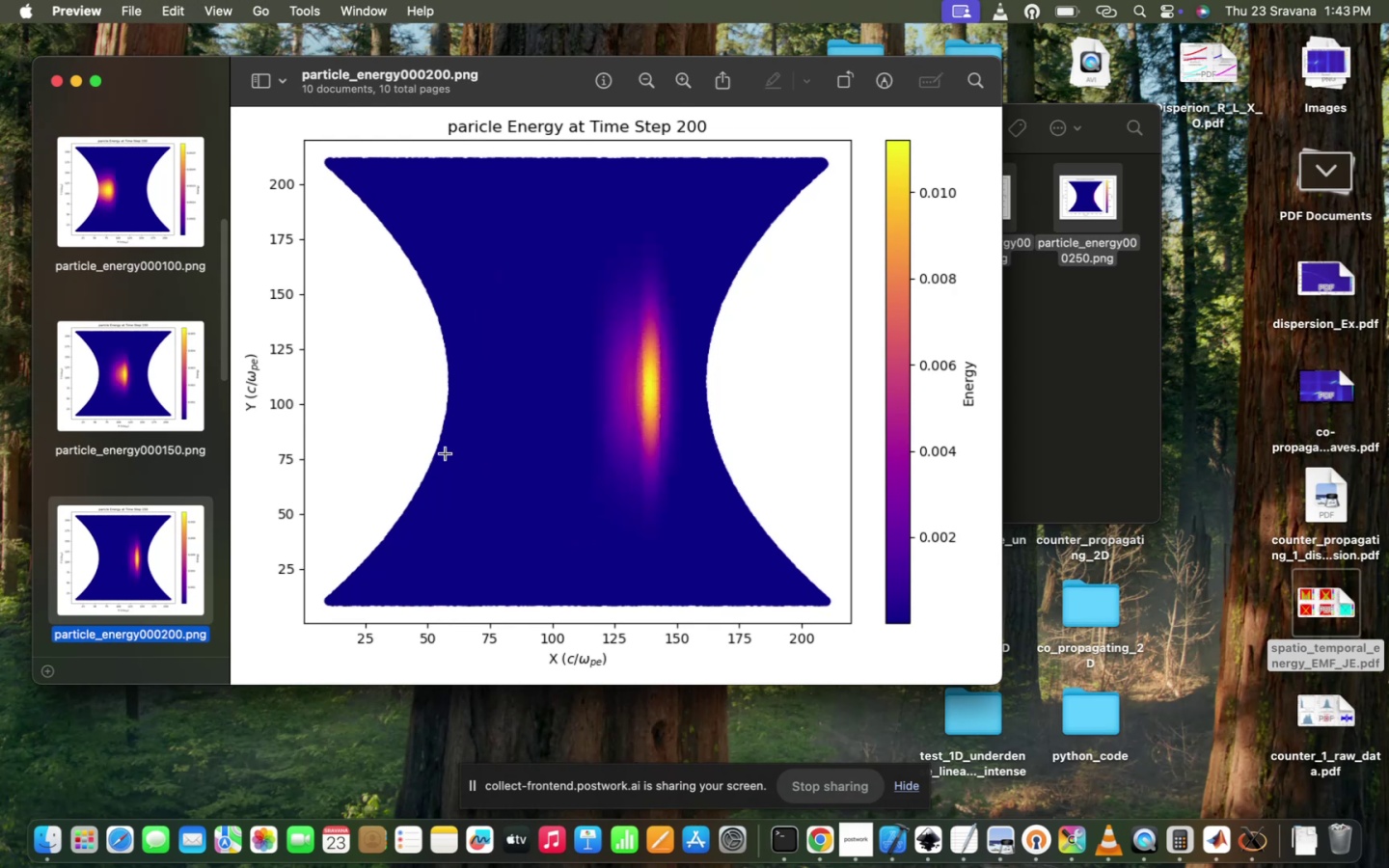 
key(ArrowDown)
 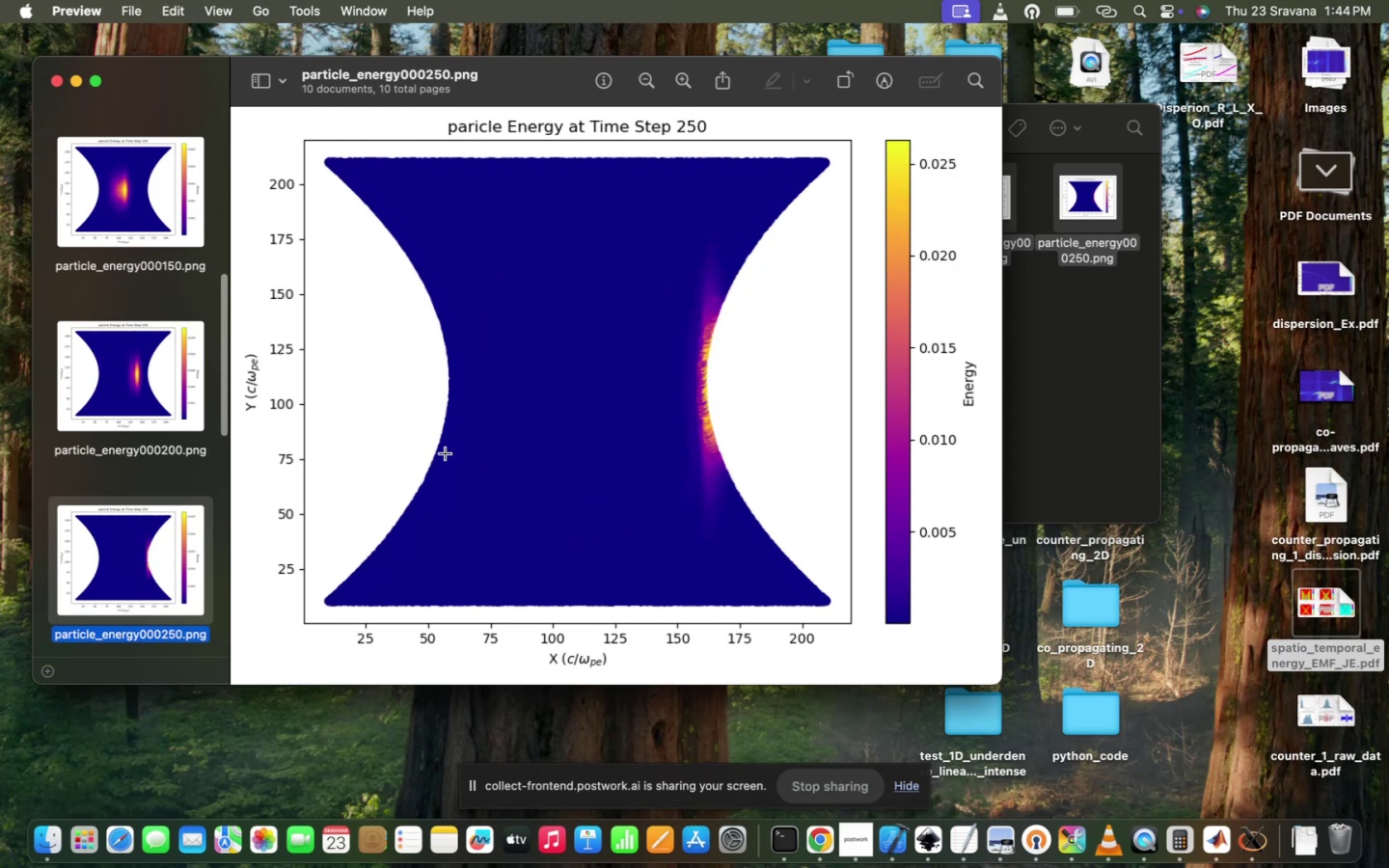 
key(ArrowUp)
 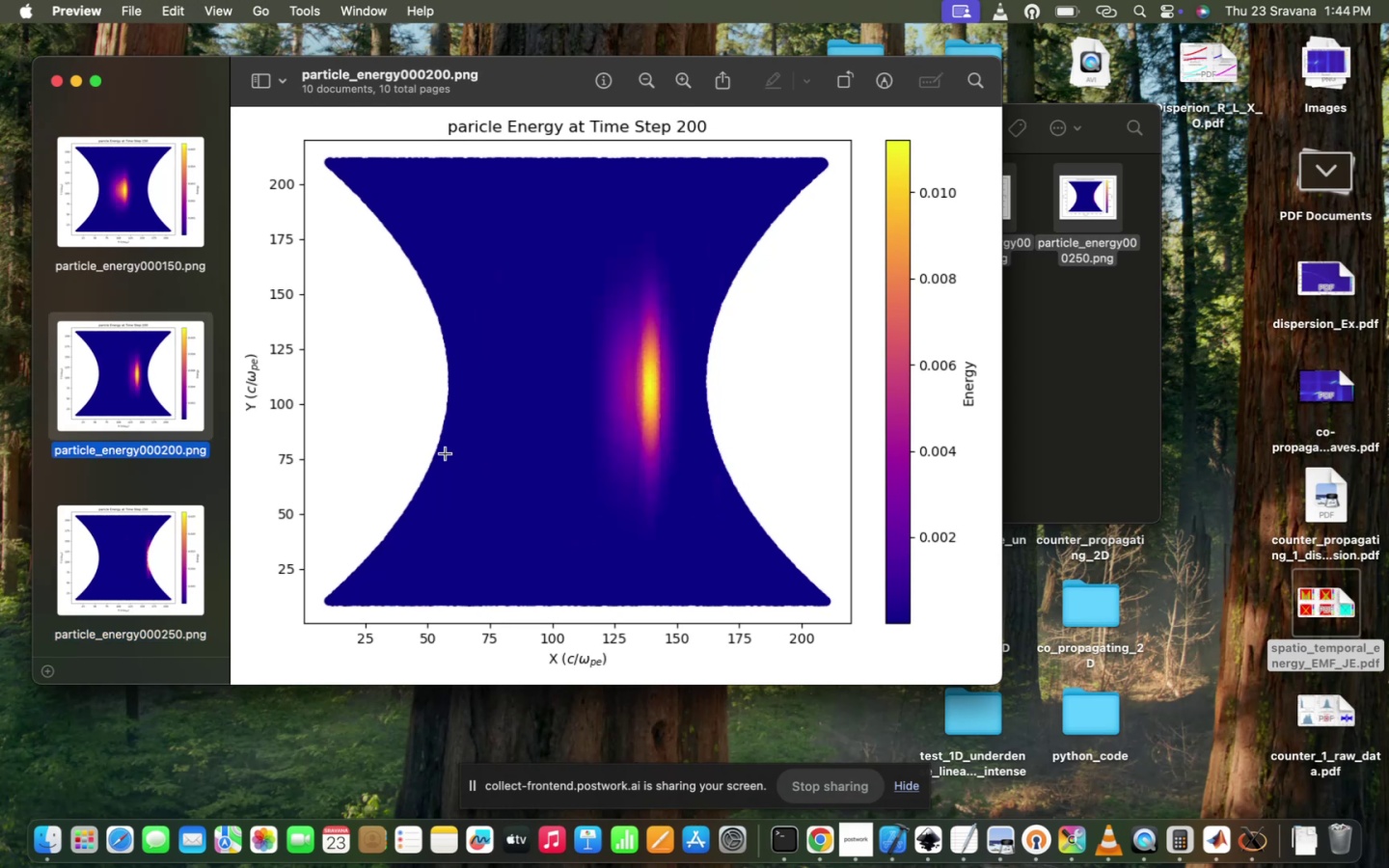 
scroll: coordinate [446, 453], scroll_direction: up, amount: 455.0
 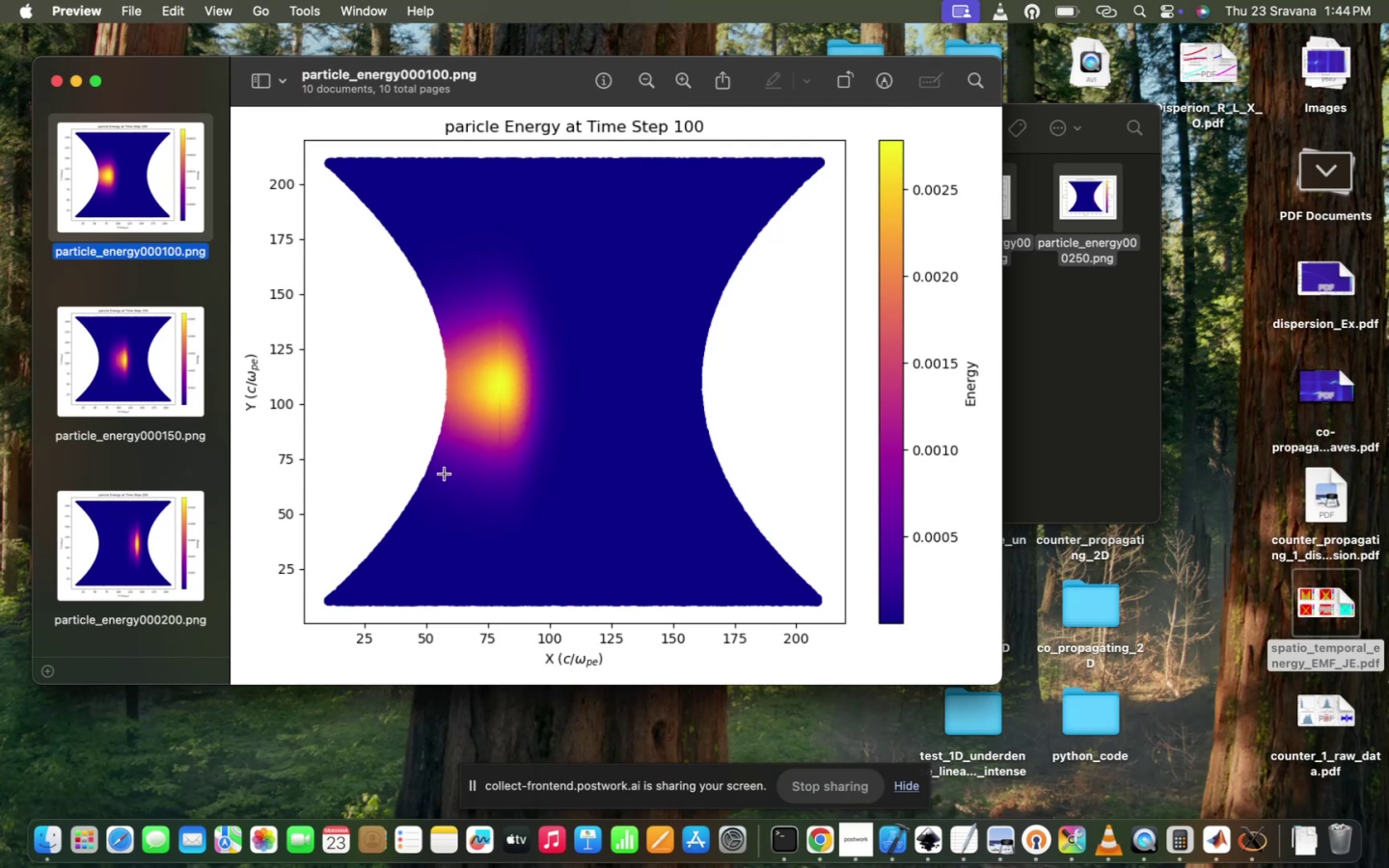 
wait(6.22)
 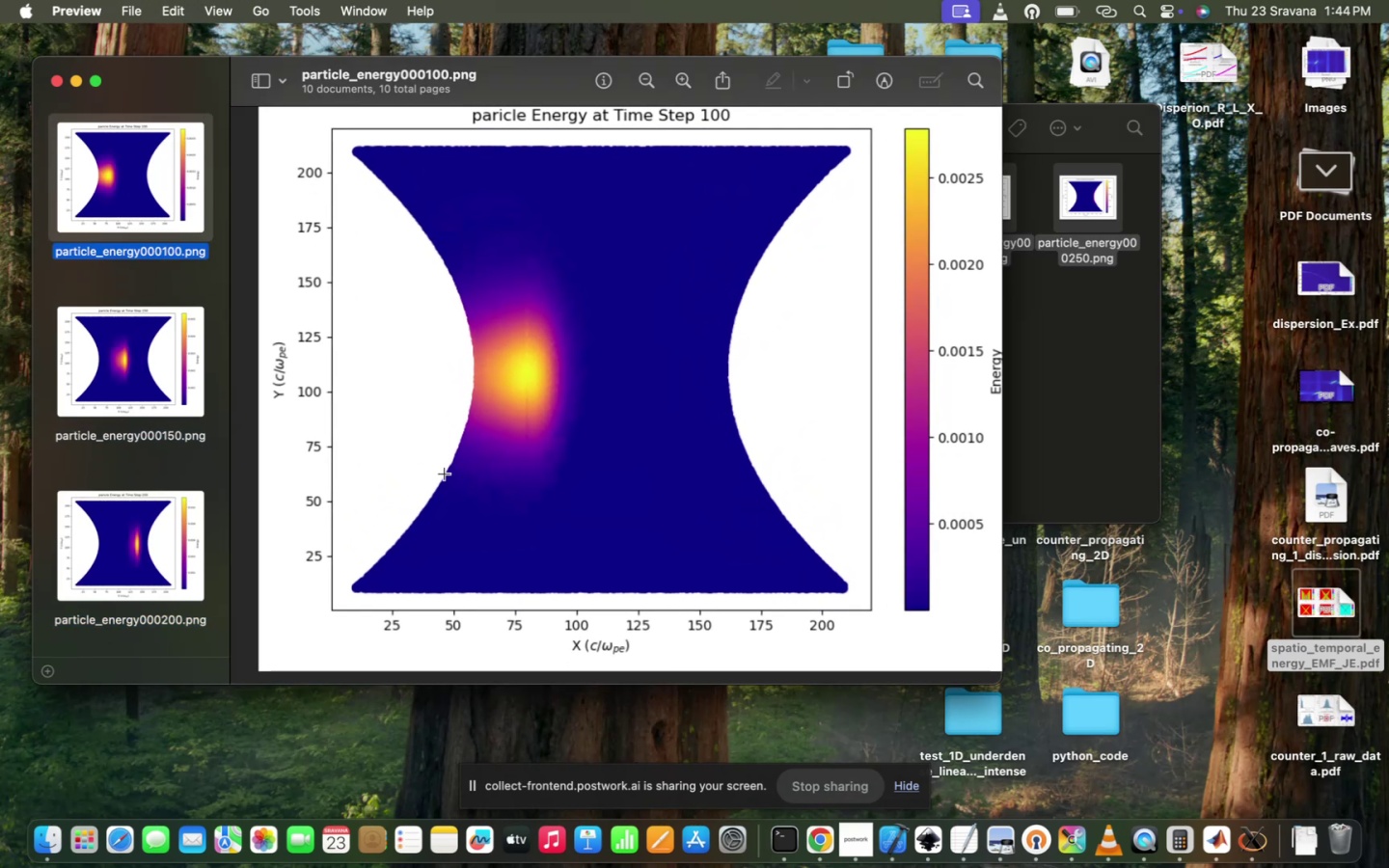 
scroll: coordinate [445, 474], scroll_direction: up, amount: 140.0
 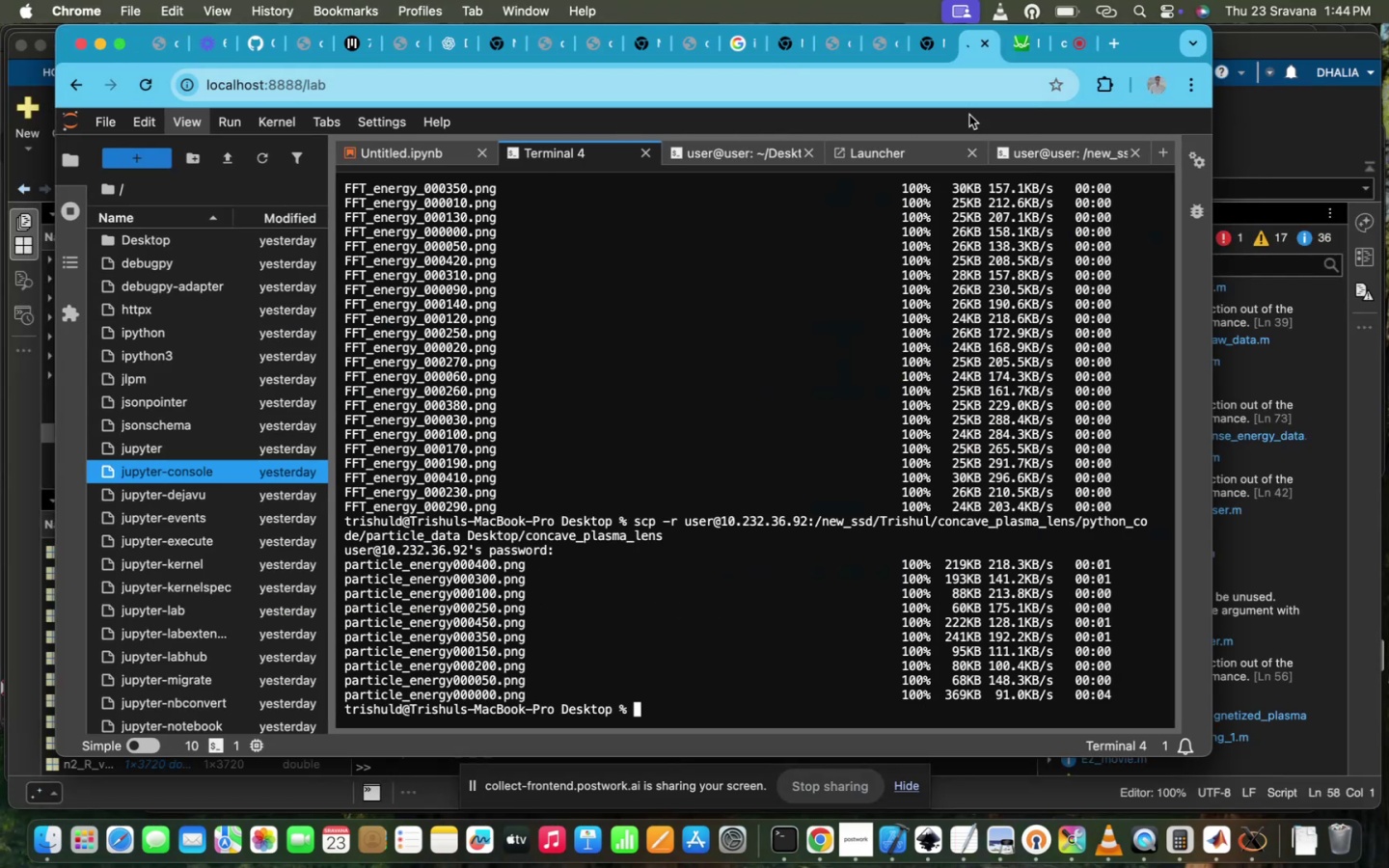 
left_click([1051, 152])
 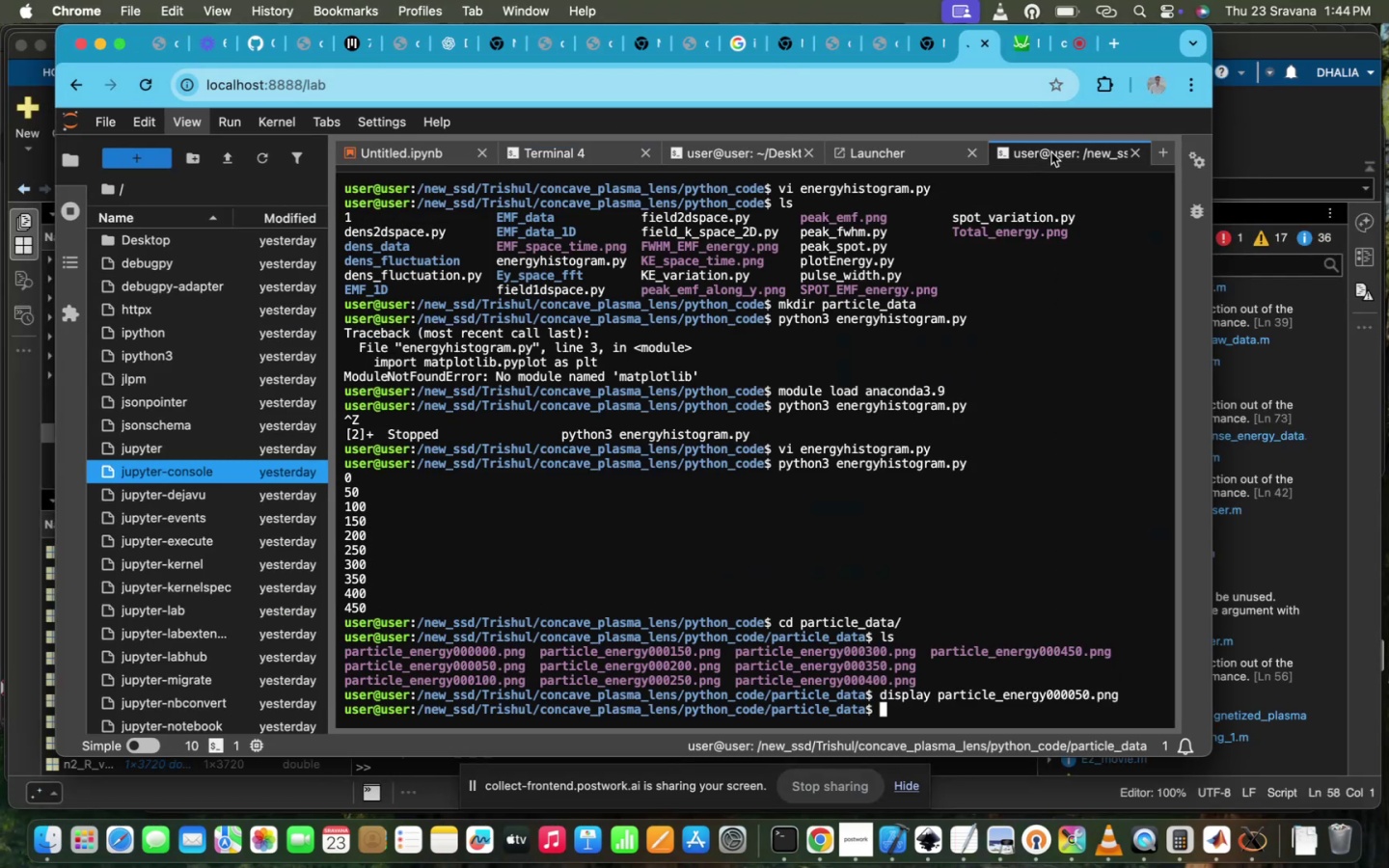 
type(cd ../)
 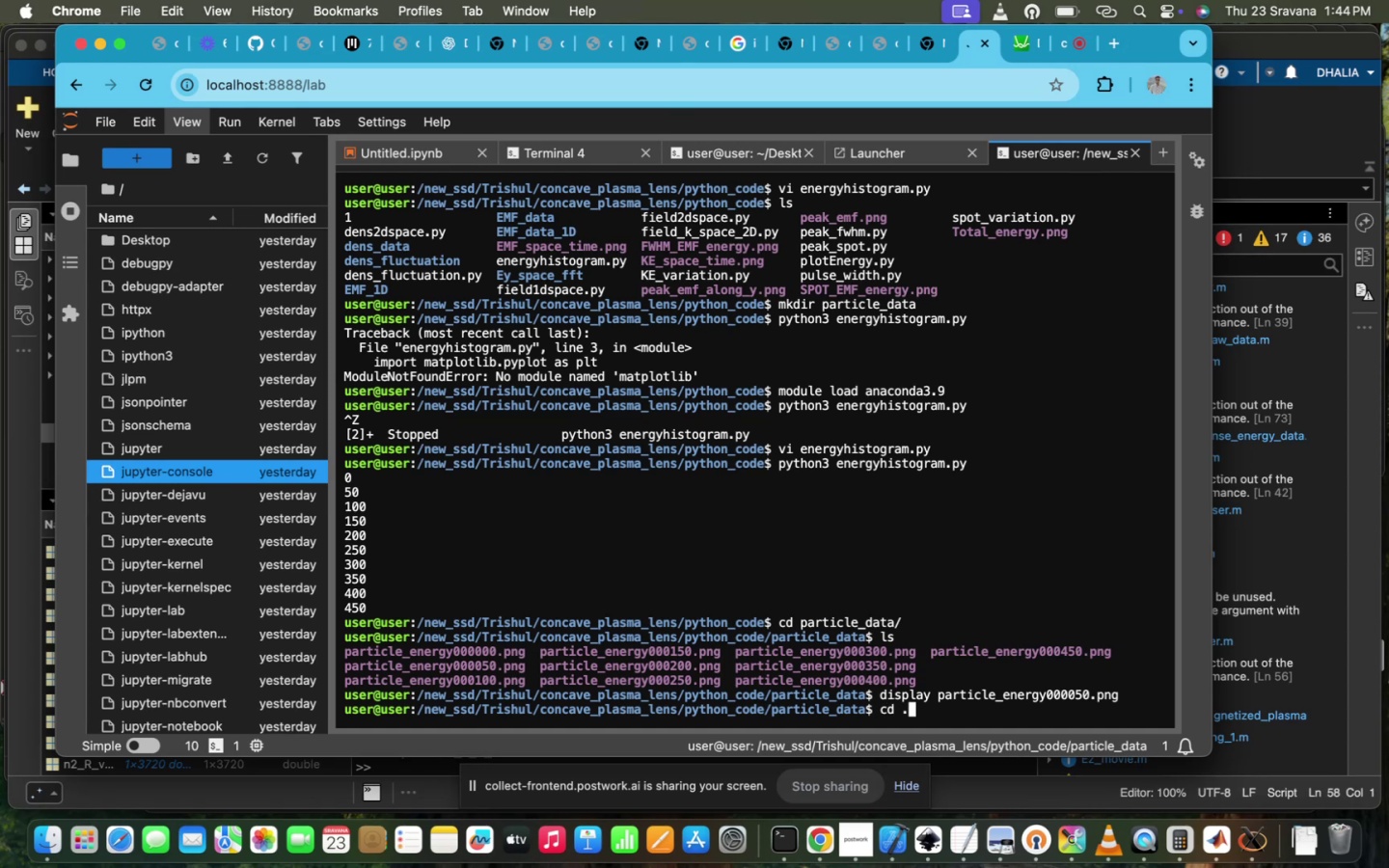 
key(Enter)
 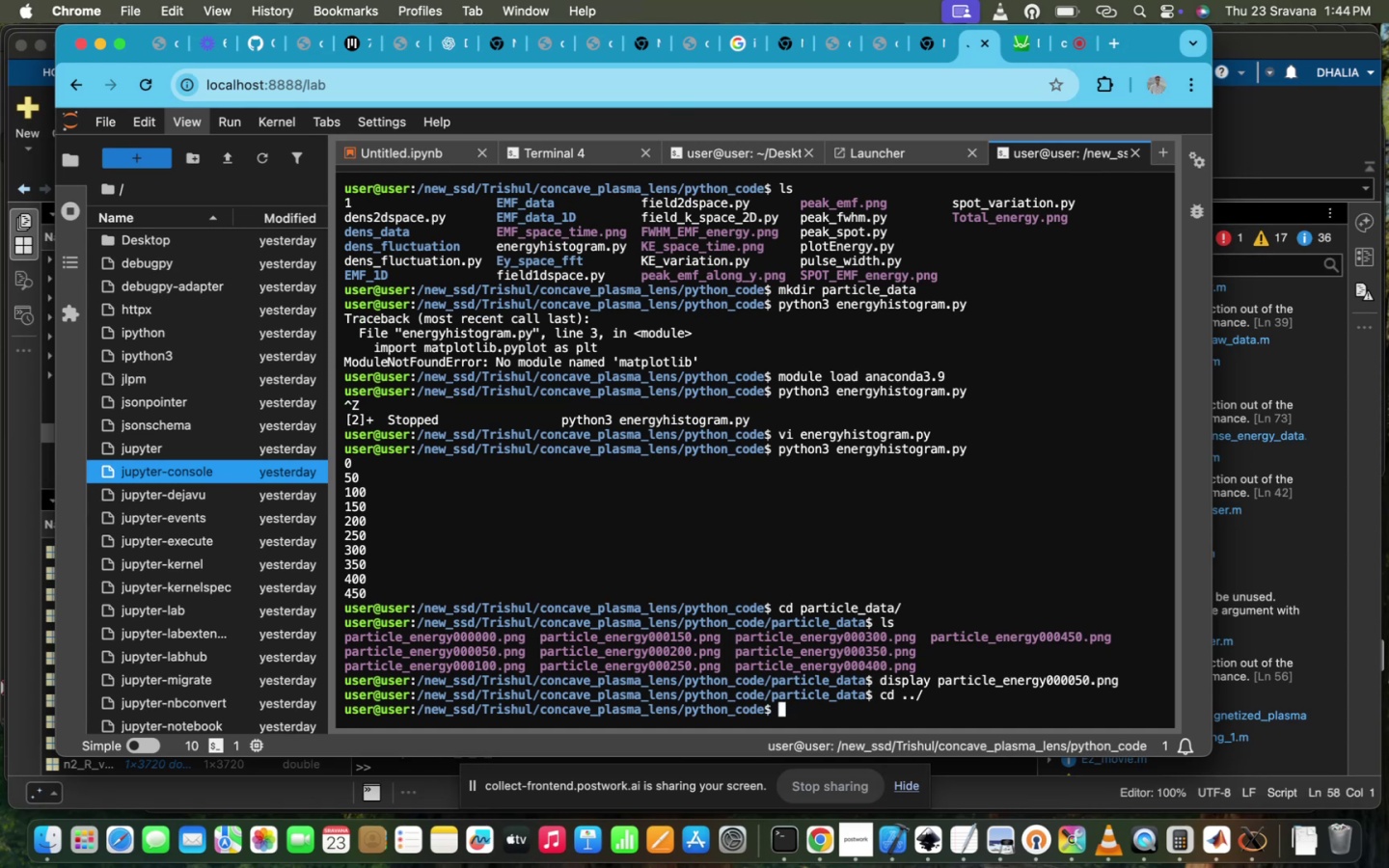 
type(ls)
 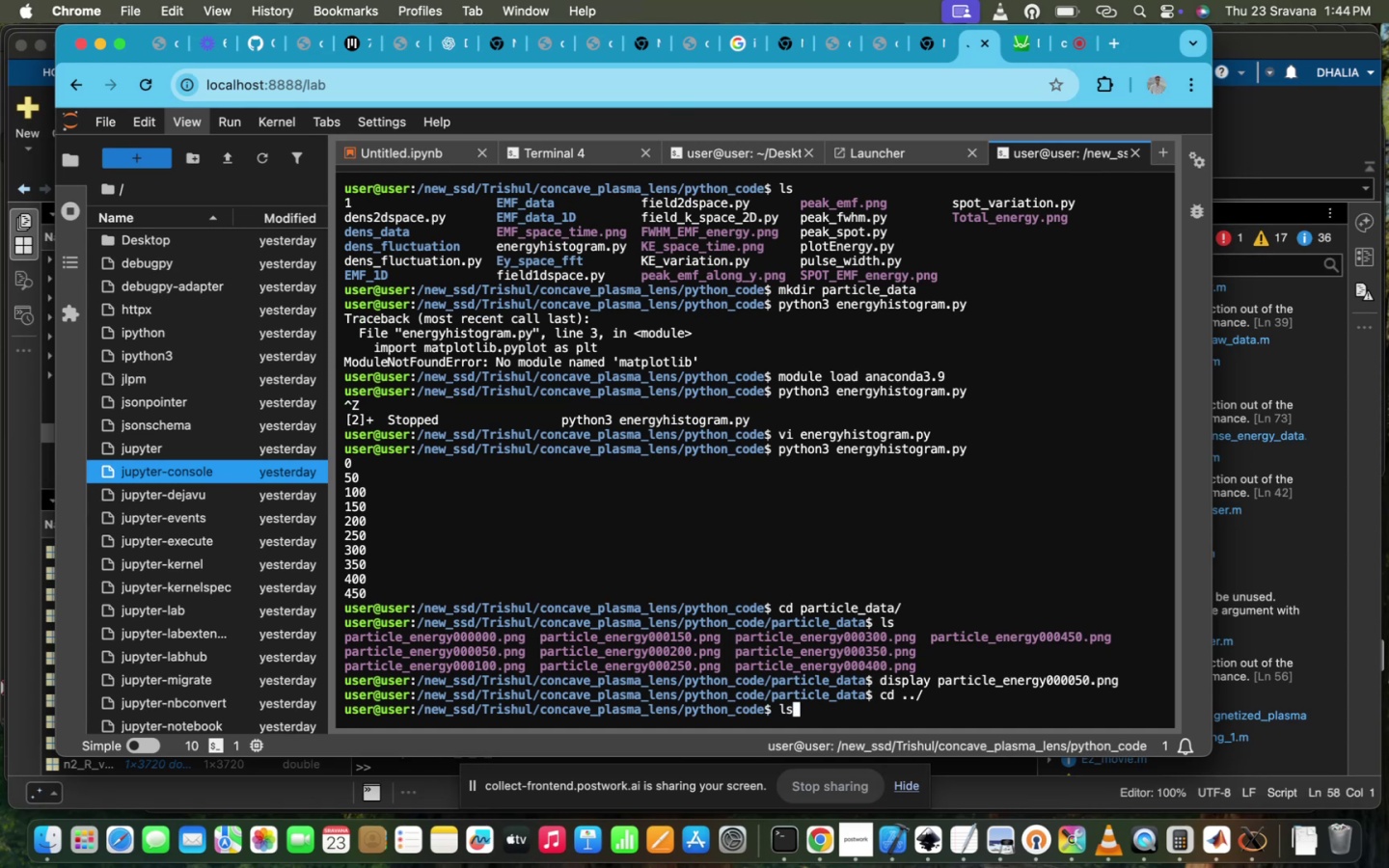 
key(Enter)
 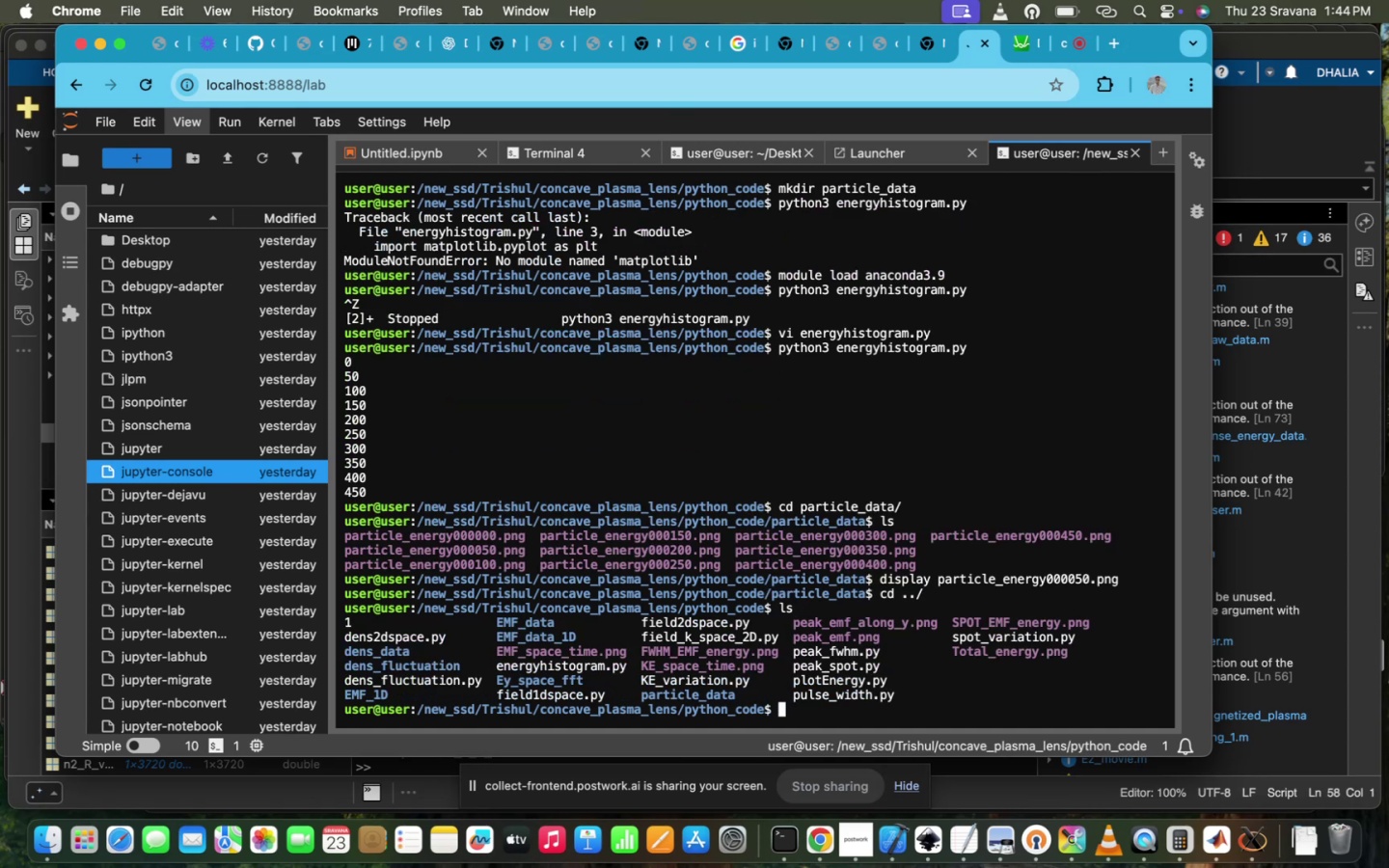 
type(vi)
key(Backspace)
key(Backspace)
type(cp )
 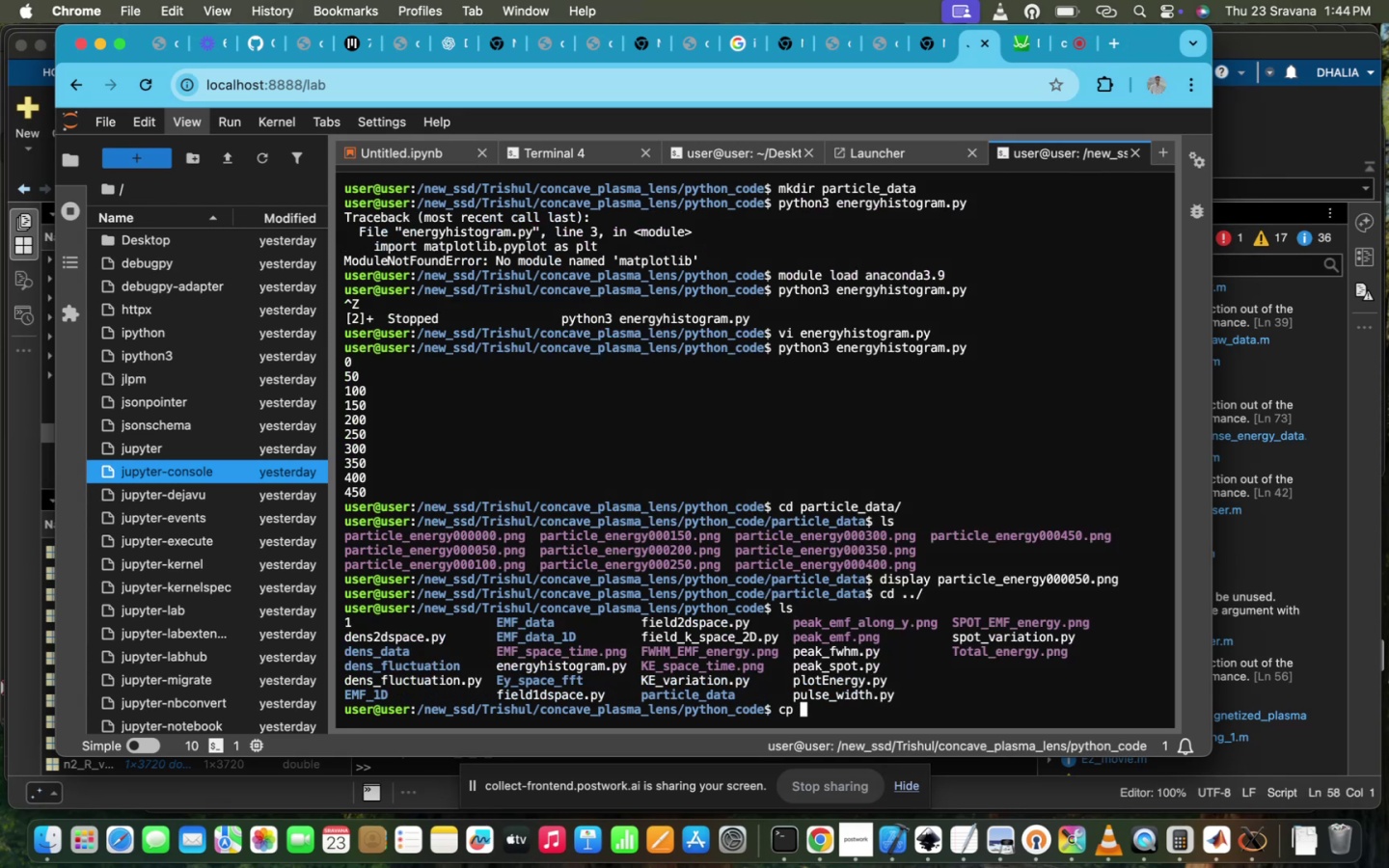 
key(E)
 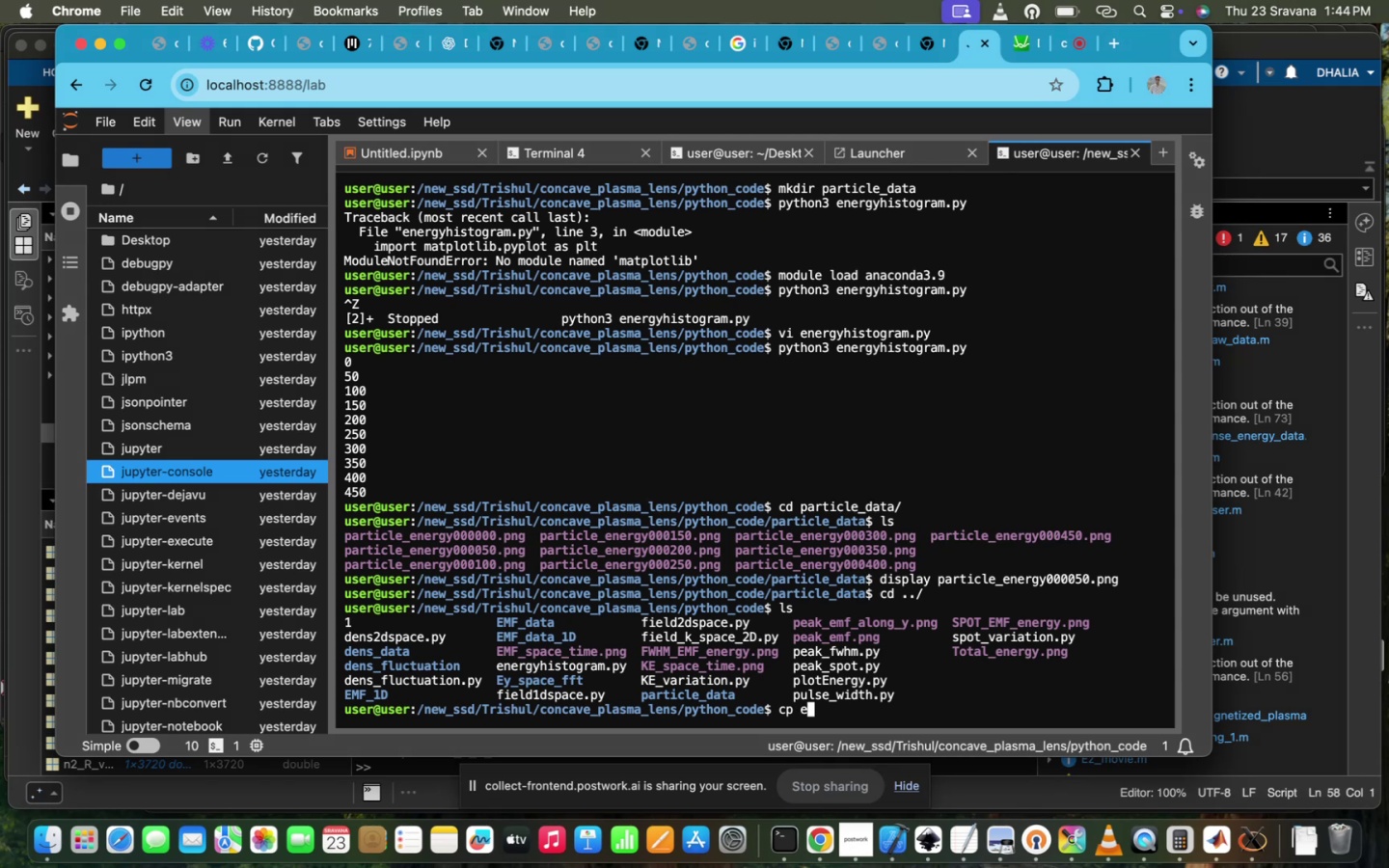 
key(Tab)
 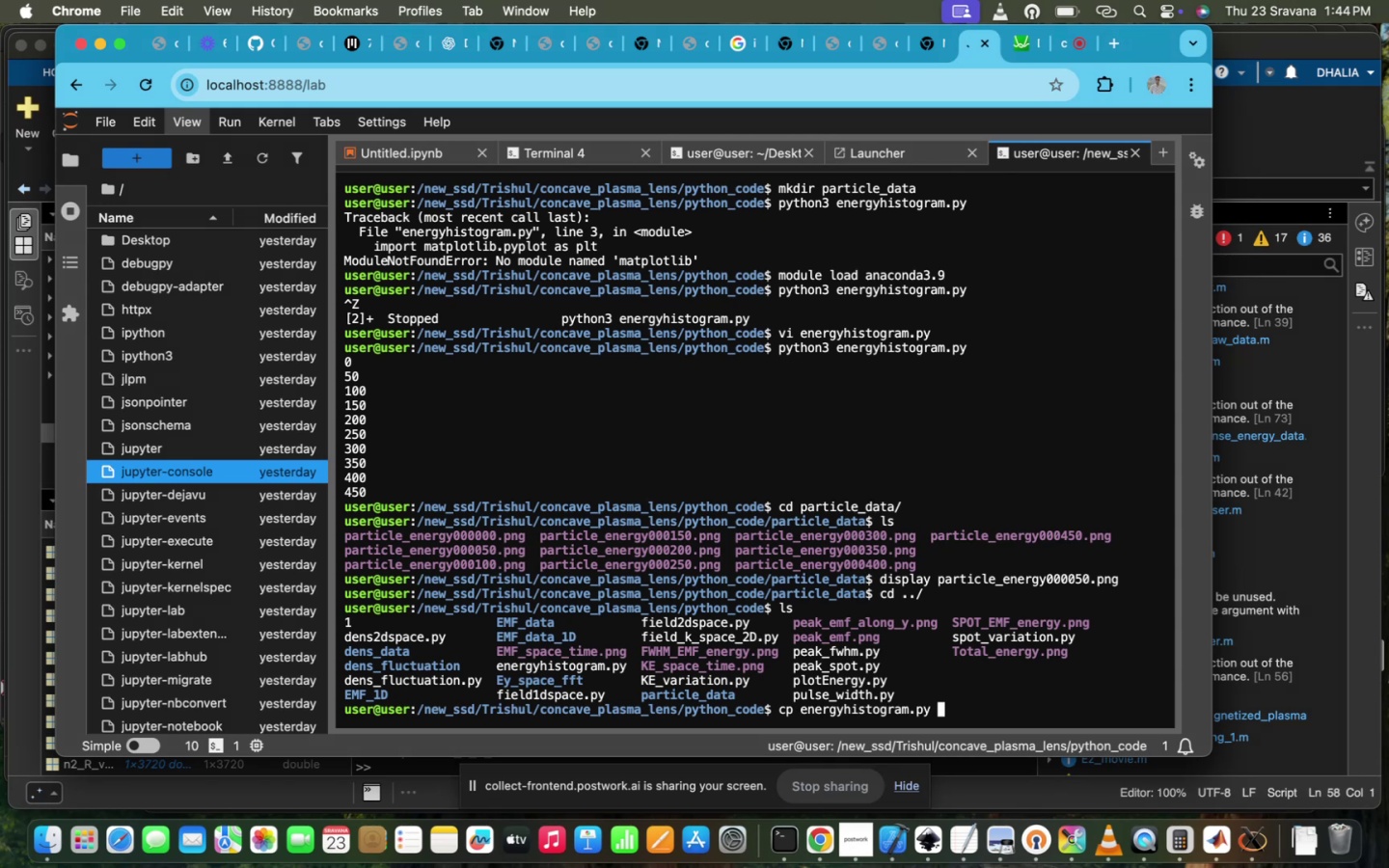 
type(particle_E)
key(Backspace)
type(EN)
key(Backspace)
key(Backspace)
type(en)
key(Tab)
type(ergy.py)
 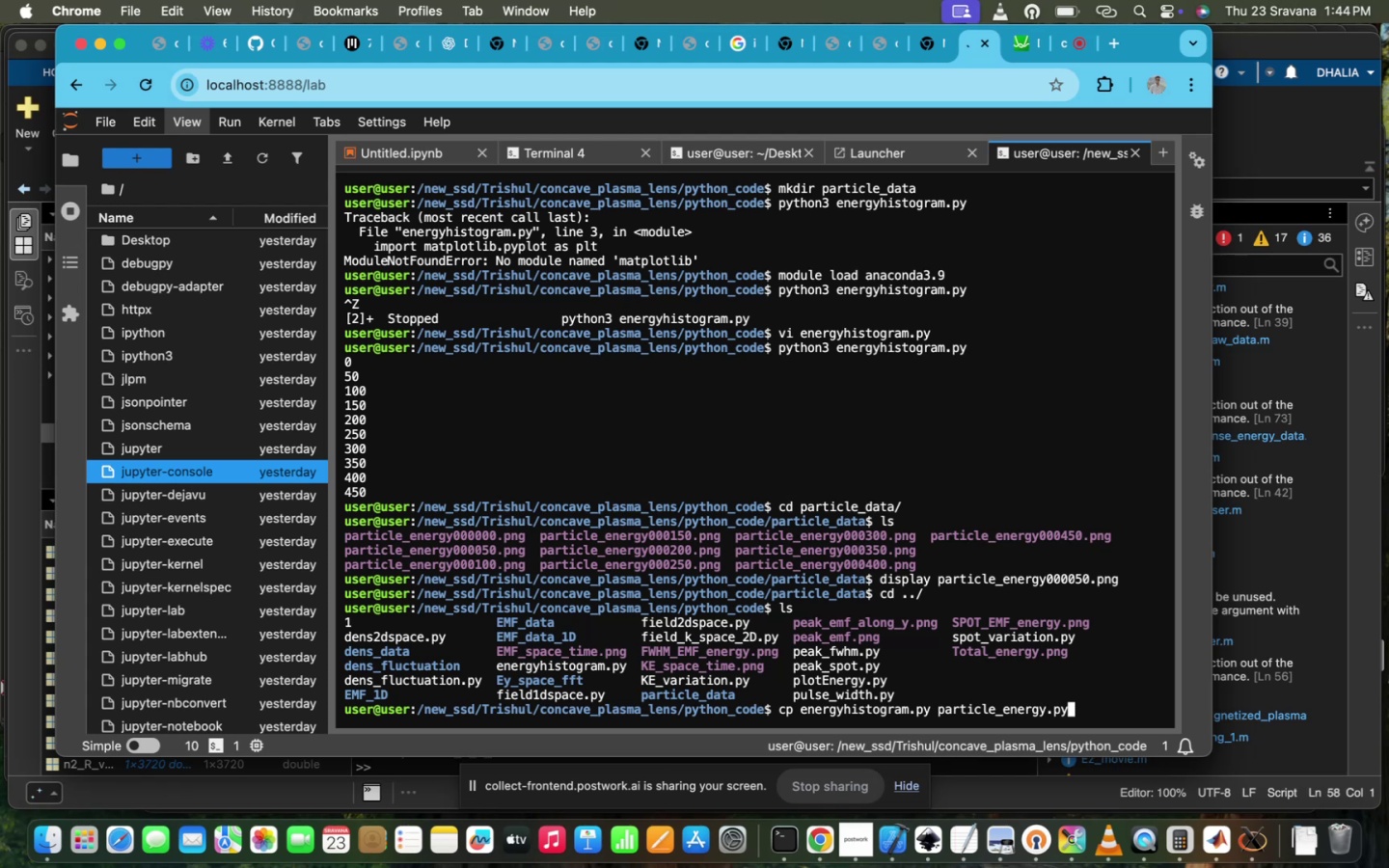 
key(Enter)
 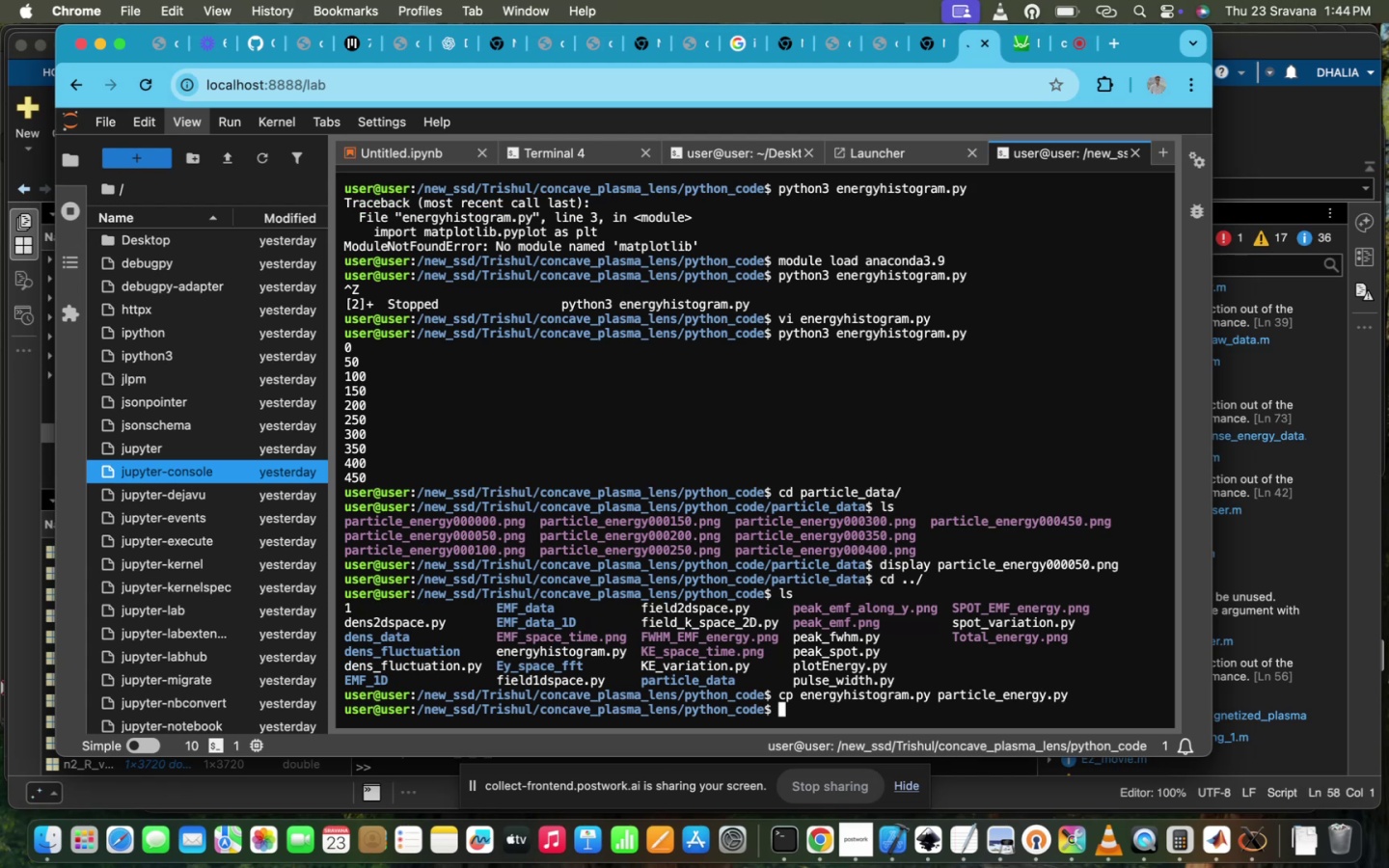 
type(vi em)
key(Tab)
key(Backspace)
 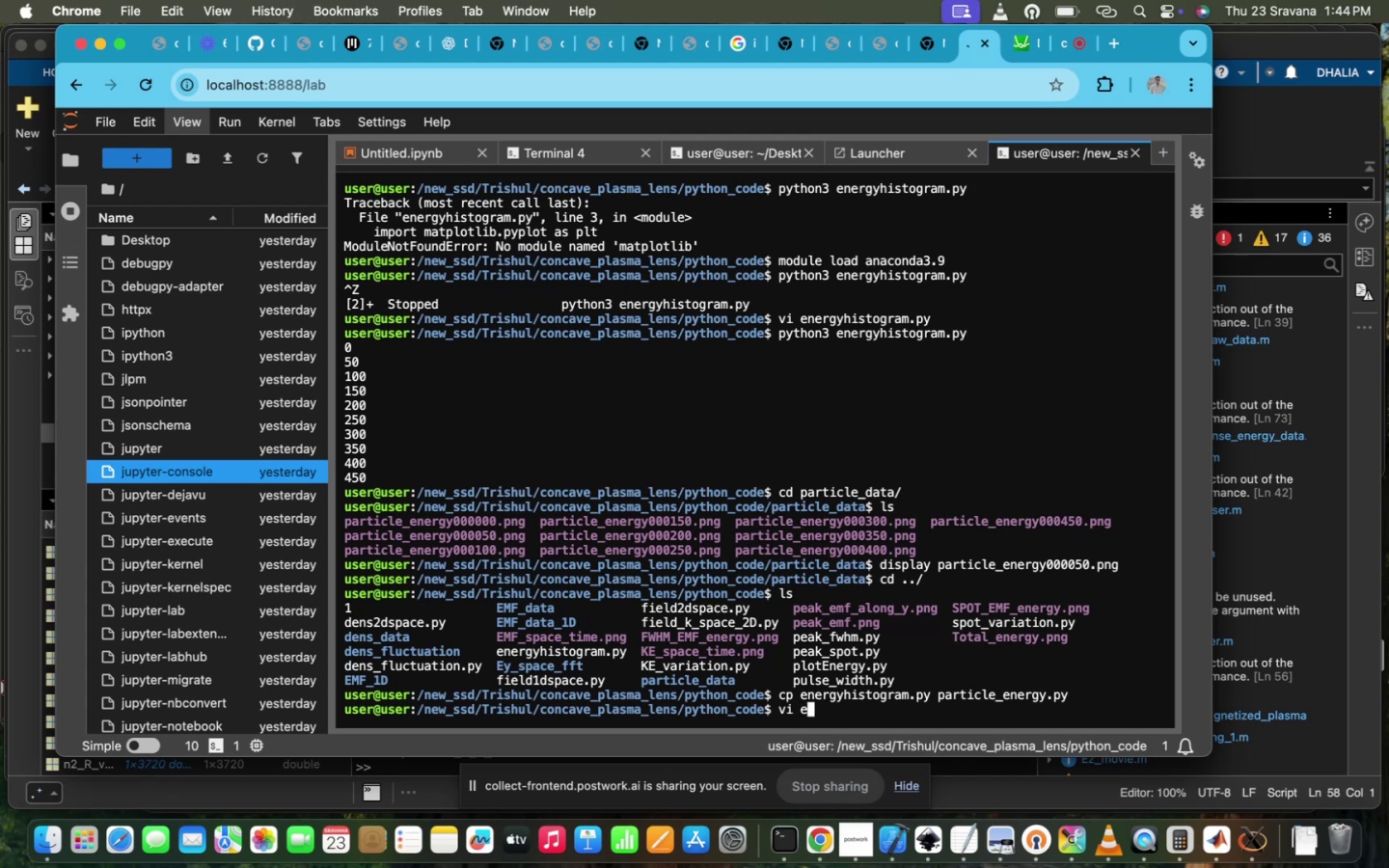 
hold_key(key=Tab, duration=0.31)
 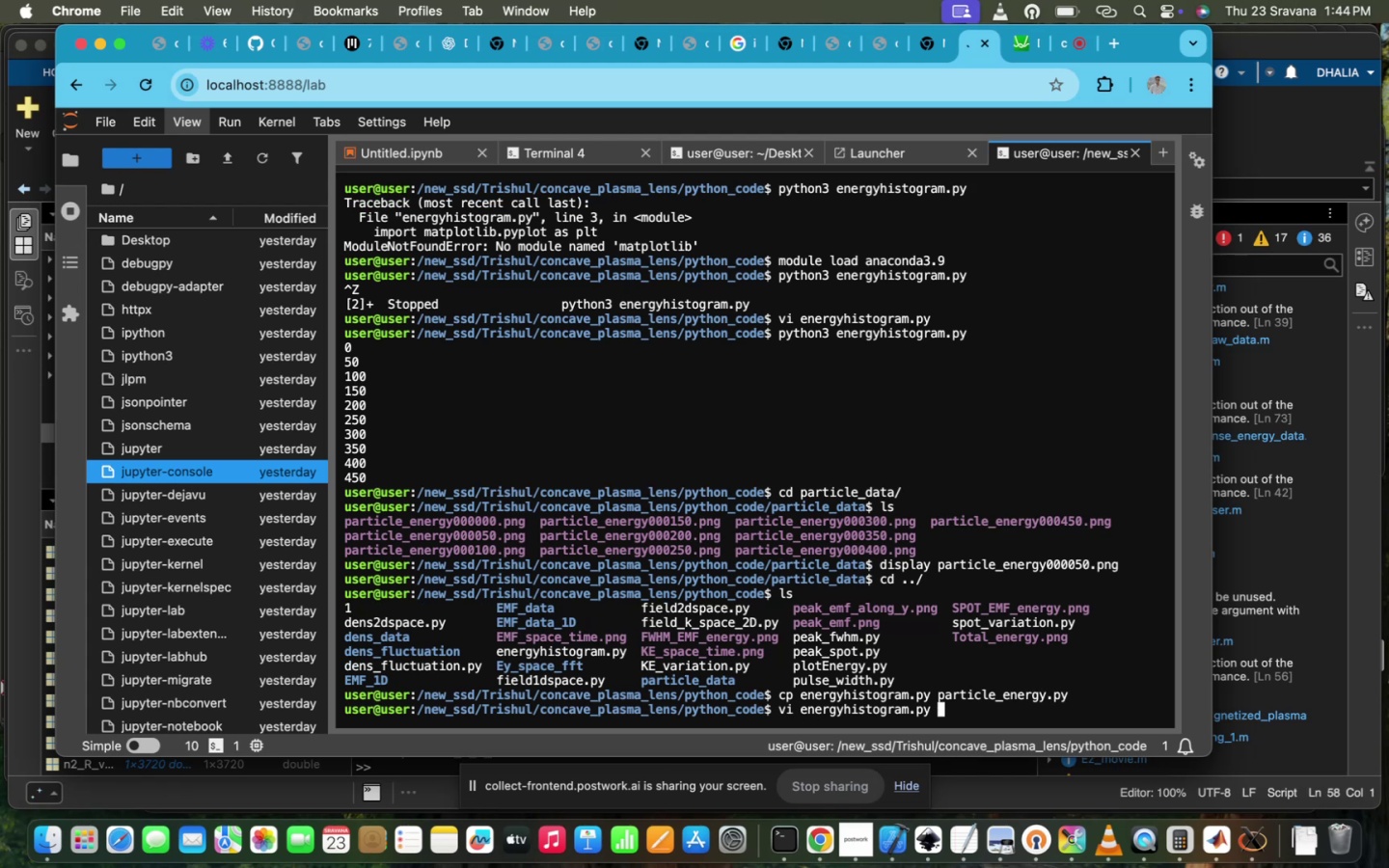 
key(Enter)
 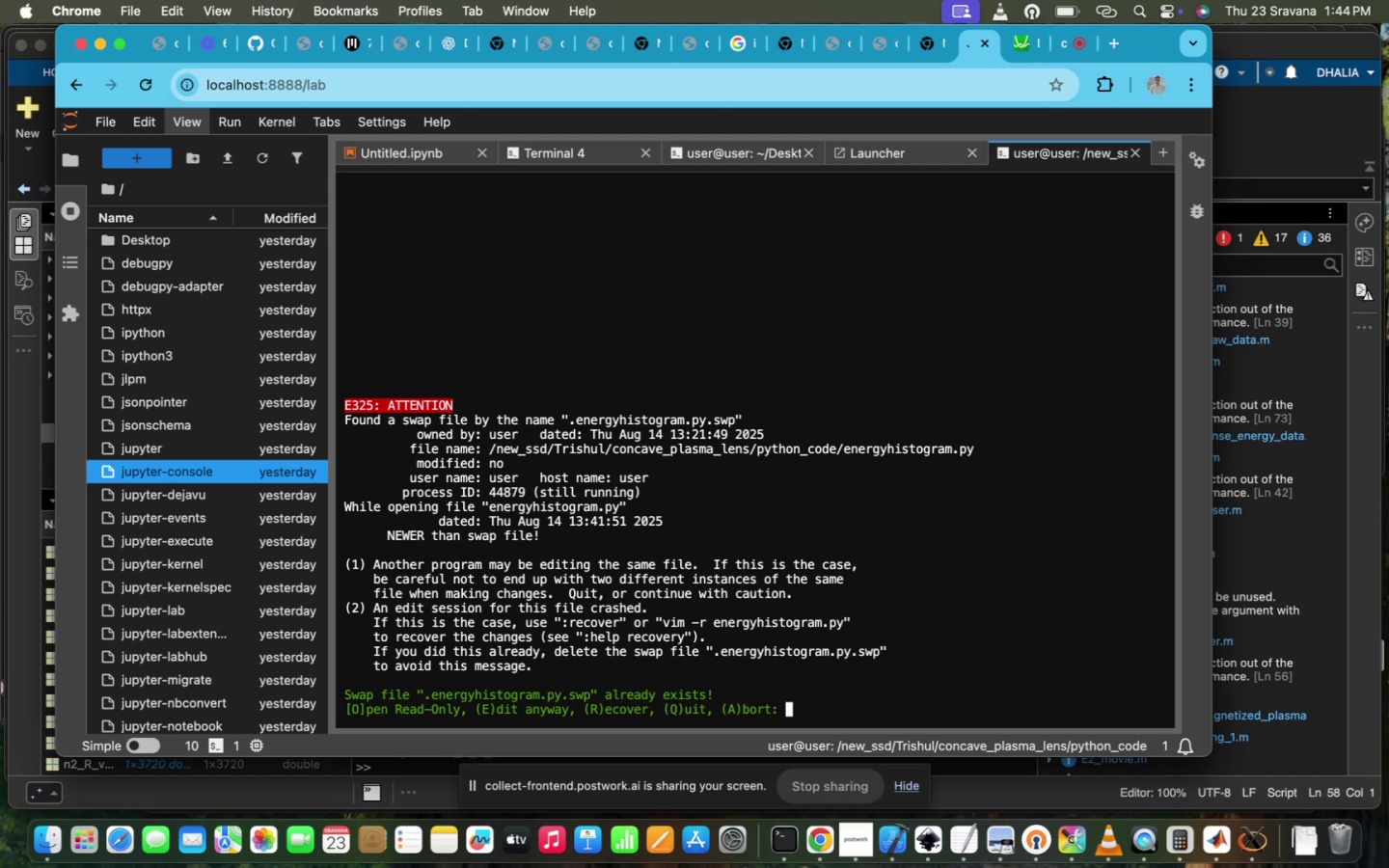 
key(Enter)
 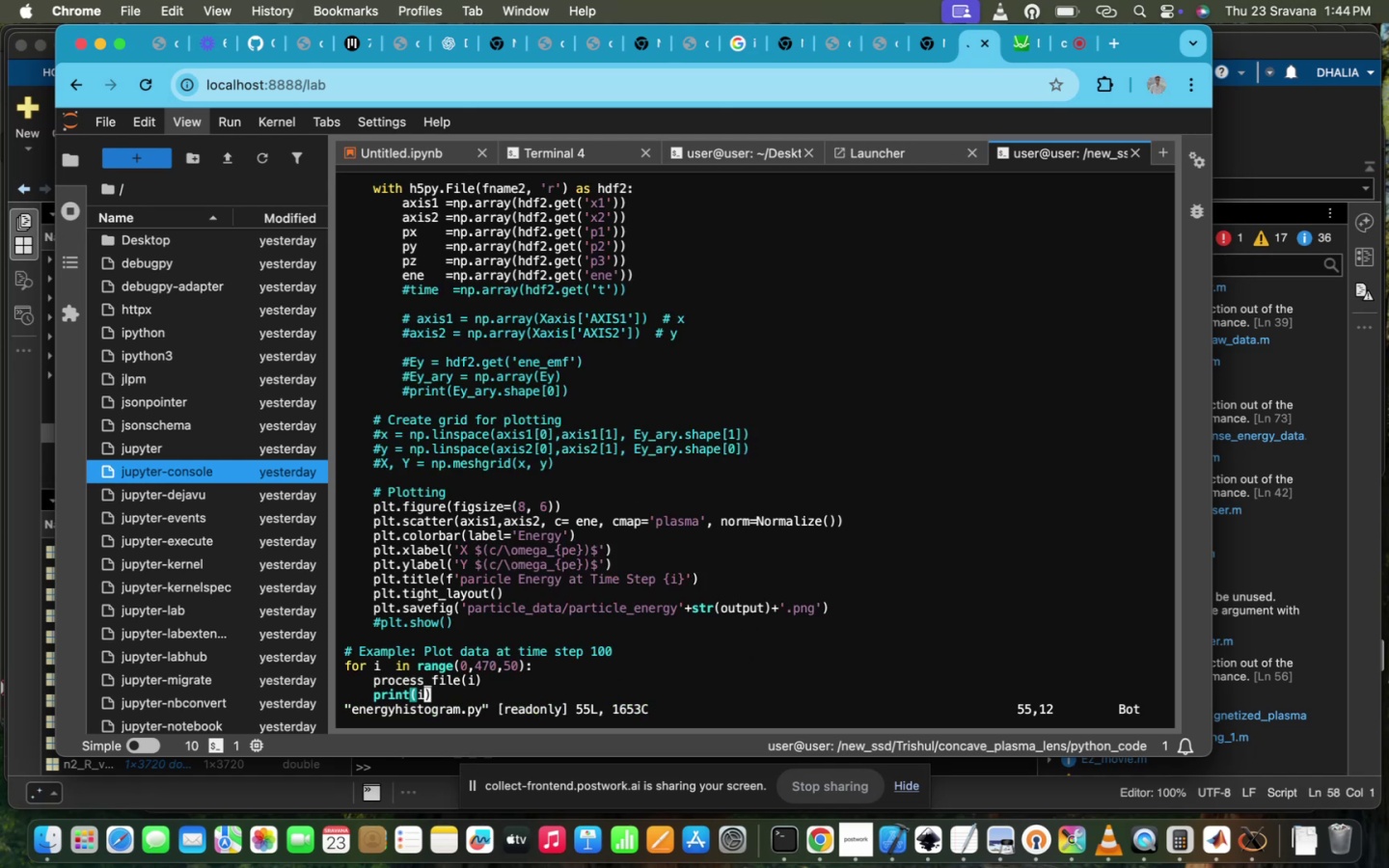 
scroll: coordinate [1051, 152], scroll_direction: up, amount: 17.0
 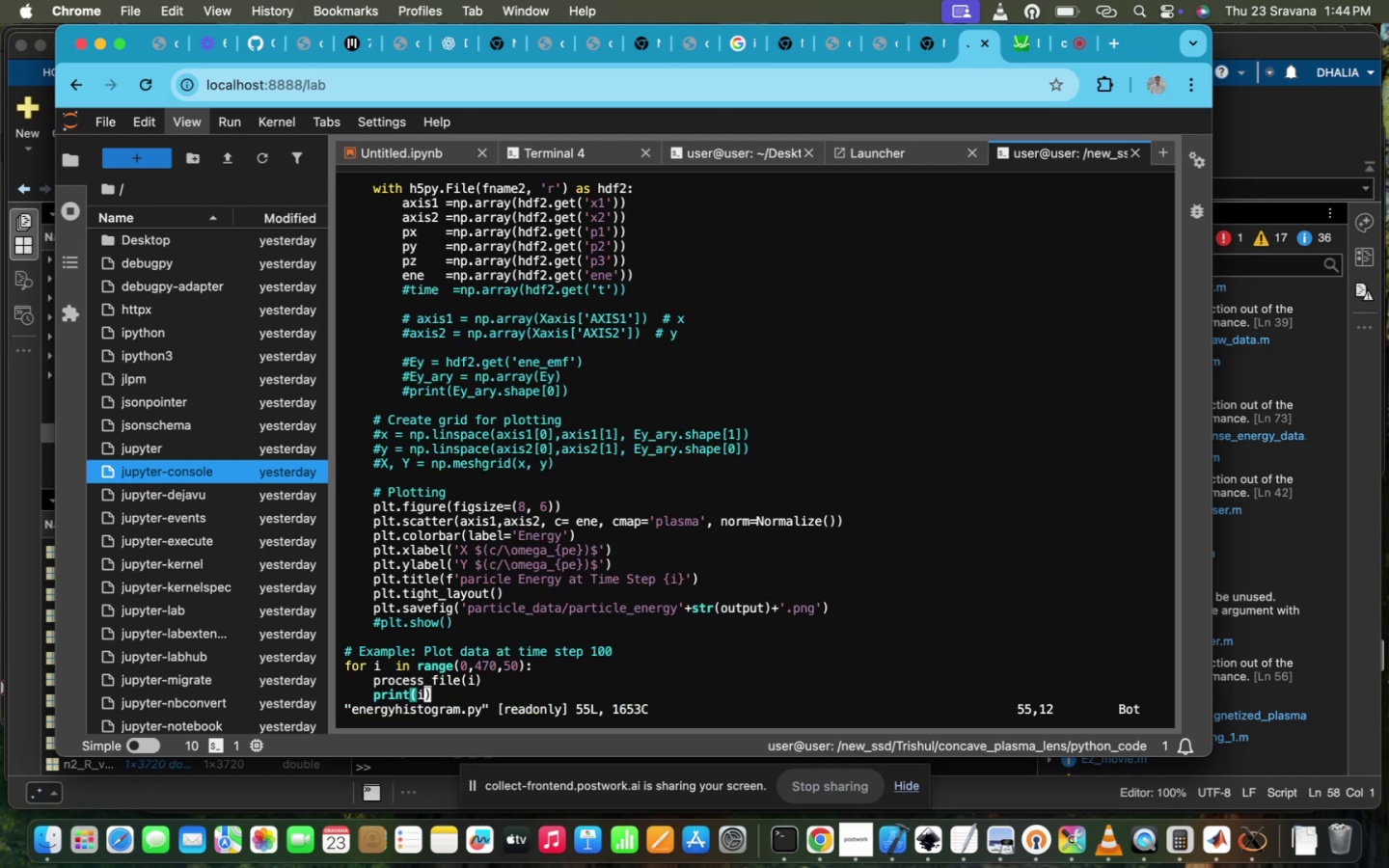 
key(I)
 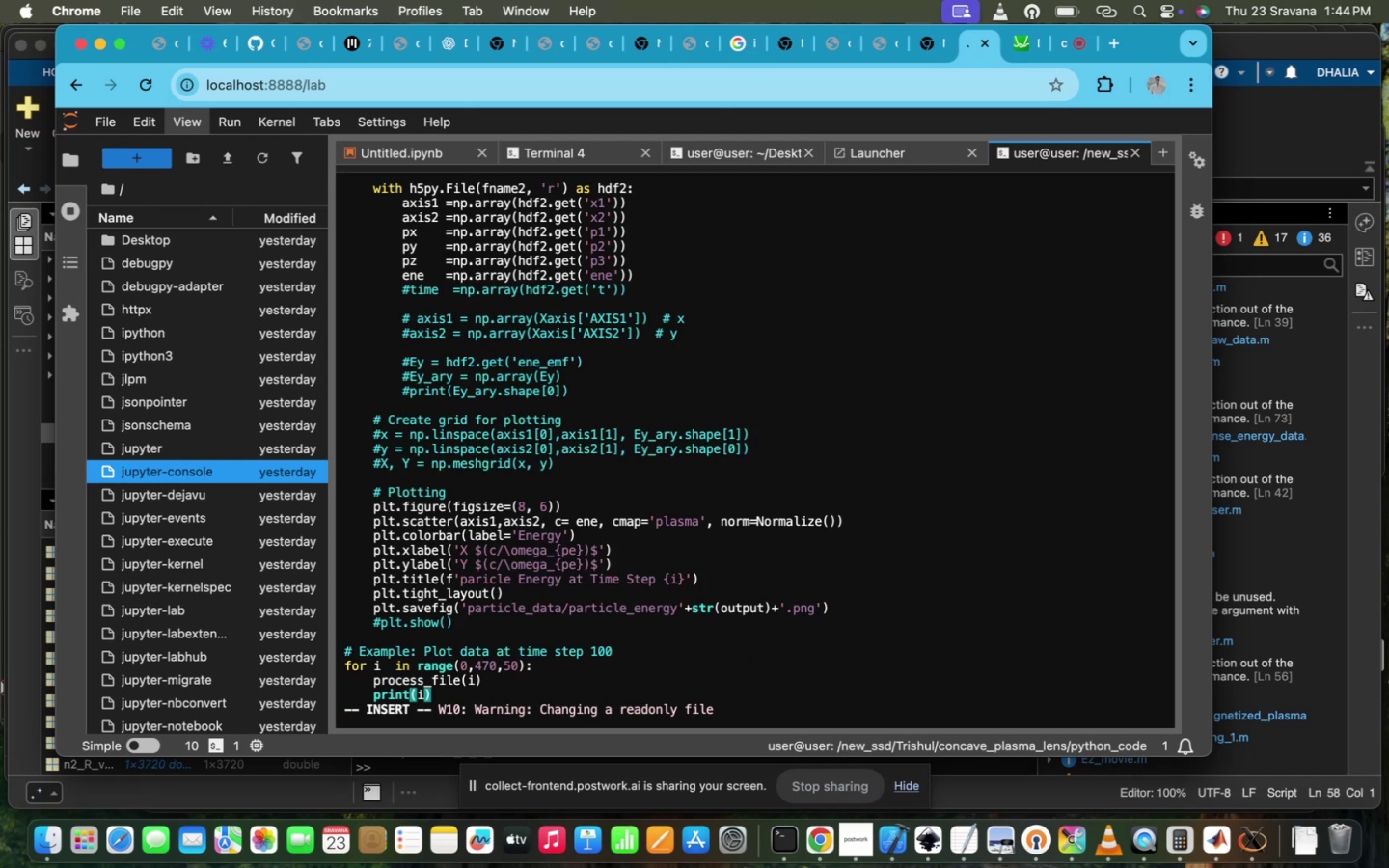 
scroll: coordinate [1051, 152], scroll_direction: up, amount: 14.0
 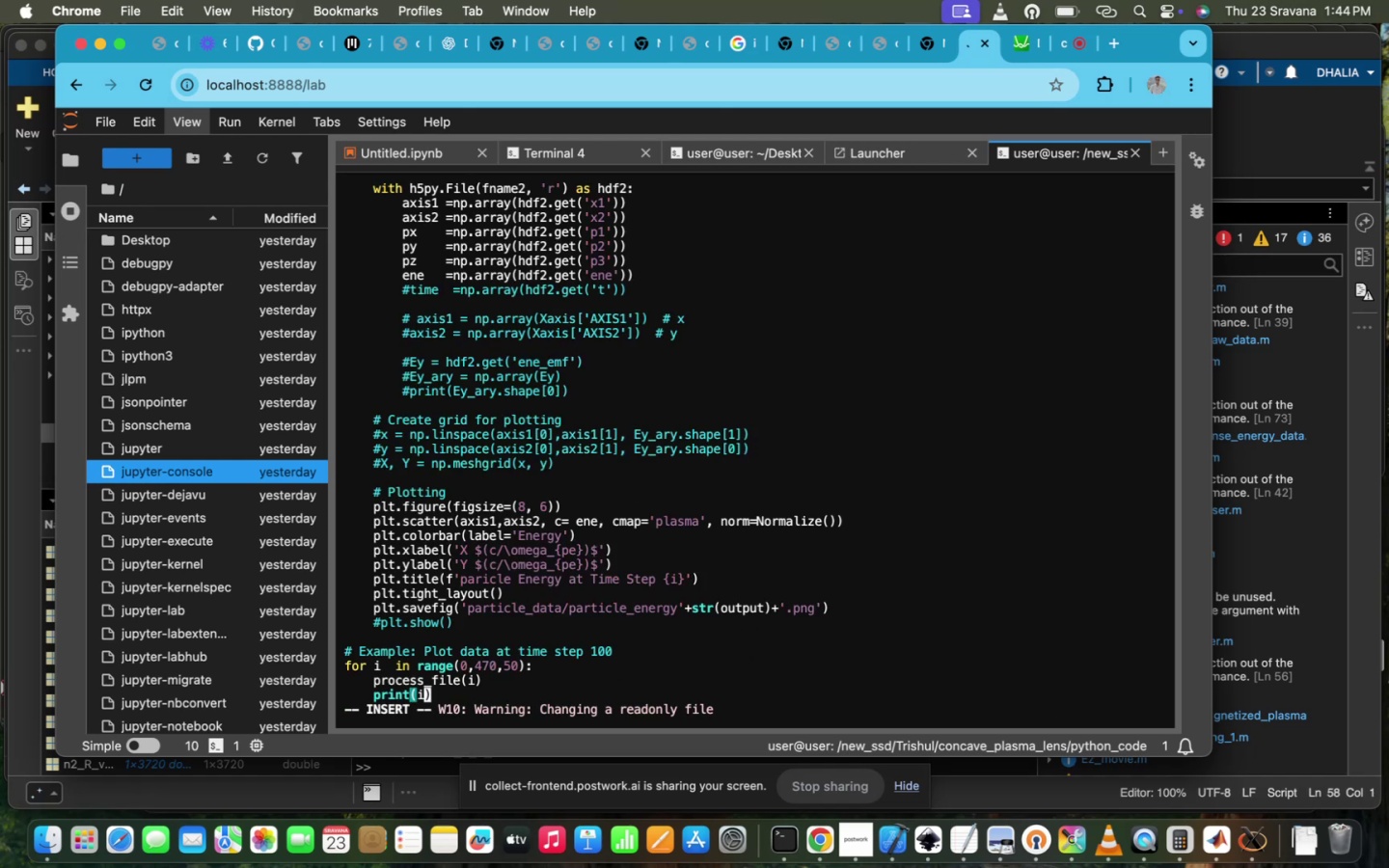 
hold_key(key=ArrowUp, duration=1.39)
 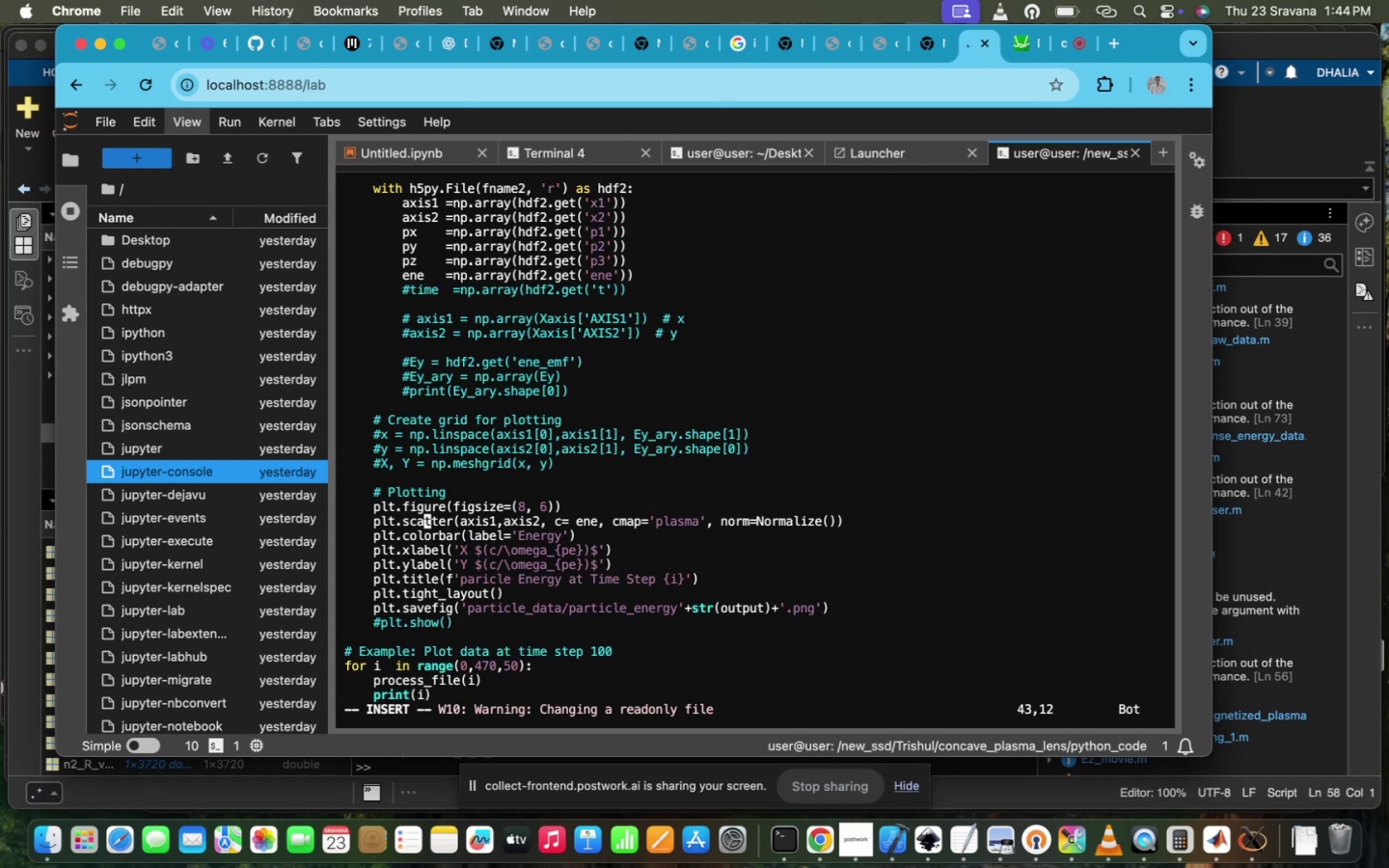 
key(ArrowRight)
 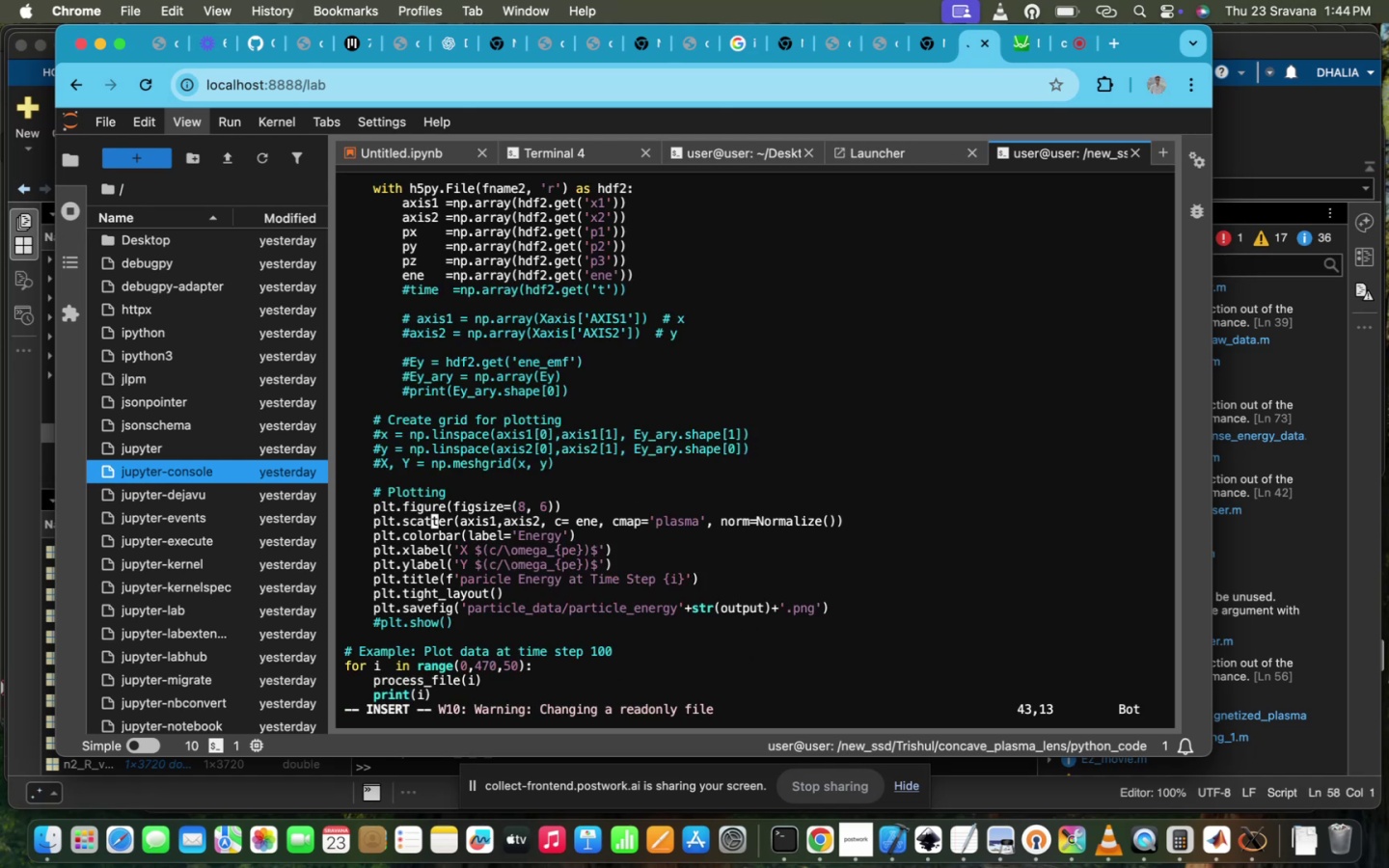 
key(ArrowRight)
 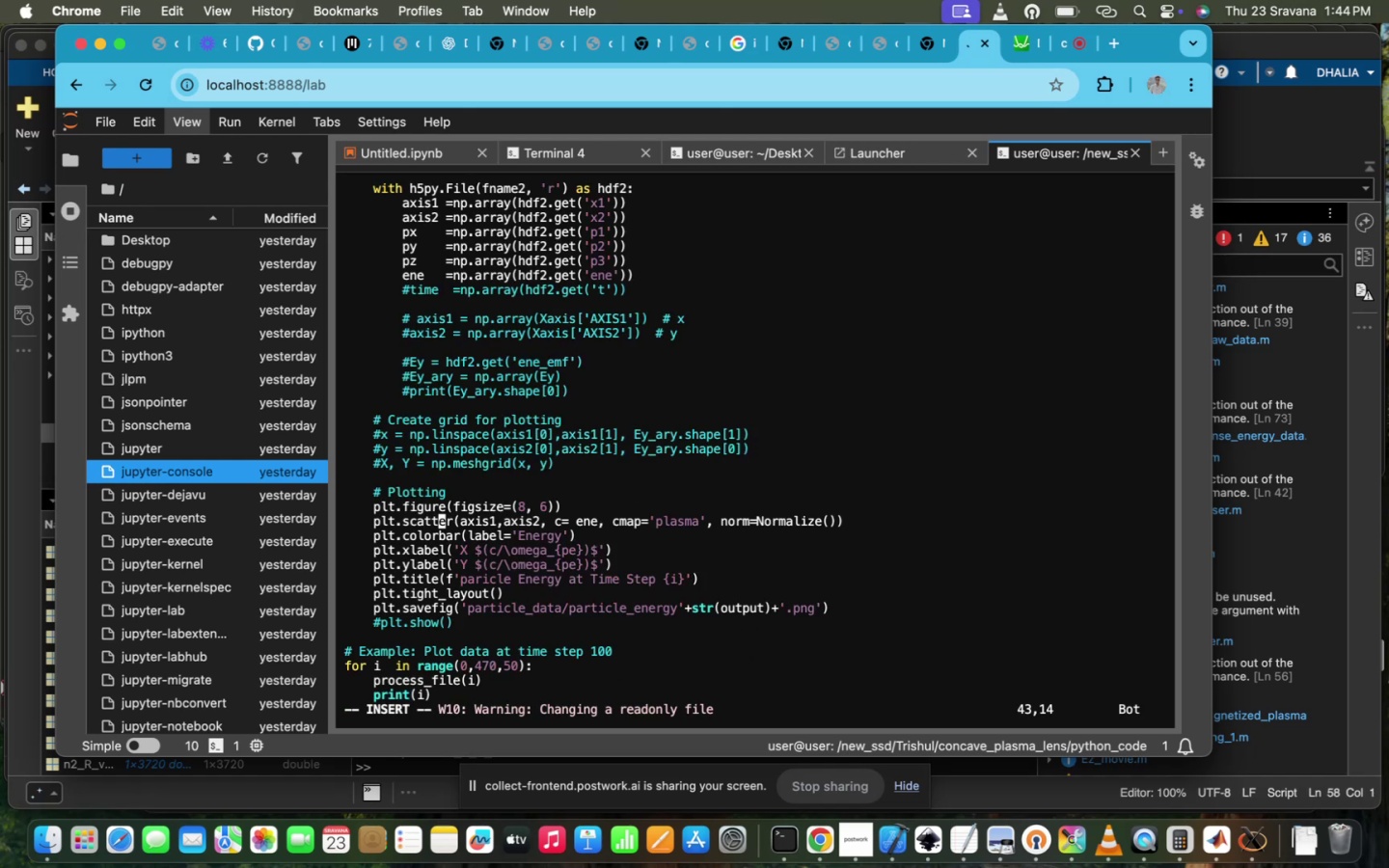 
key(ArrowRight)
 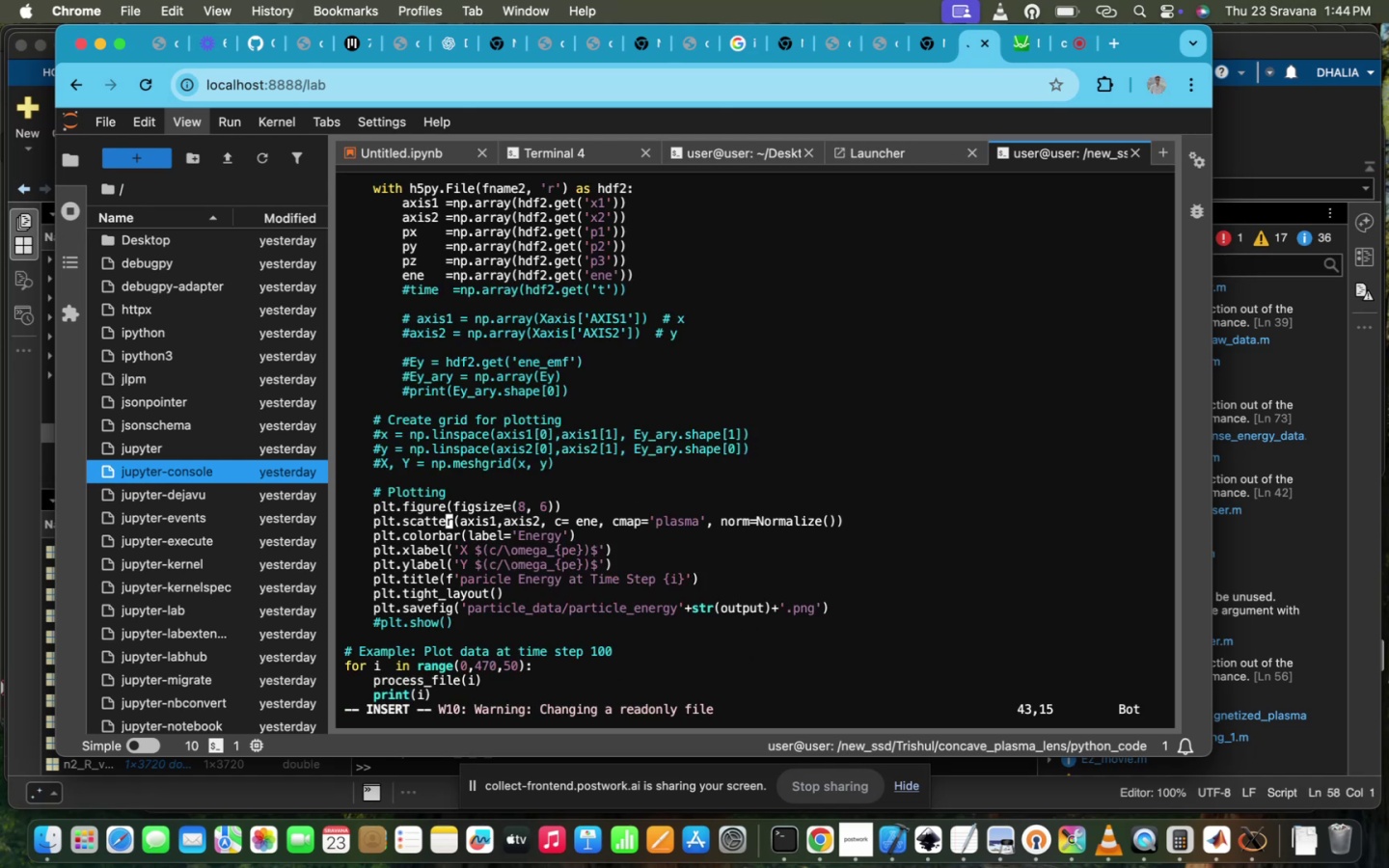 
key(ArrowRight)
 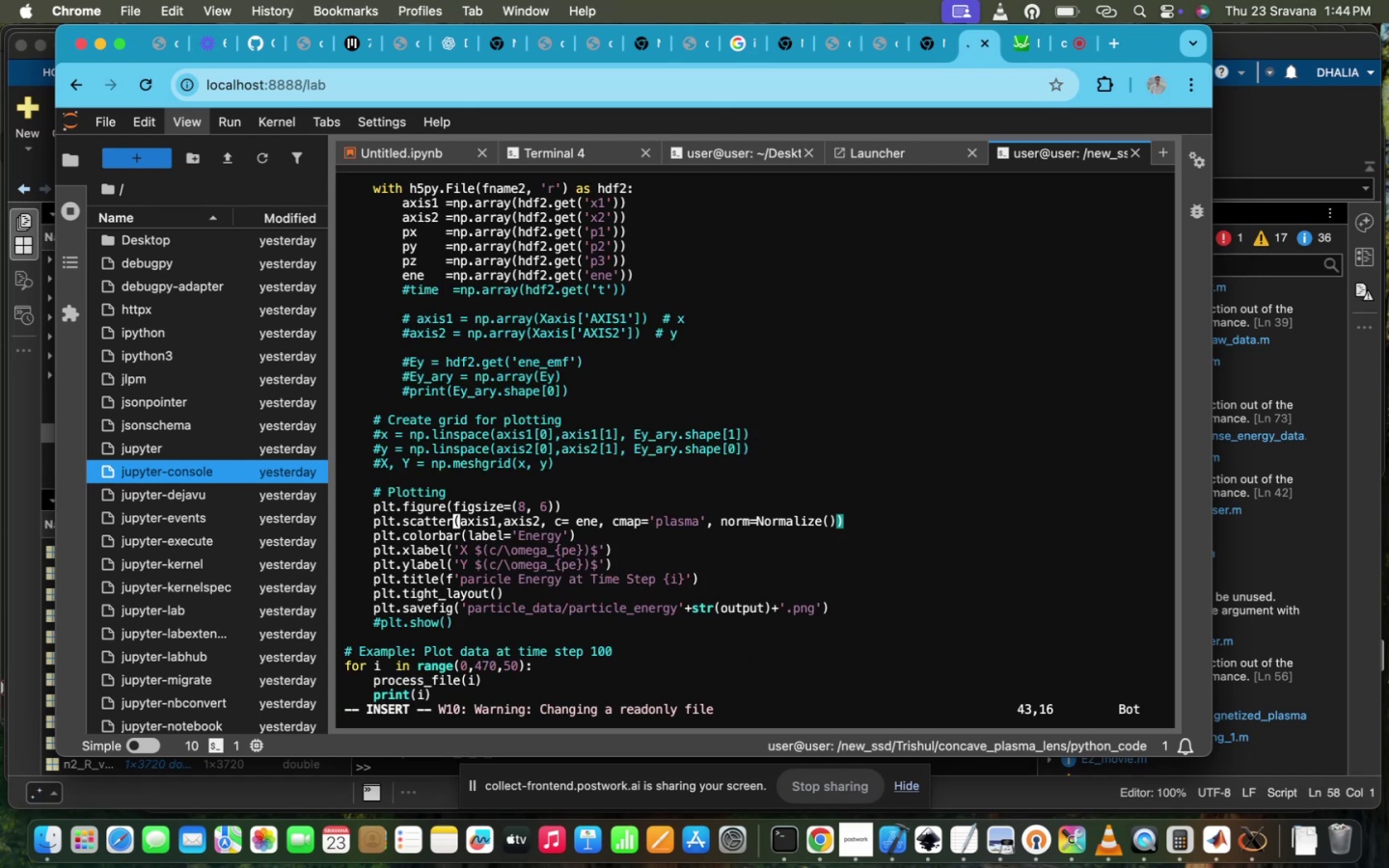 
type(i)
key(Backspace)
key(Backspace)
key(Backspace)
key(Backspace)
key(Backspace)
key(Backspace)
key(Backspace)
key(Backspace)
type(histpgra,)
key(Backspace)
type(m)
 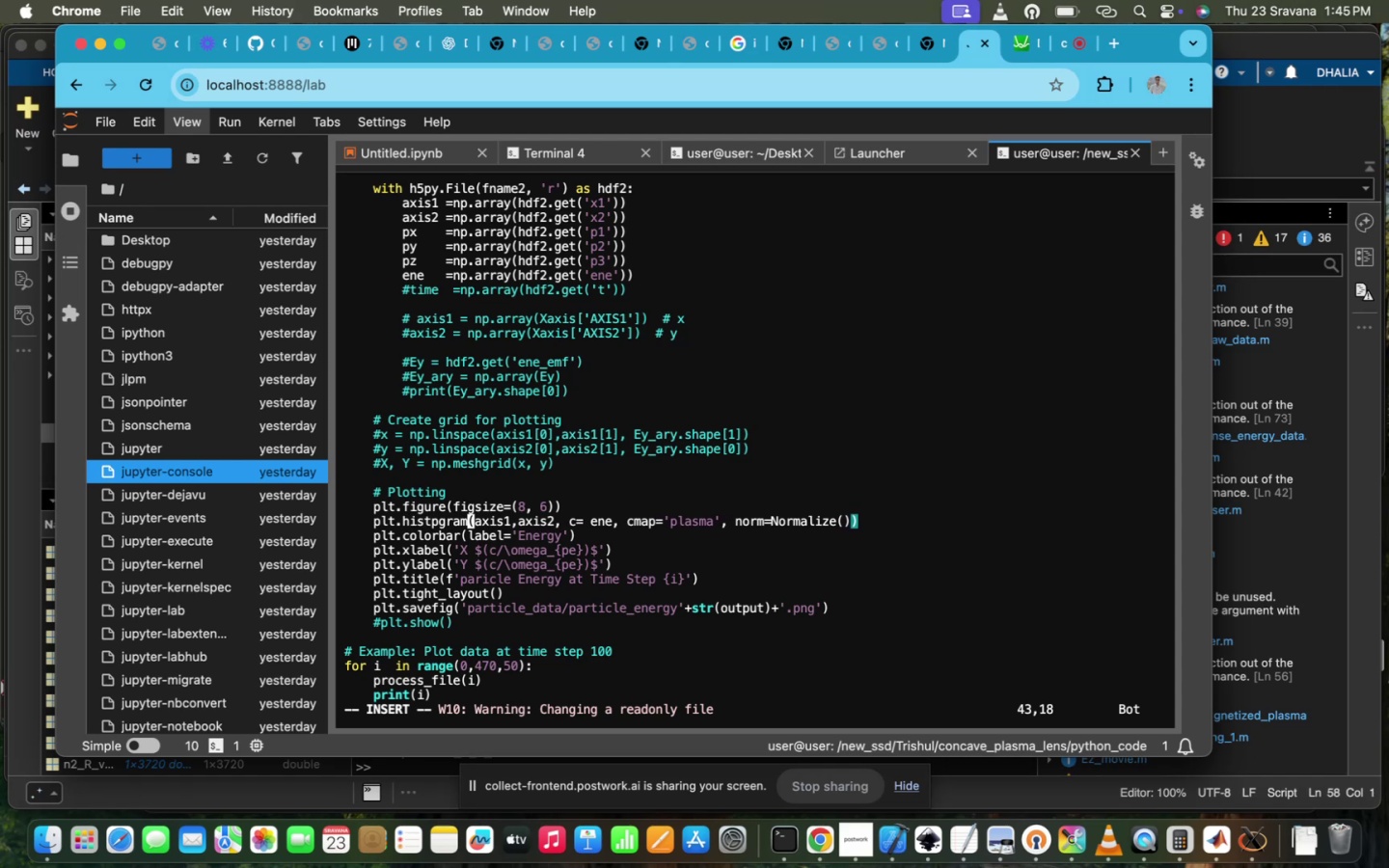 
hold_key(key=ArrowRight, duration=1.5)
 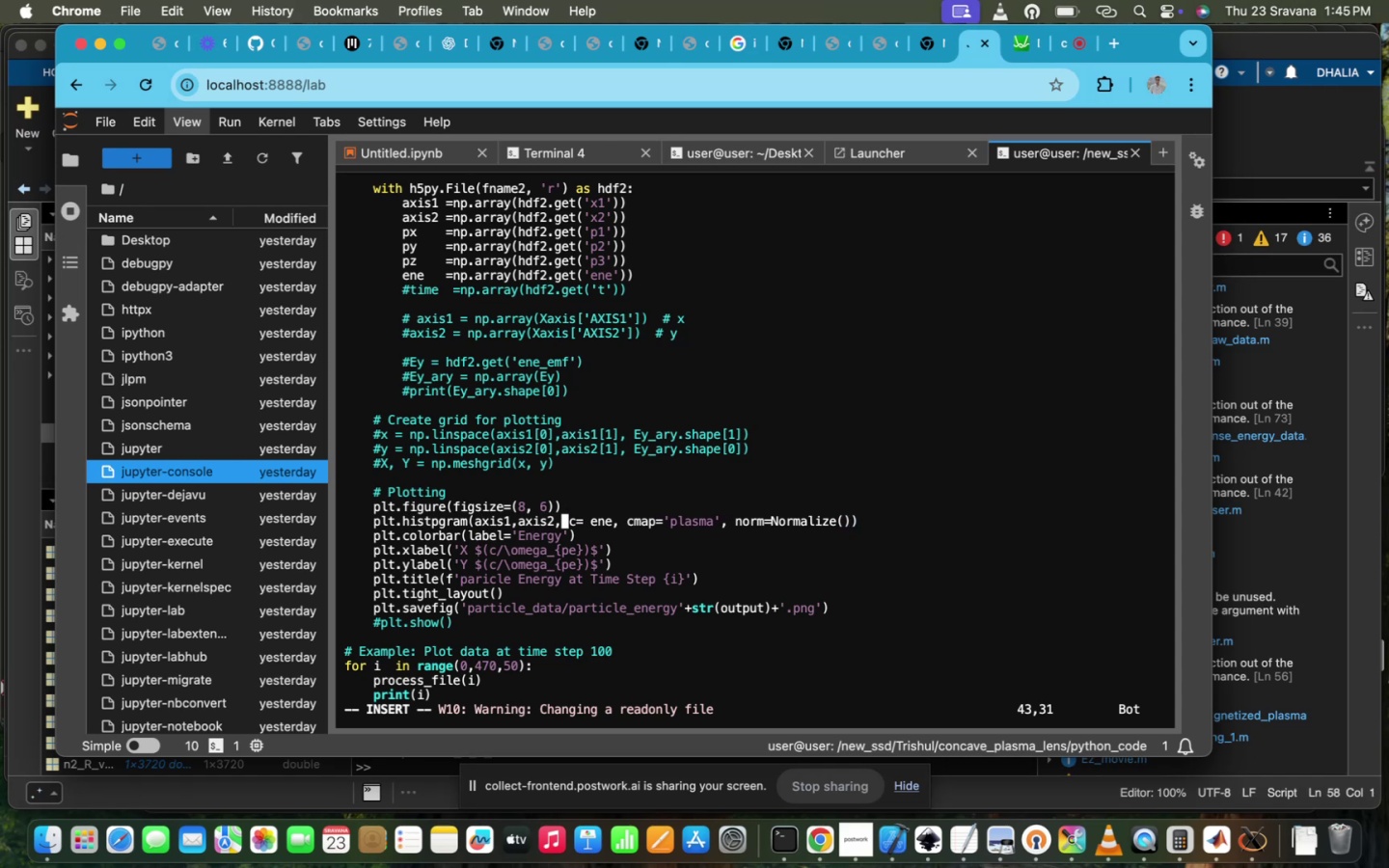 
key(ArrowRight)
 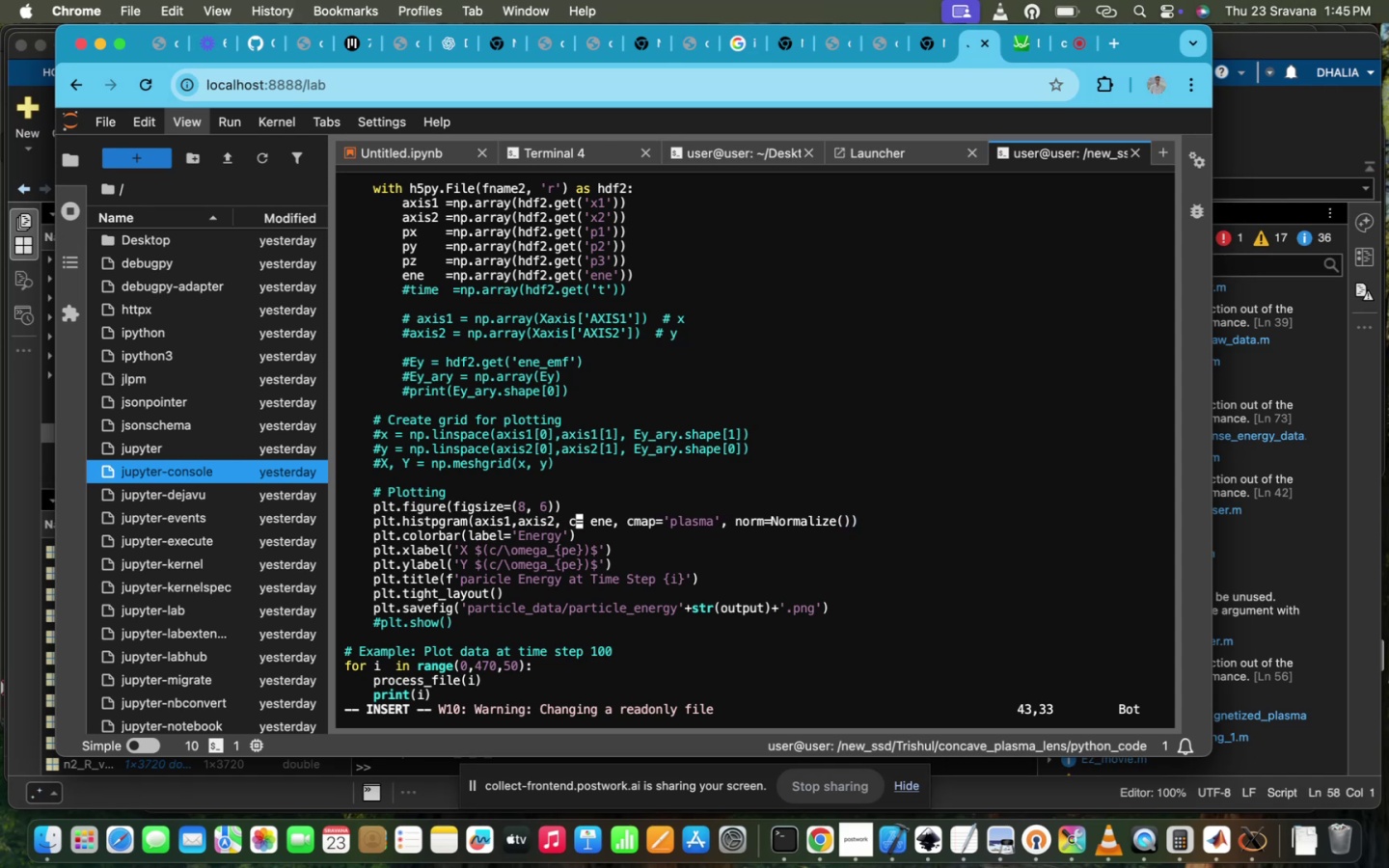 
key(ArrowRight)
 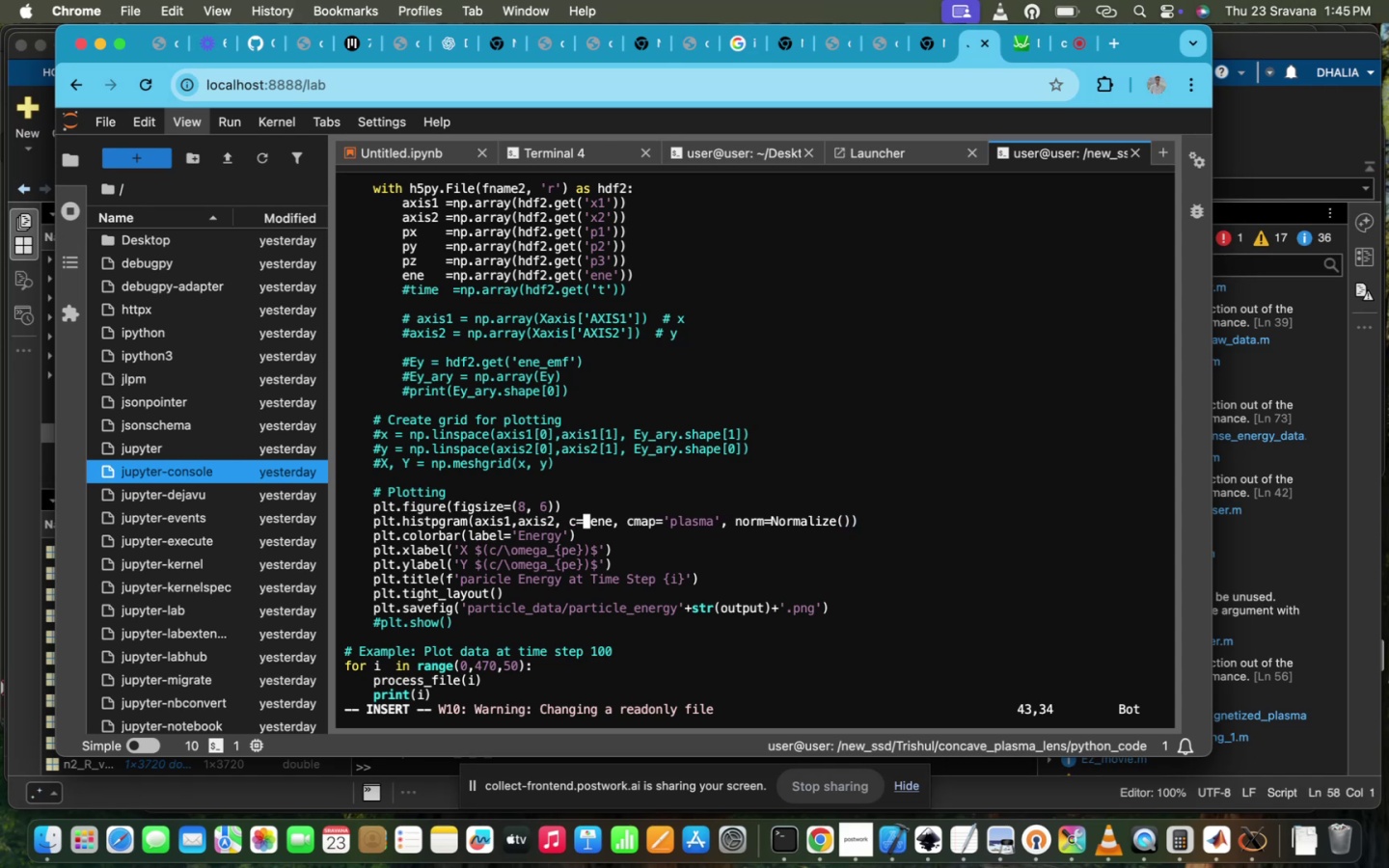 
hold_key(key=Backspace, duration=1.51)
 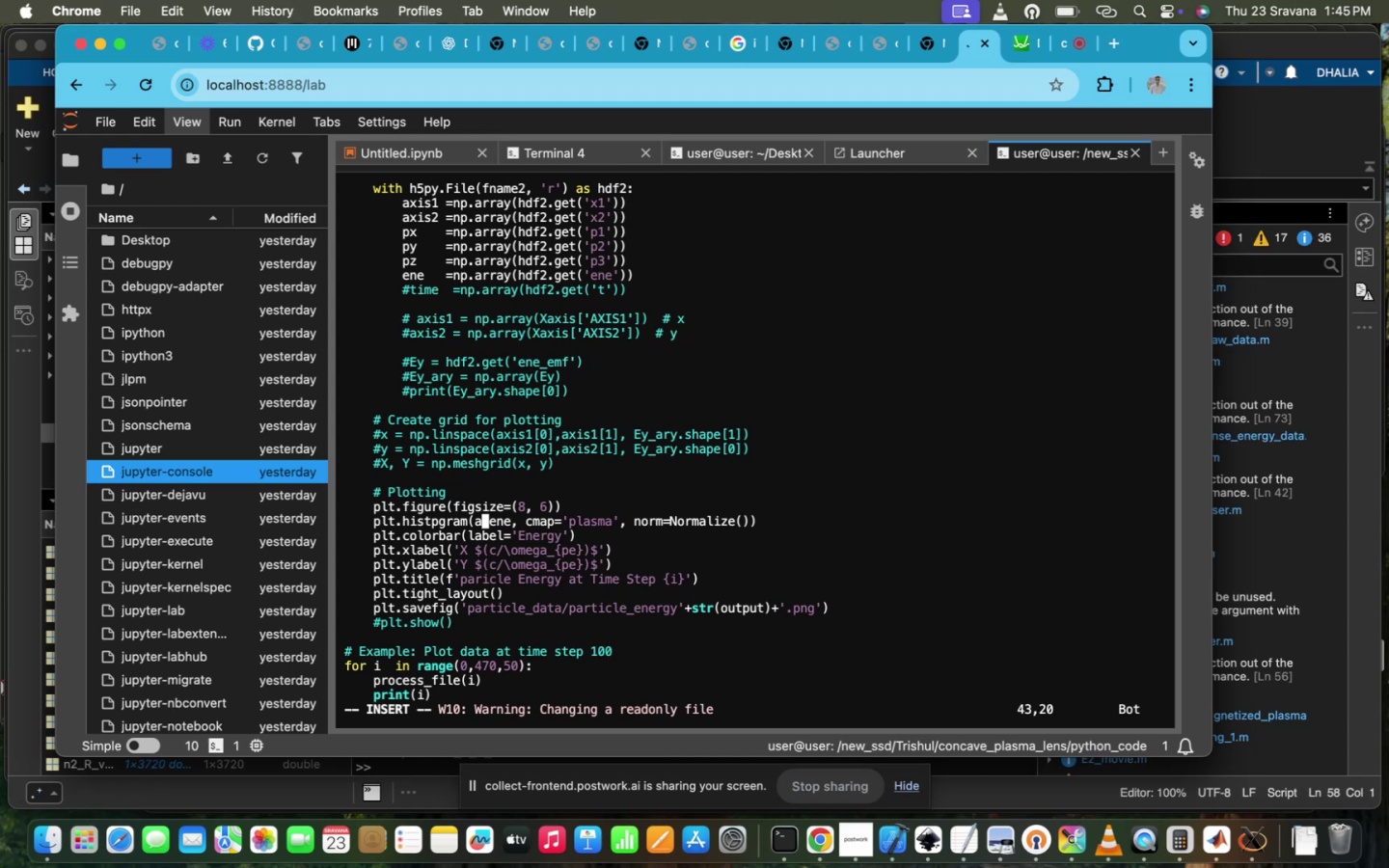 
key(Backspace)
 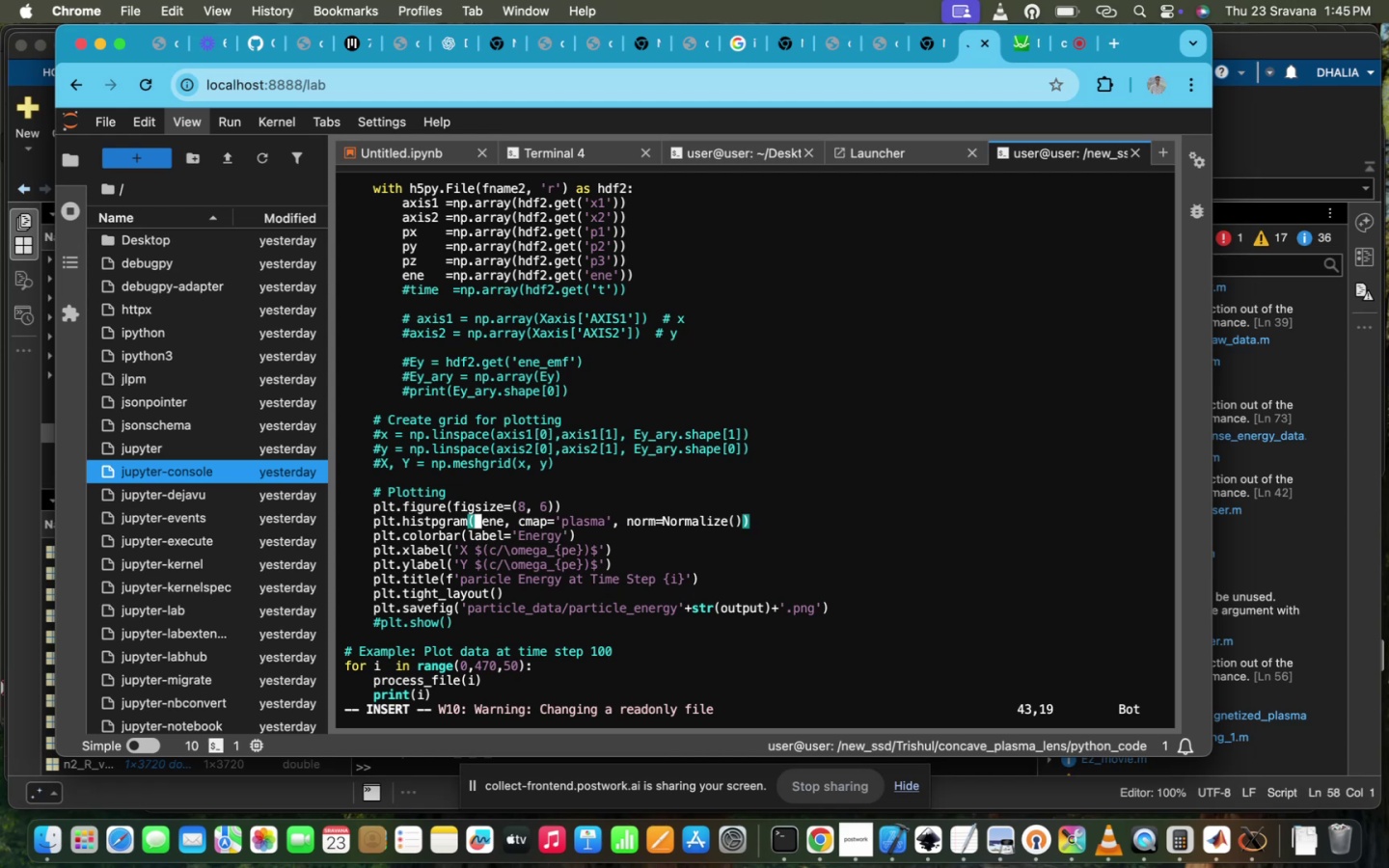 
key(ArrowRight)
 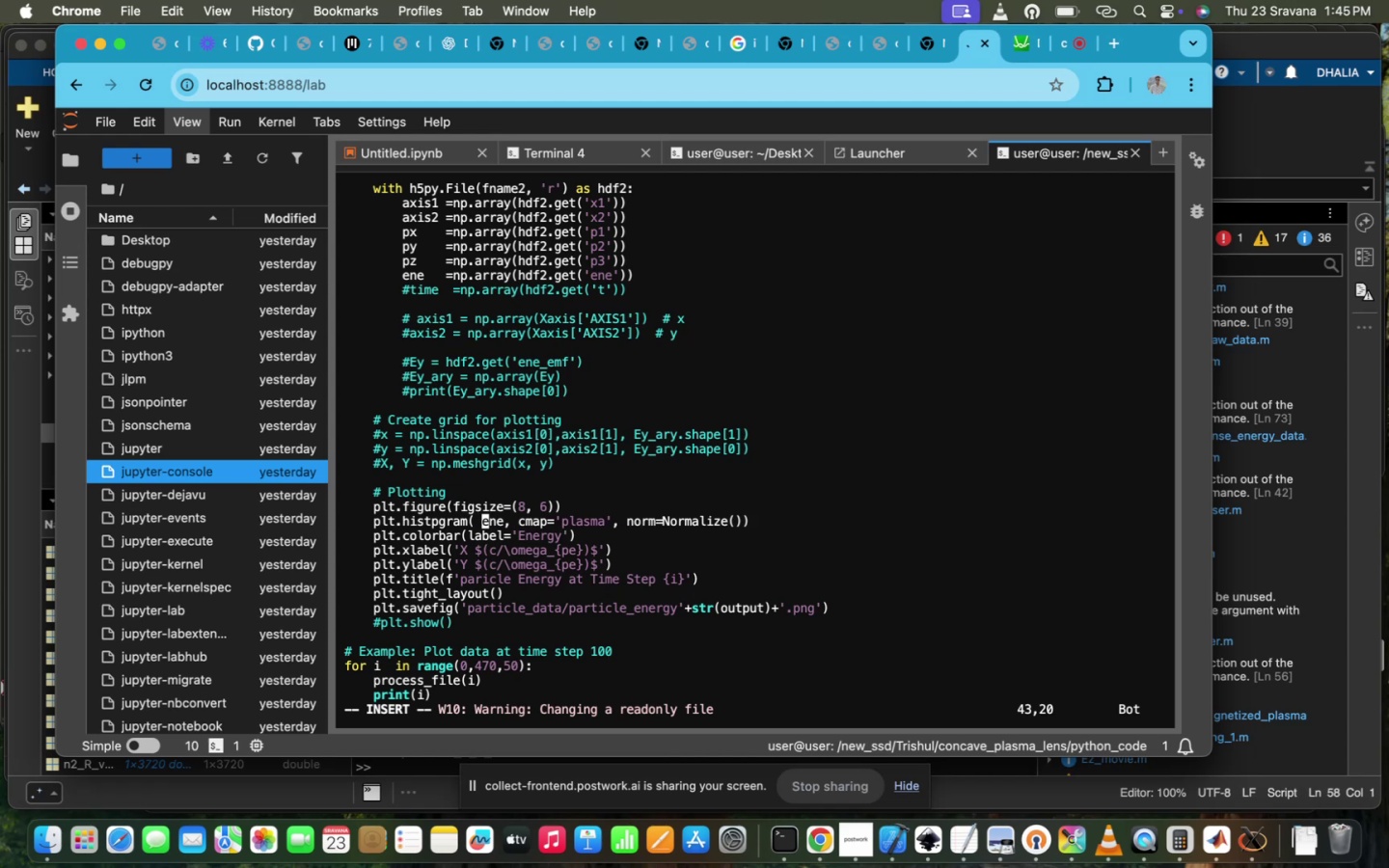 
key(ArrowRight)
 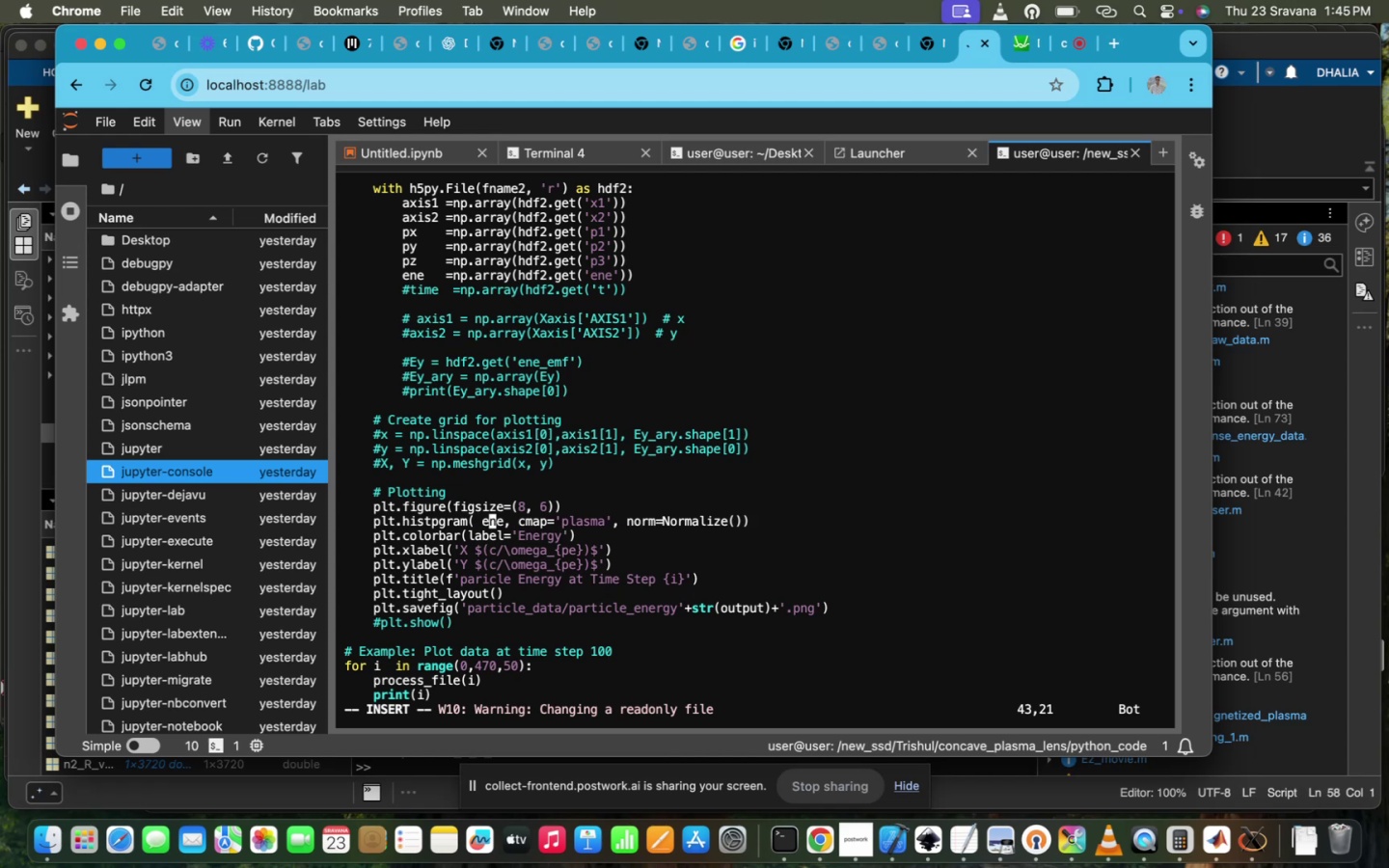 
key(ArrowRight)
 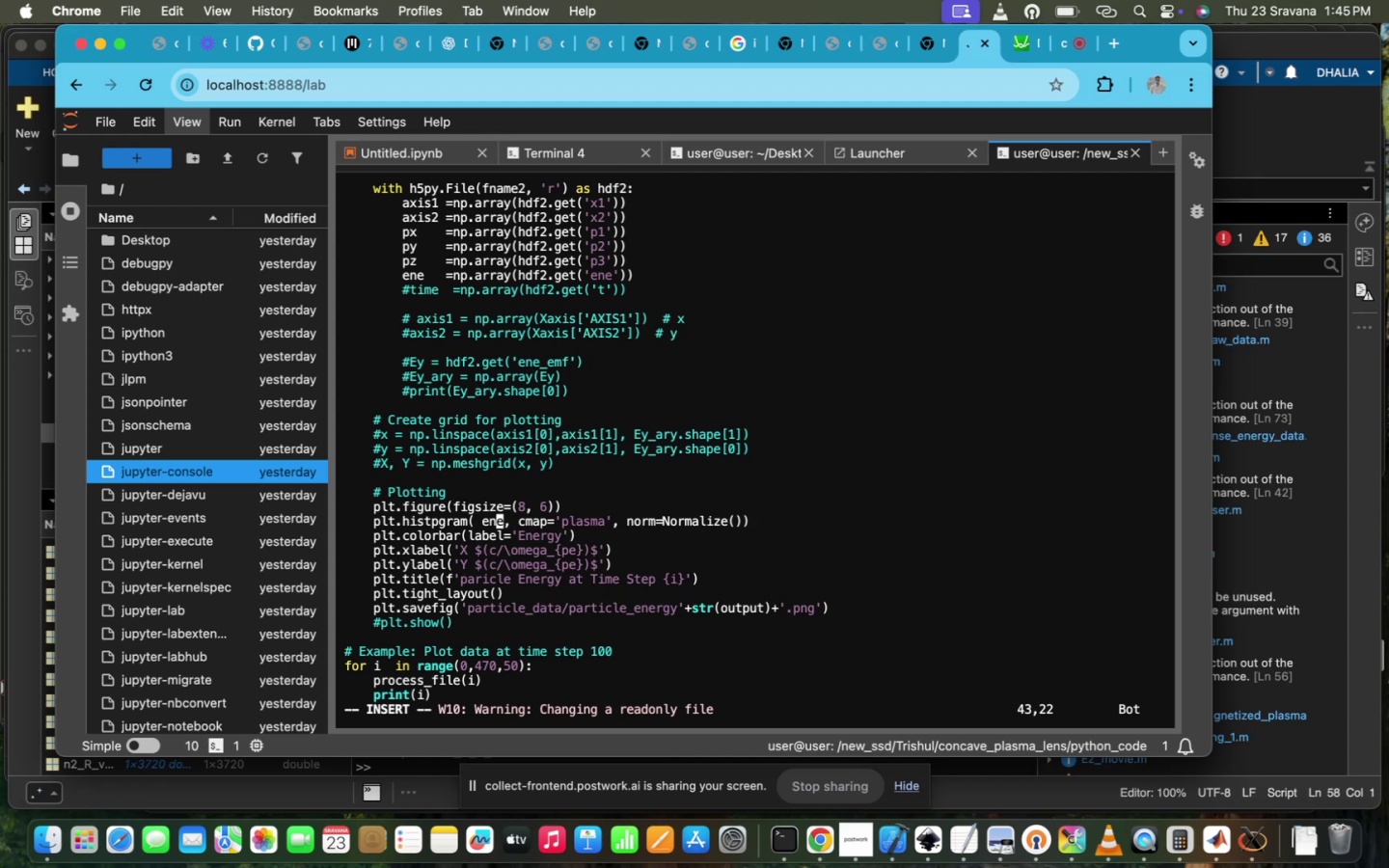 
key(ArrowLeft)
 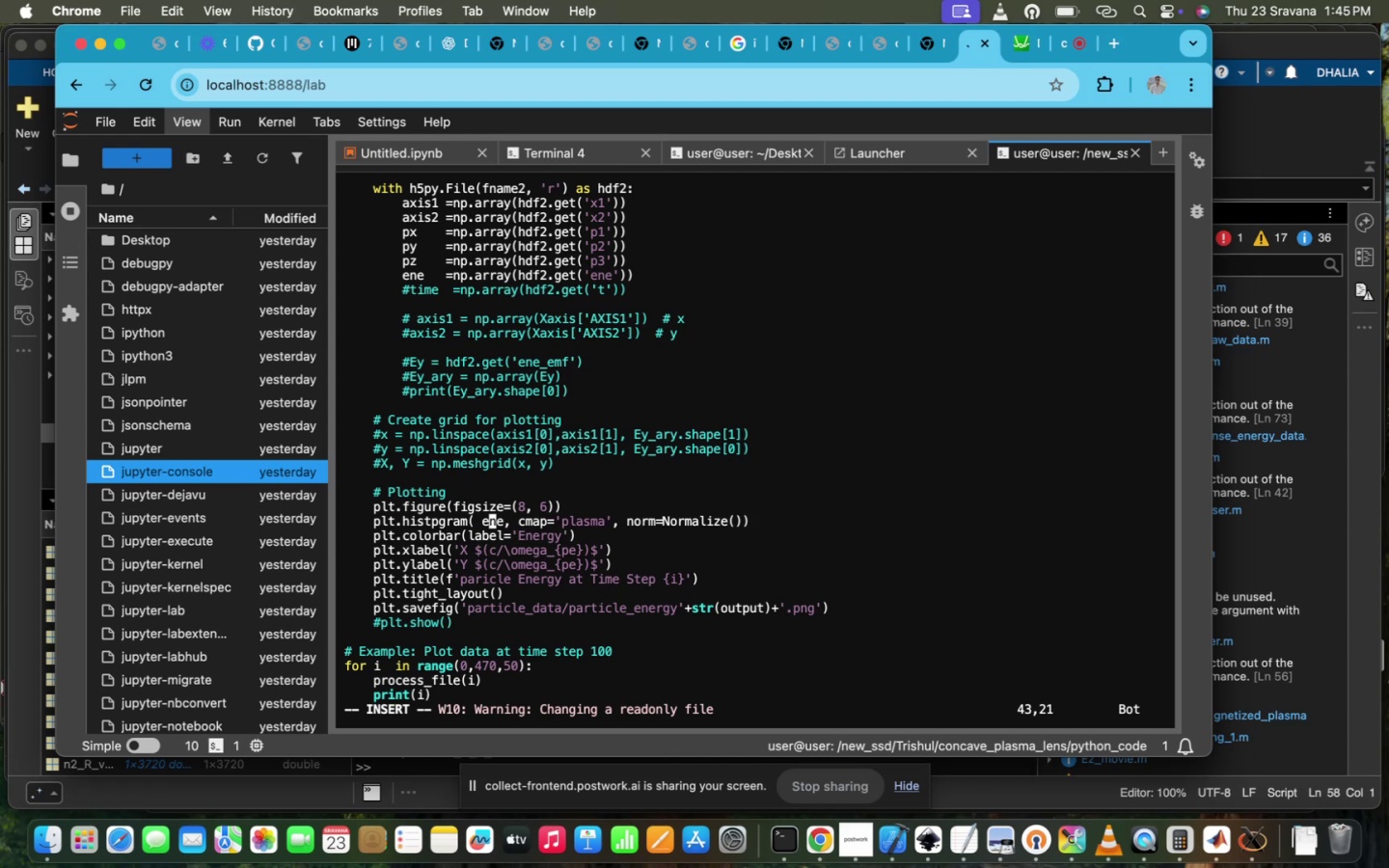 
key(ArrowLeft)
 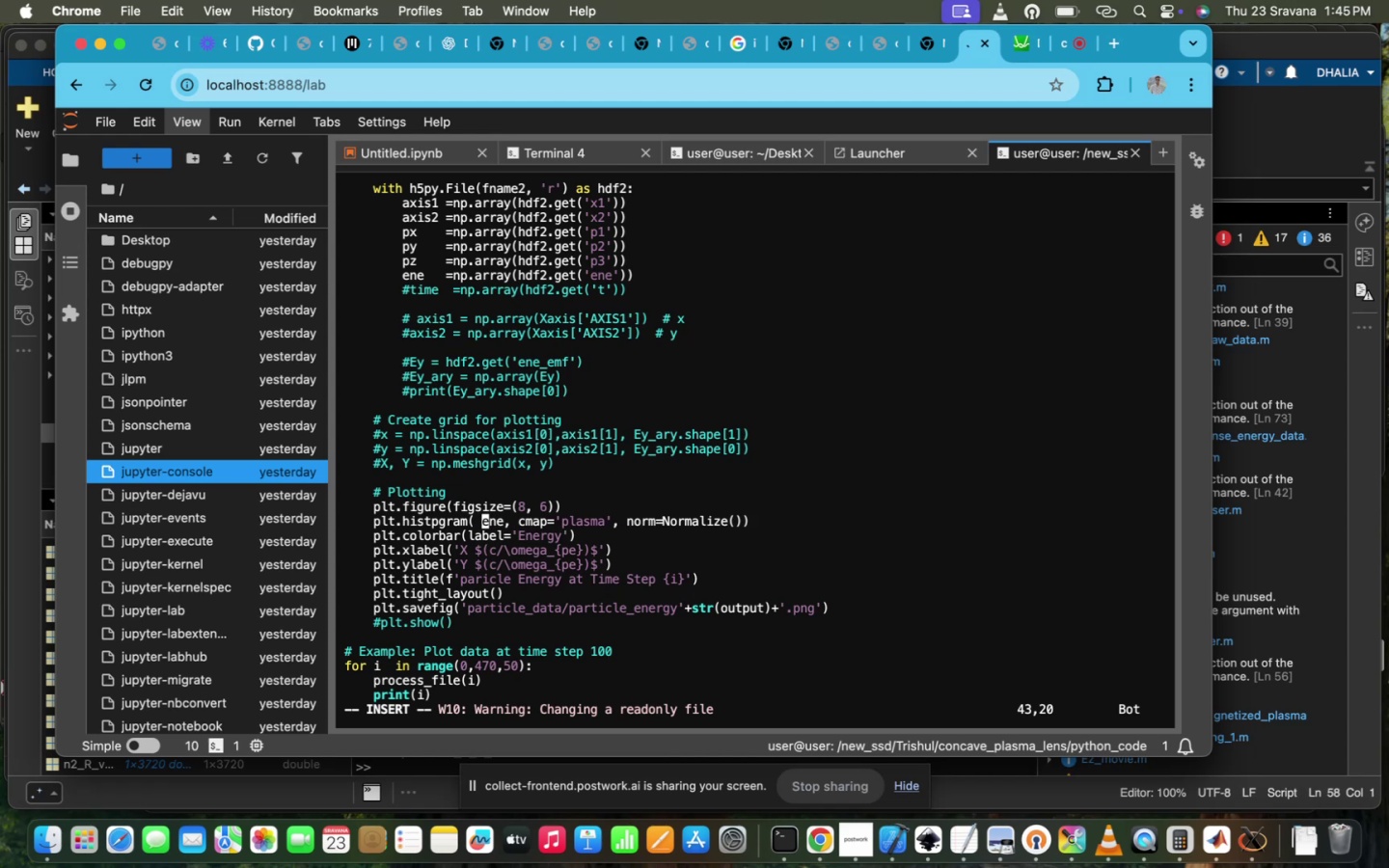 
key(Backspace)
 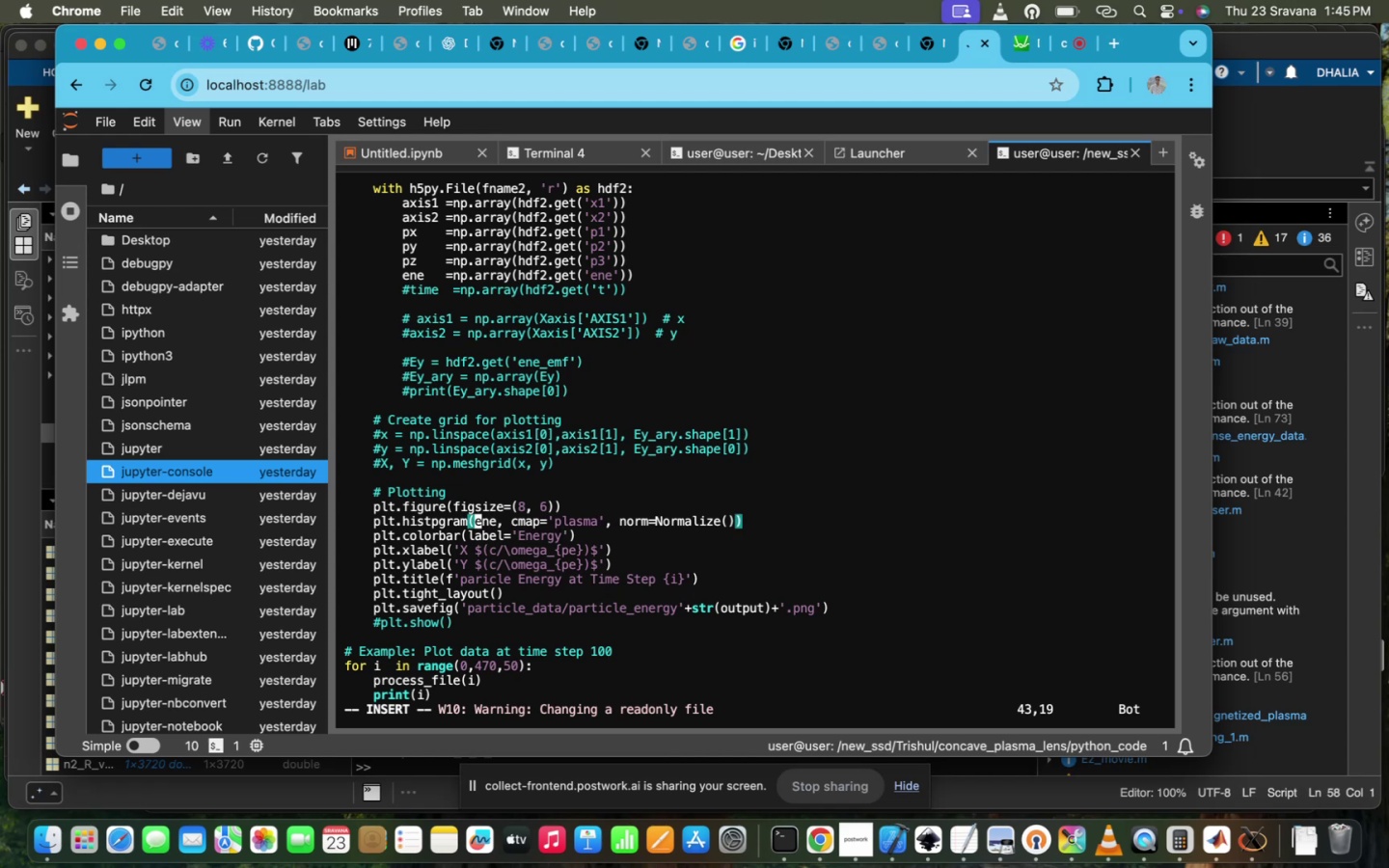 
key(ArrowRight)
 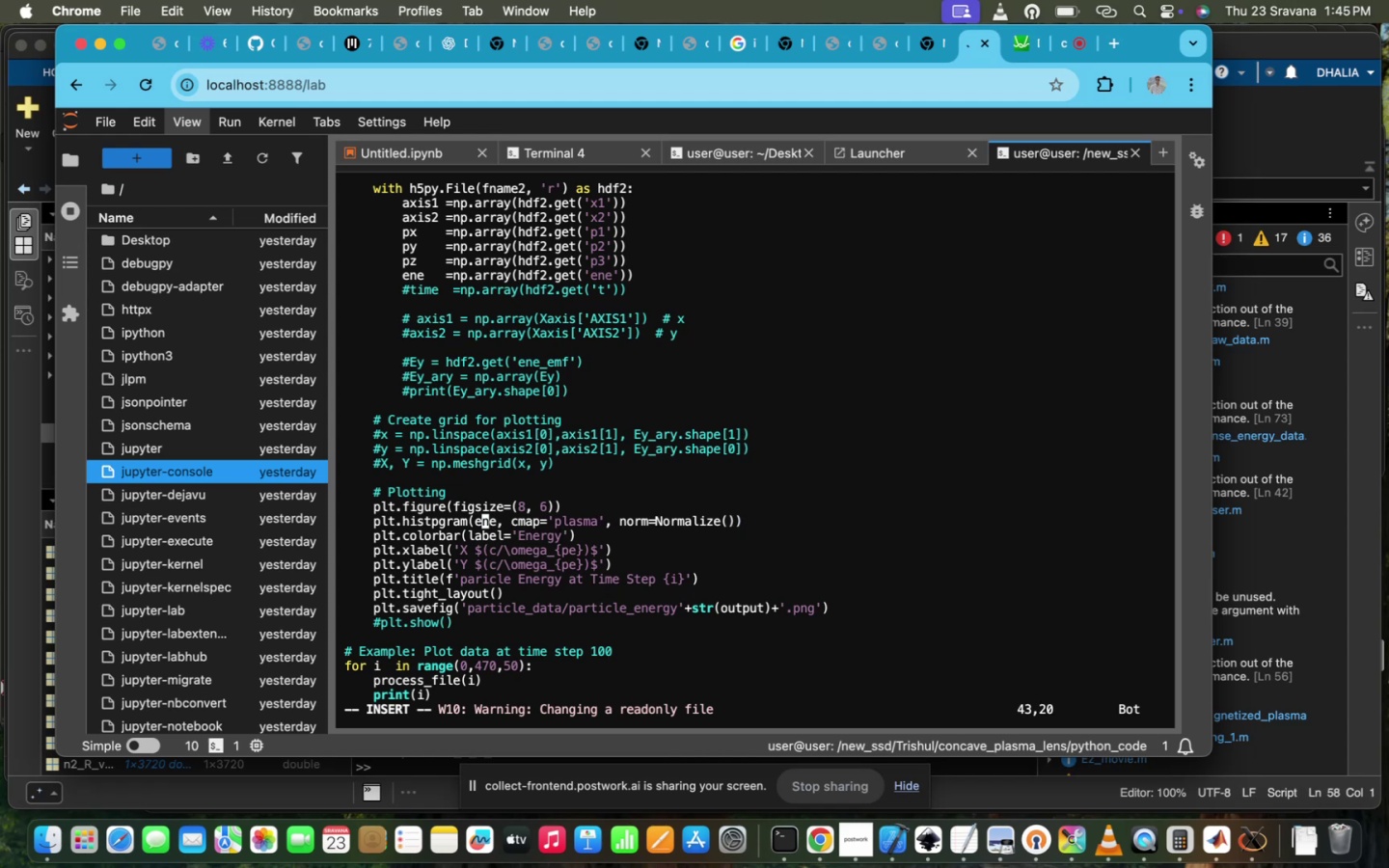 
key(ArrowRight)
 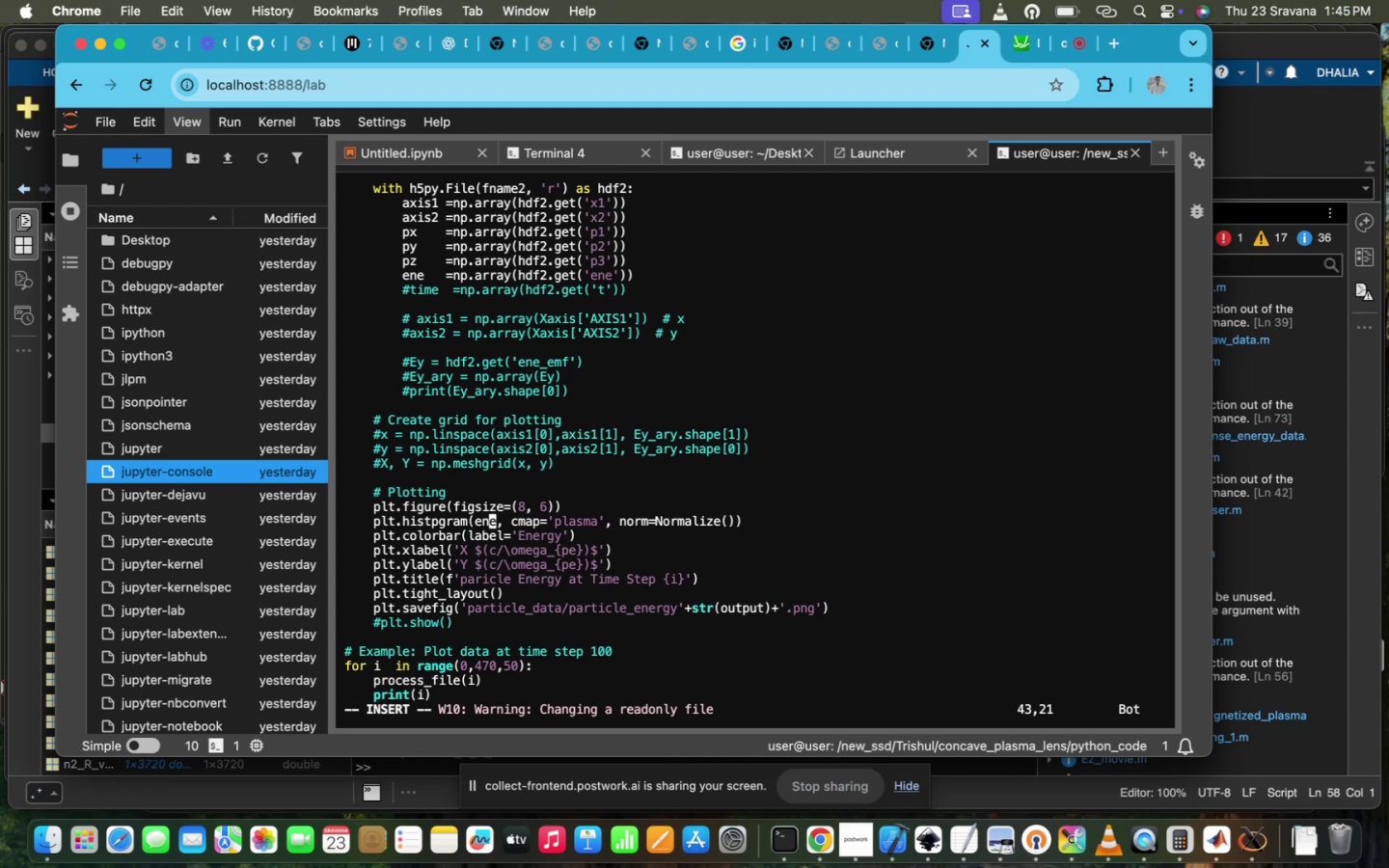 
key(ArrowRight)
 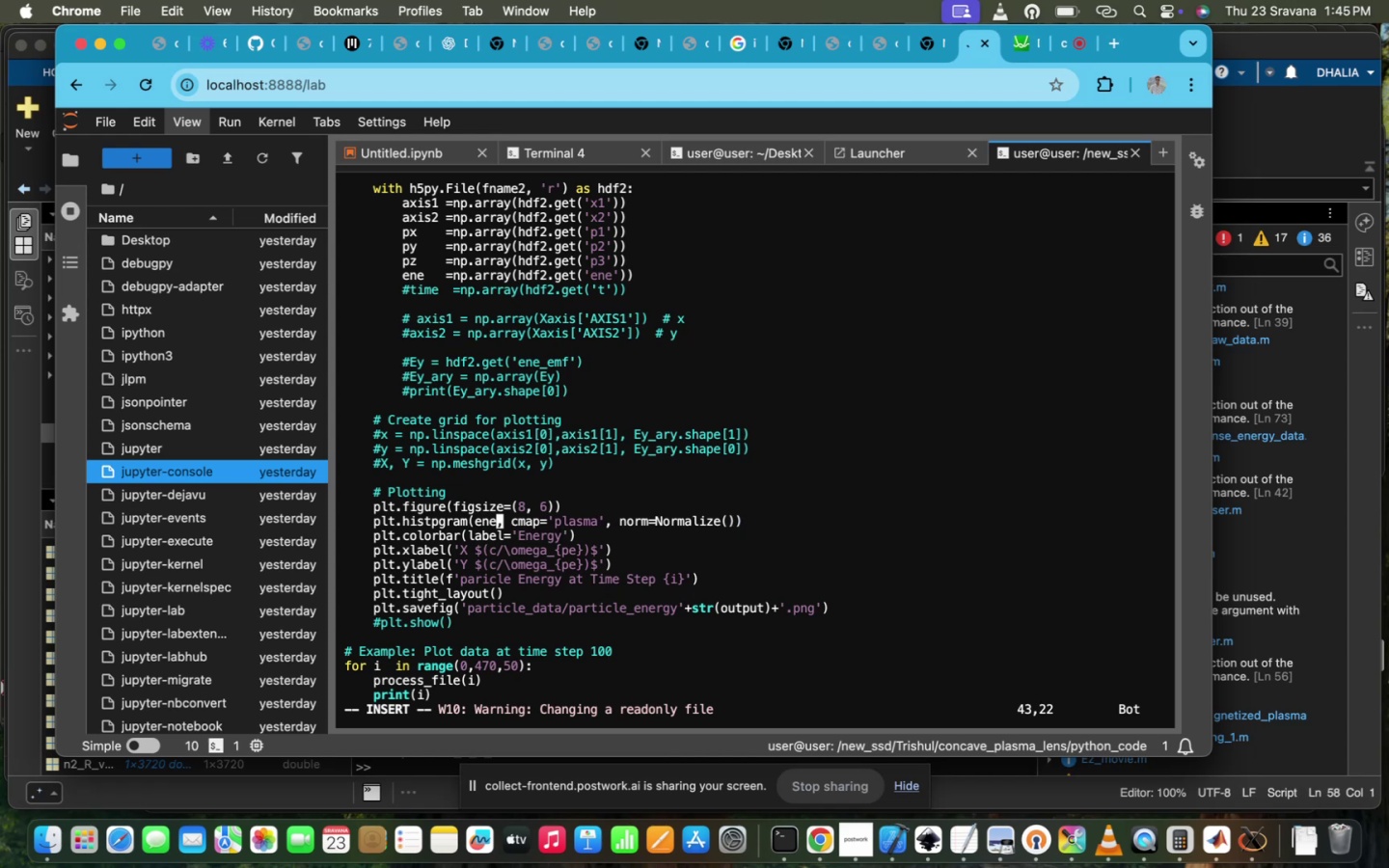 
key(ArrowRight)
 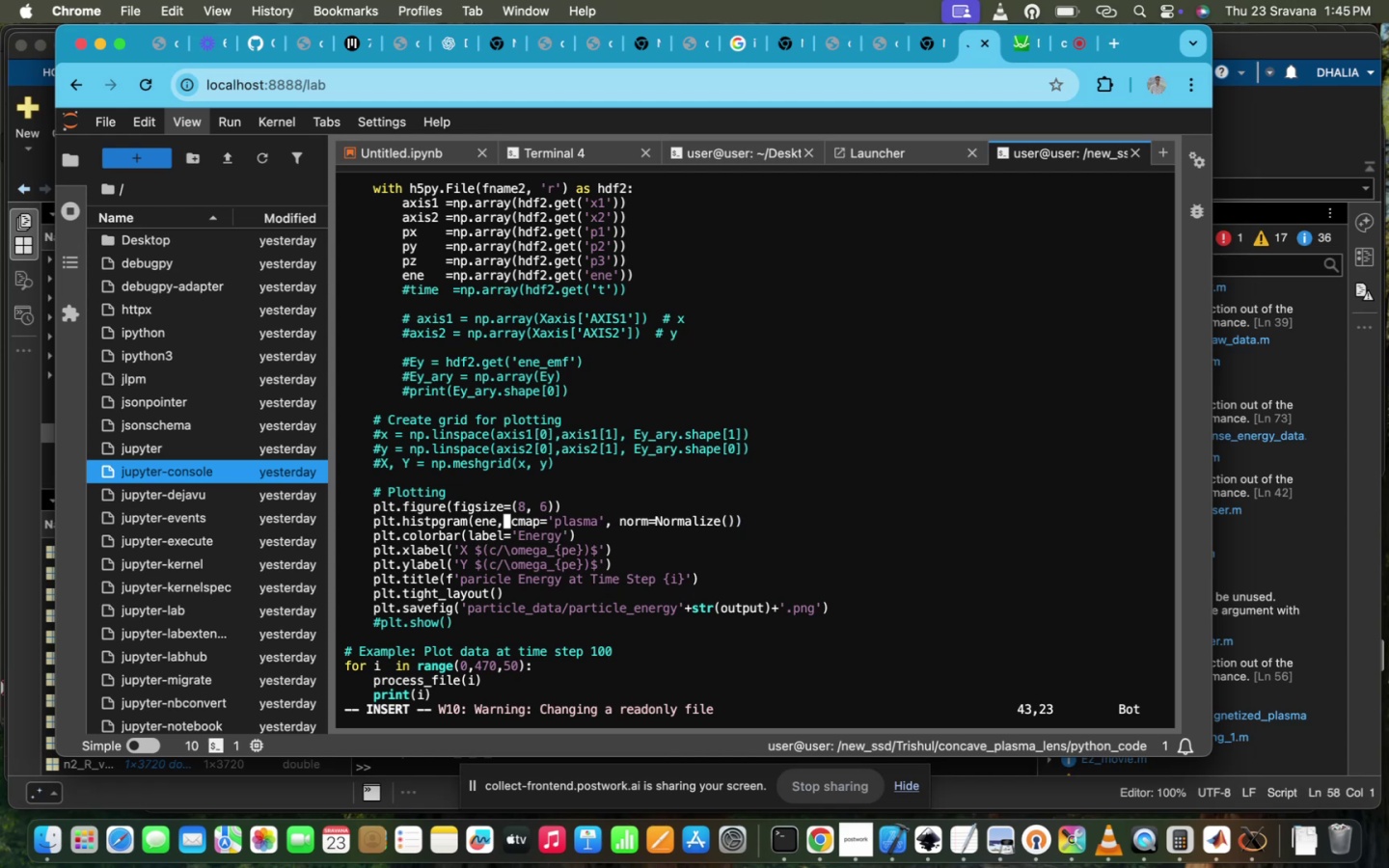 
type(bin )
key(Backspace)
type(=)
 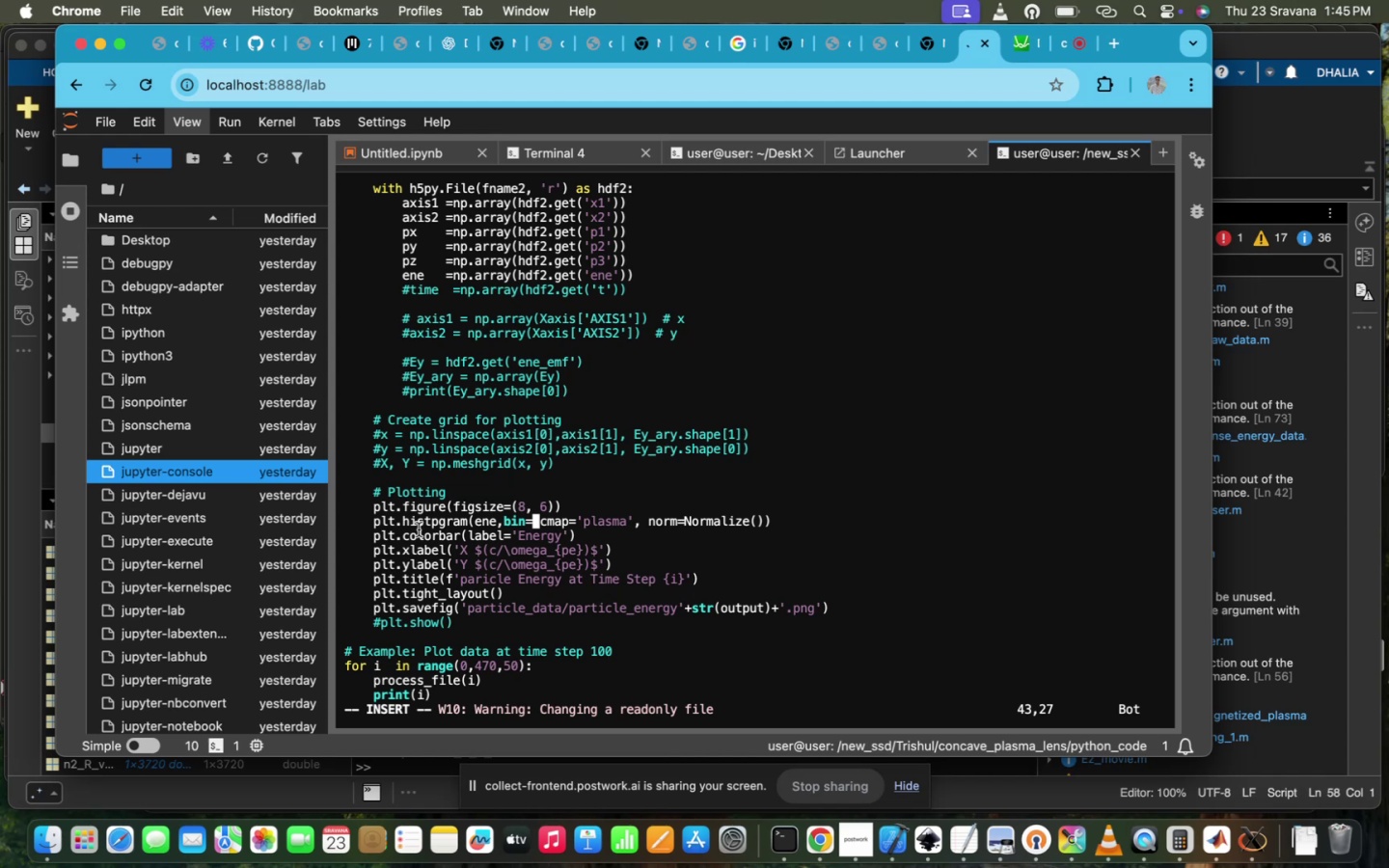 
hold_key(key=ArrowLeft, duration=1.44)
 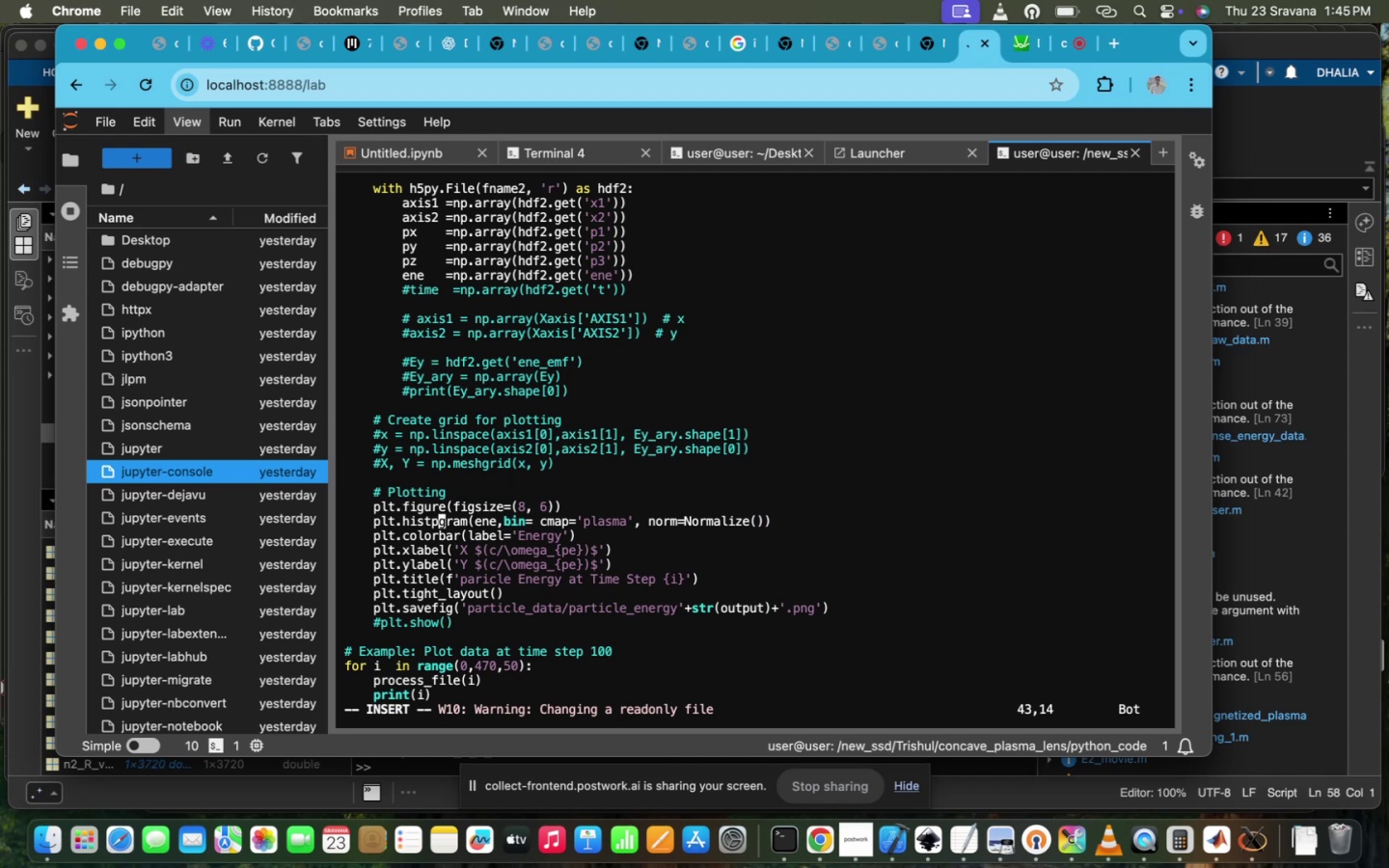 
key(Backspace)
 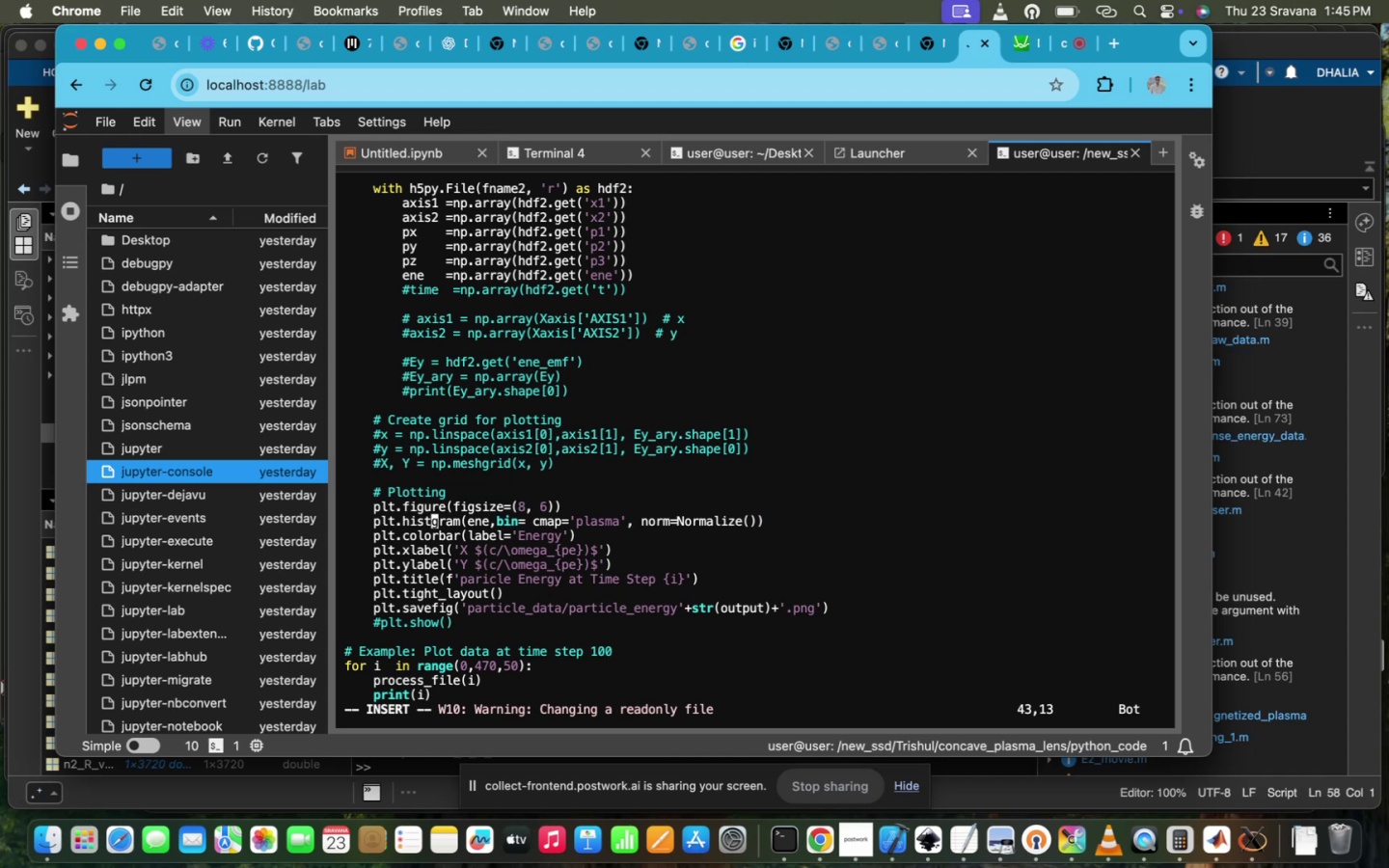 
key(O)
 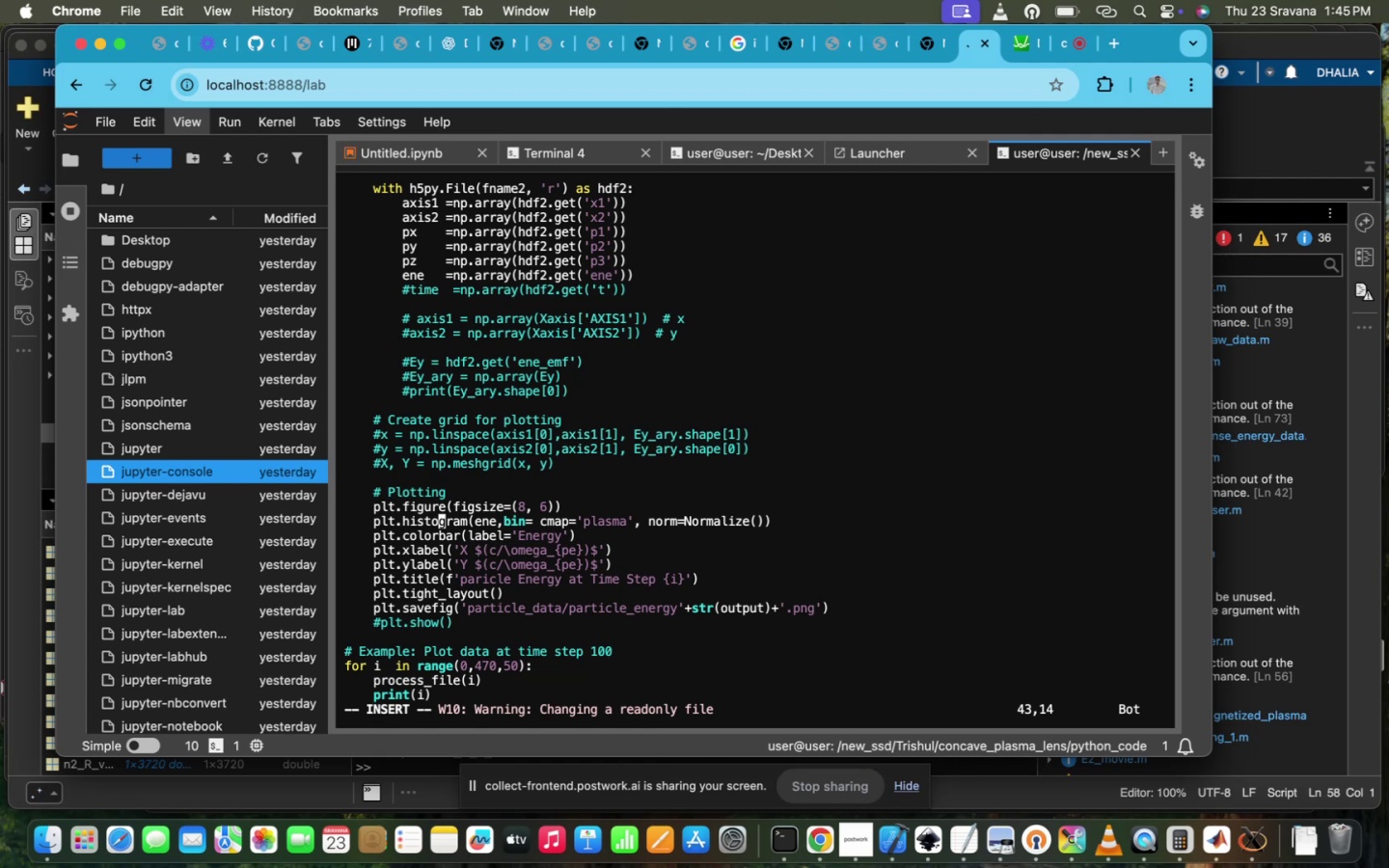 
wait(29.1)
 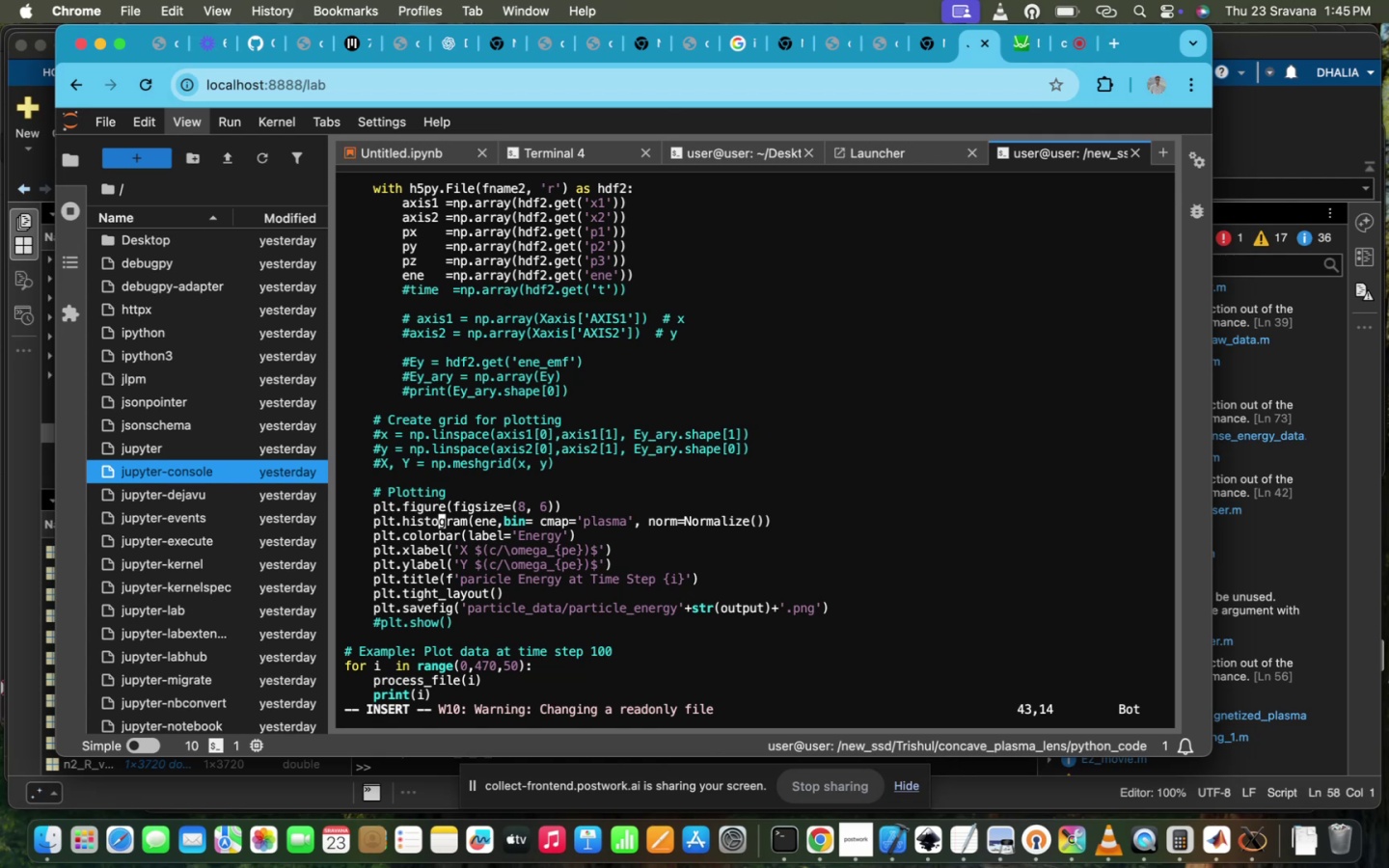 
scroll: coordinate [447, 519], scroll_direction: down, amount: 9.0
 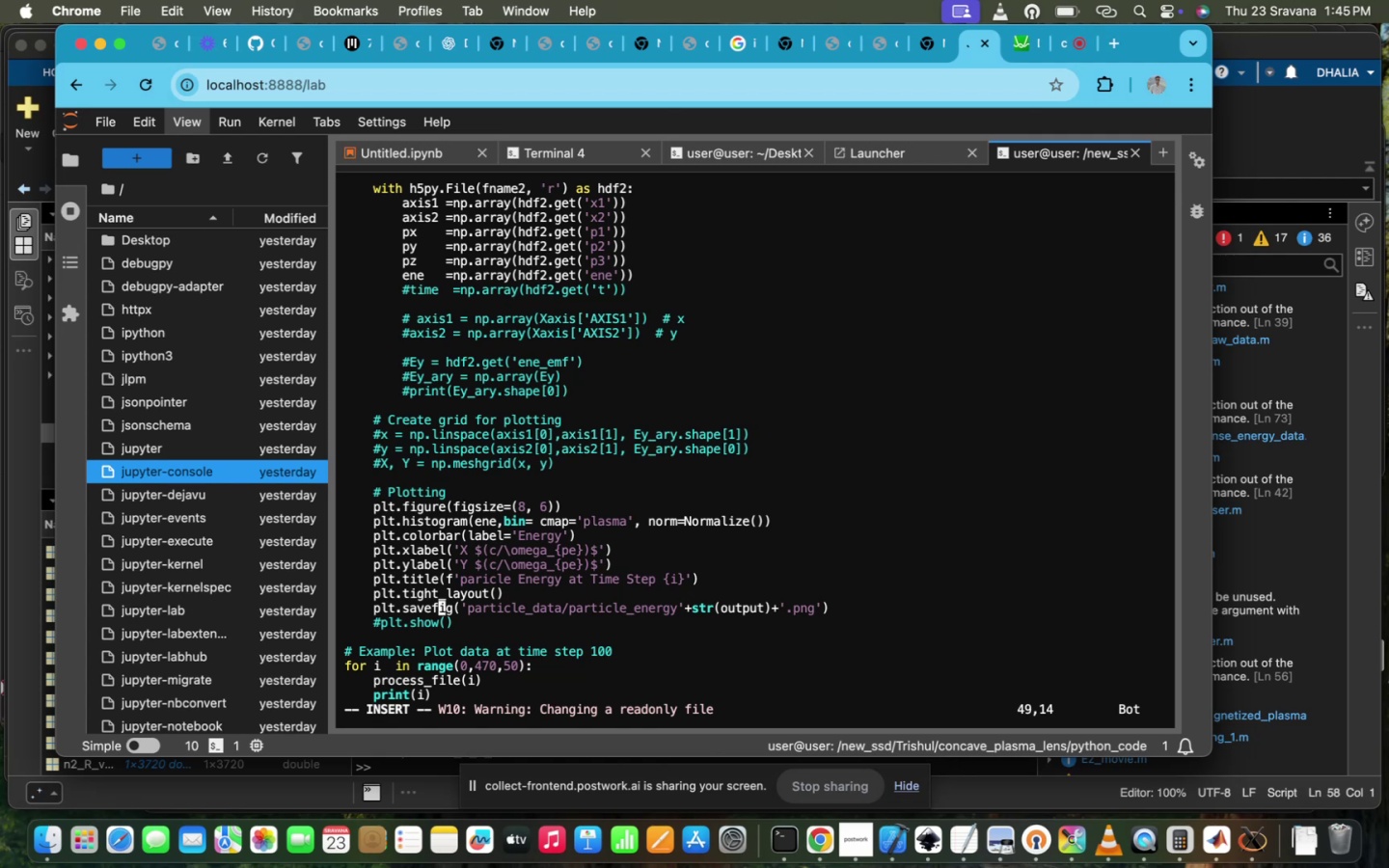 
wait(7.15)
 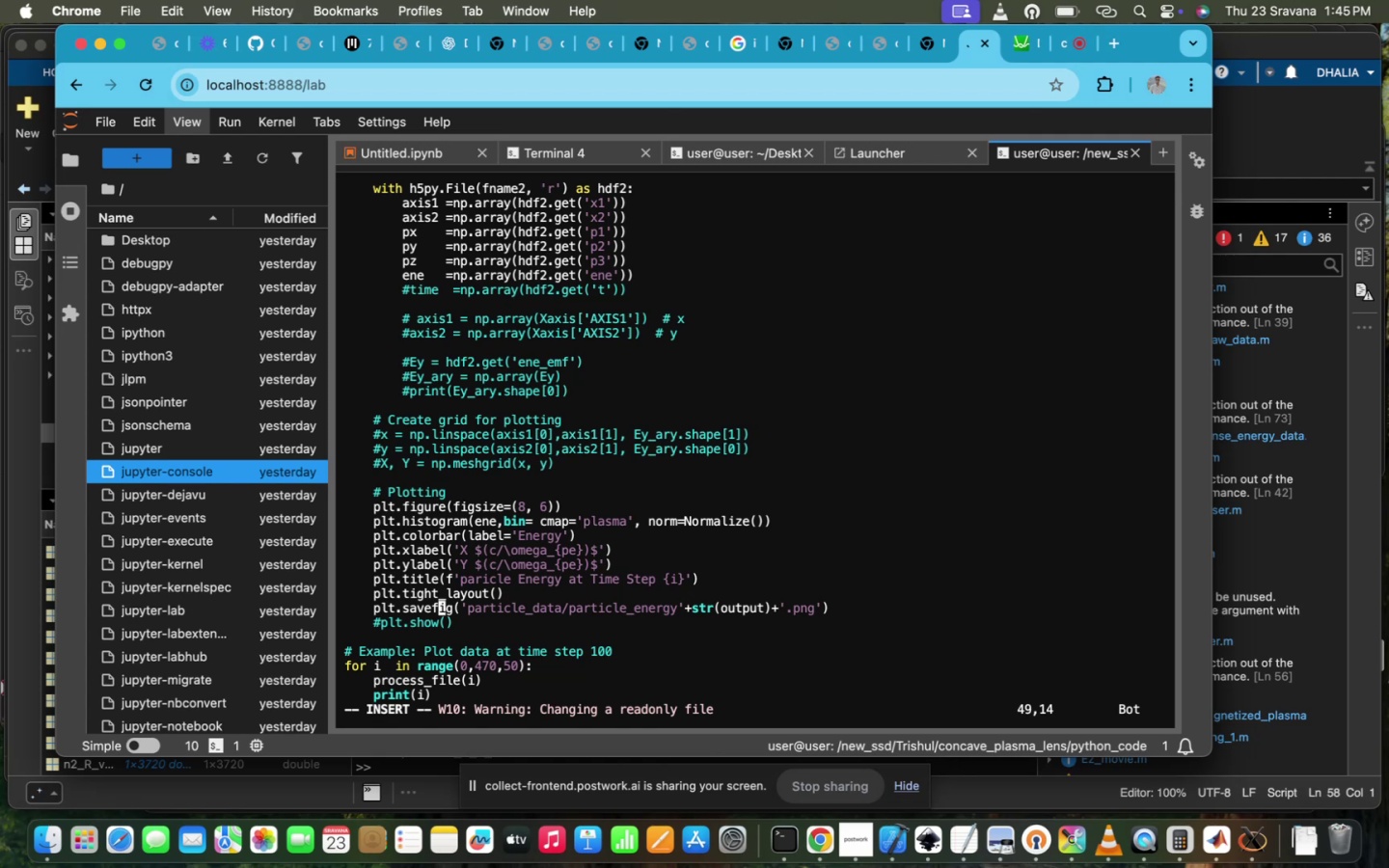 
scroll: coordinate [447, 519], scroll_direction: up, amount: 15.0
 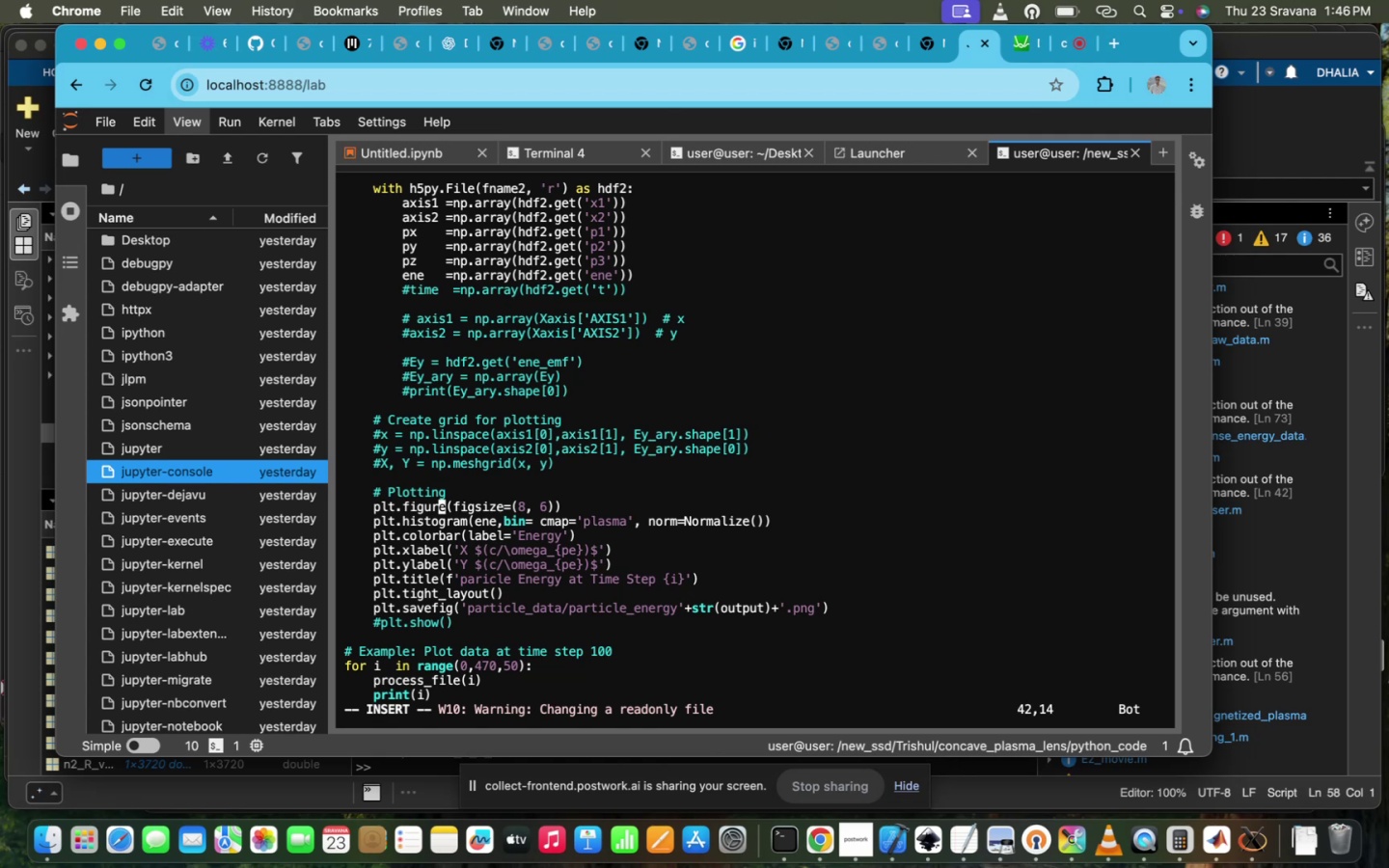 
scroll: coordinate [444, 522], scroll_direction: down, amount: 7.0
 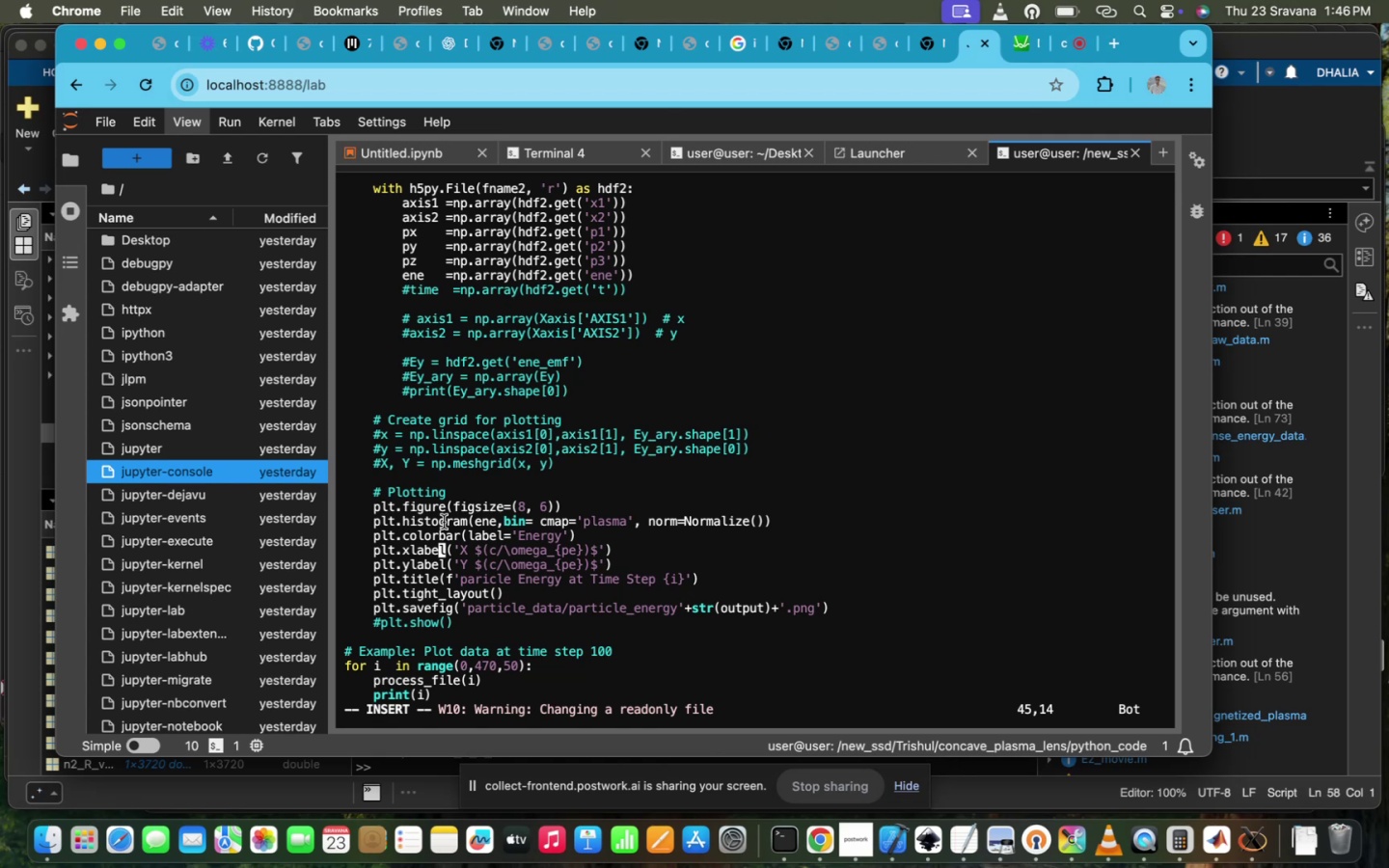 
wait(11.98)
 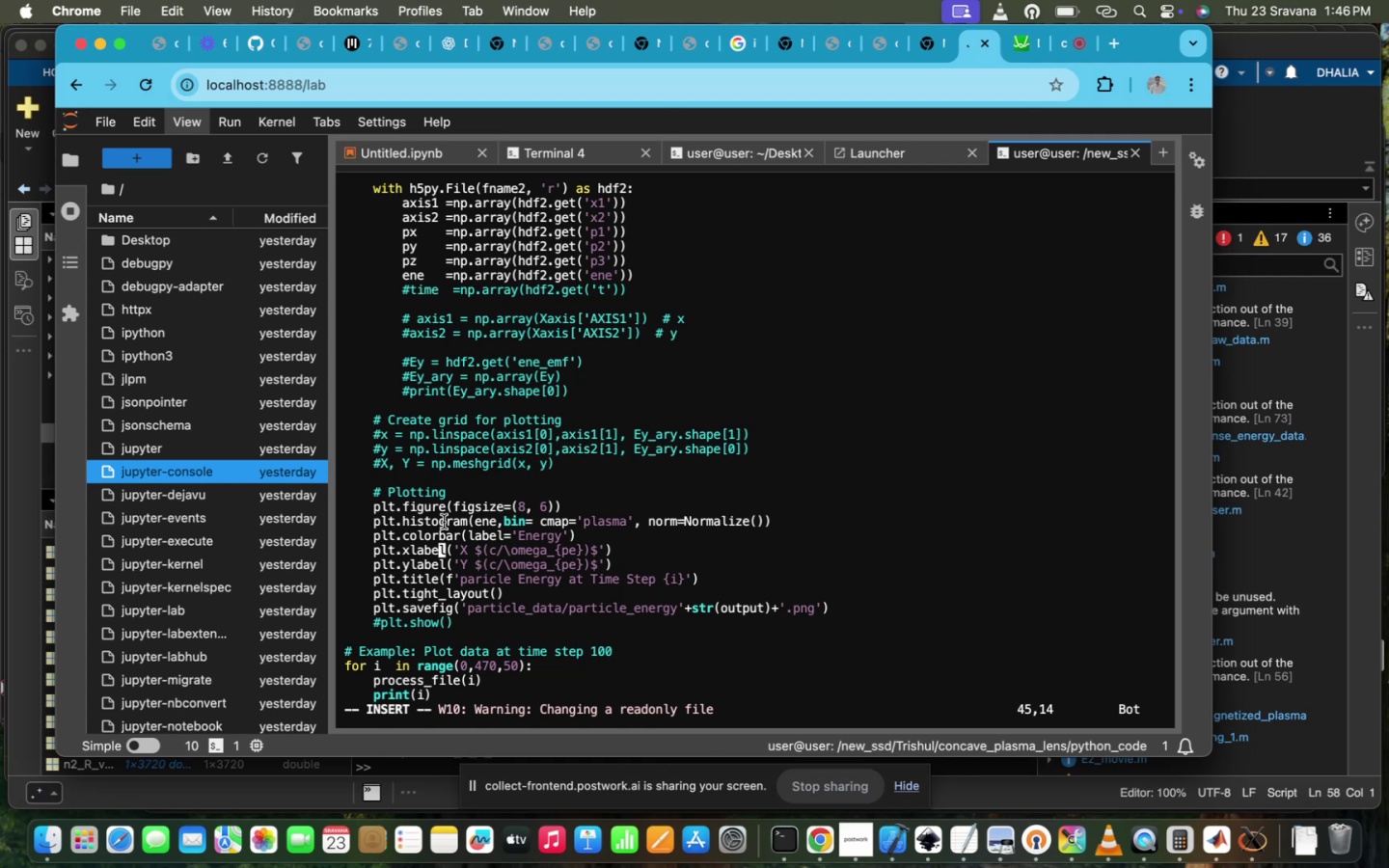 
scroll: coordinate [444, 522], scroll_direction: up, amount: 4.0
 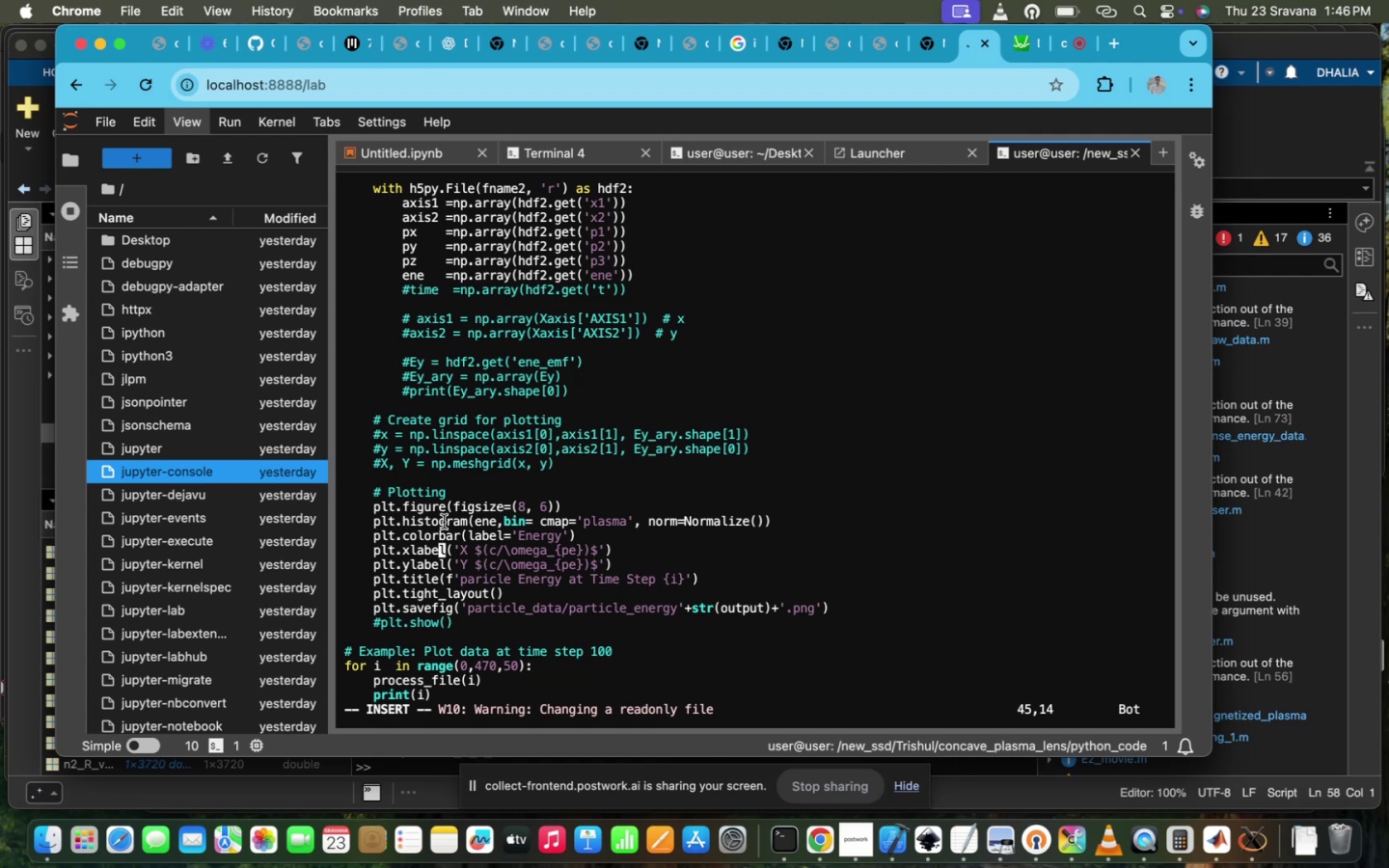 
key(ArrowDown)
 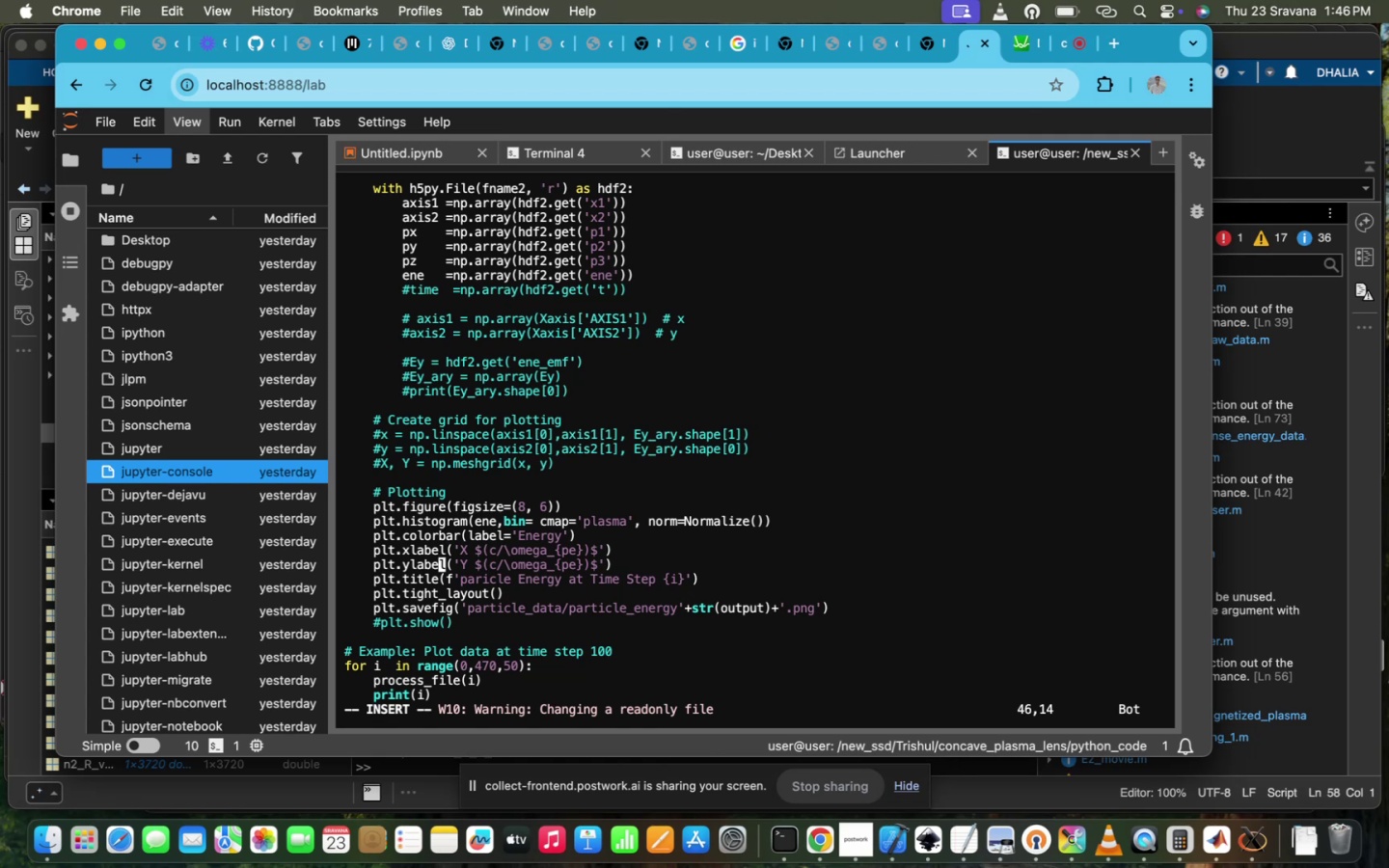 
hold_key(key=ArrowRight, duration=0.86)
 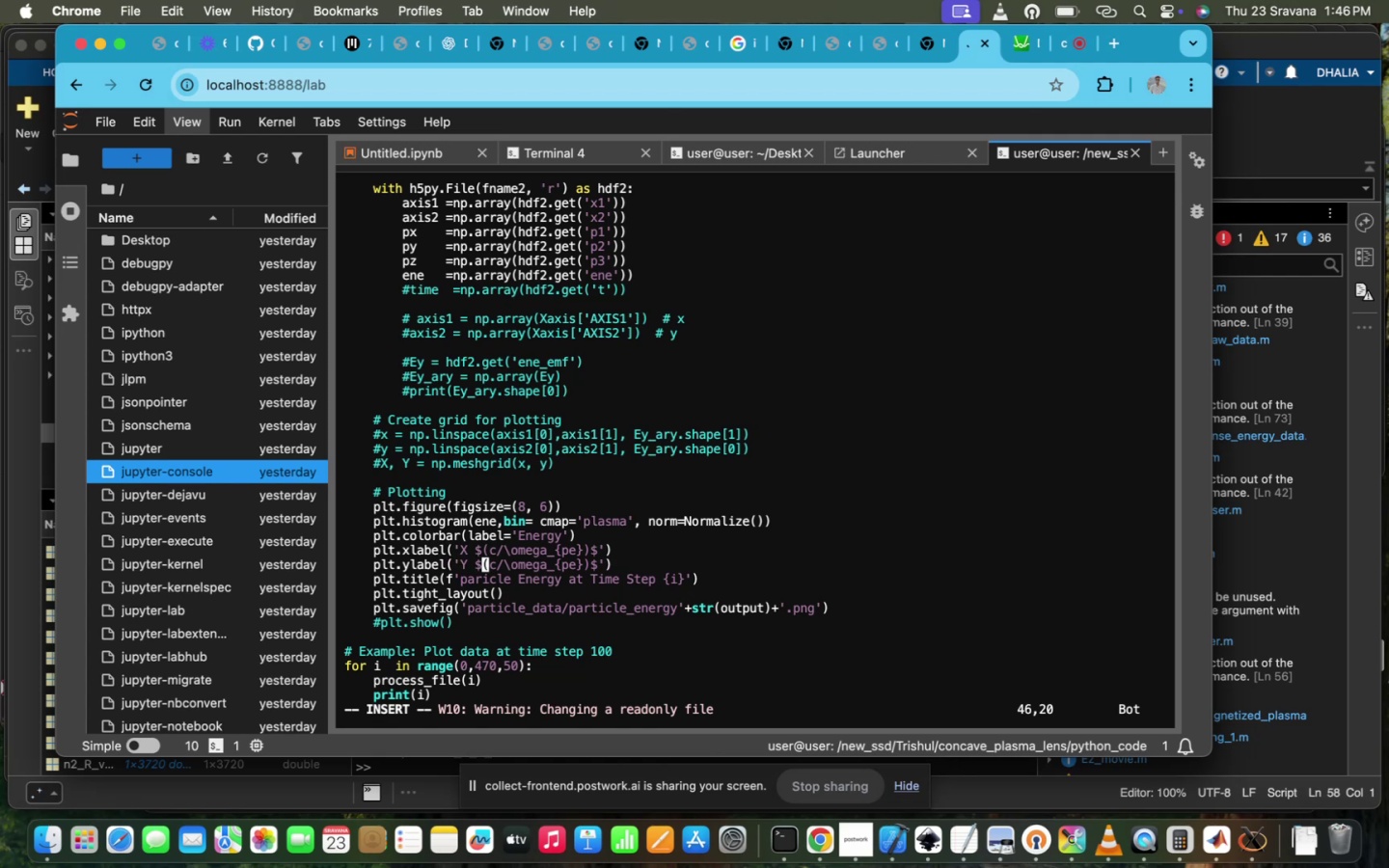 
key(ArrowUp)
 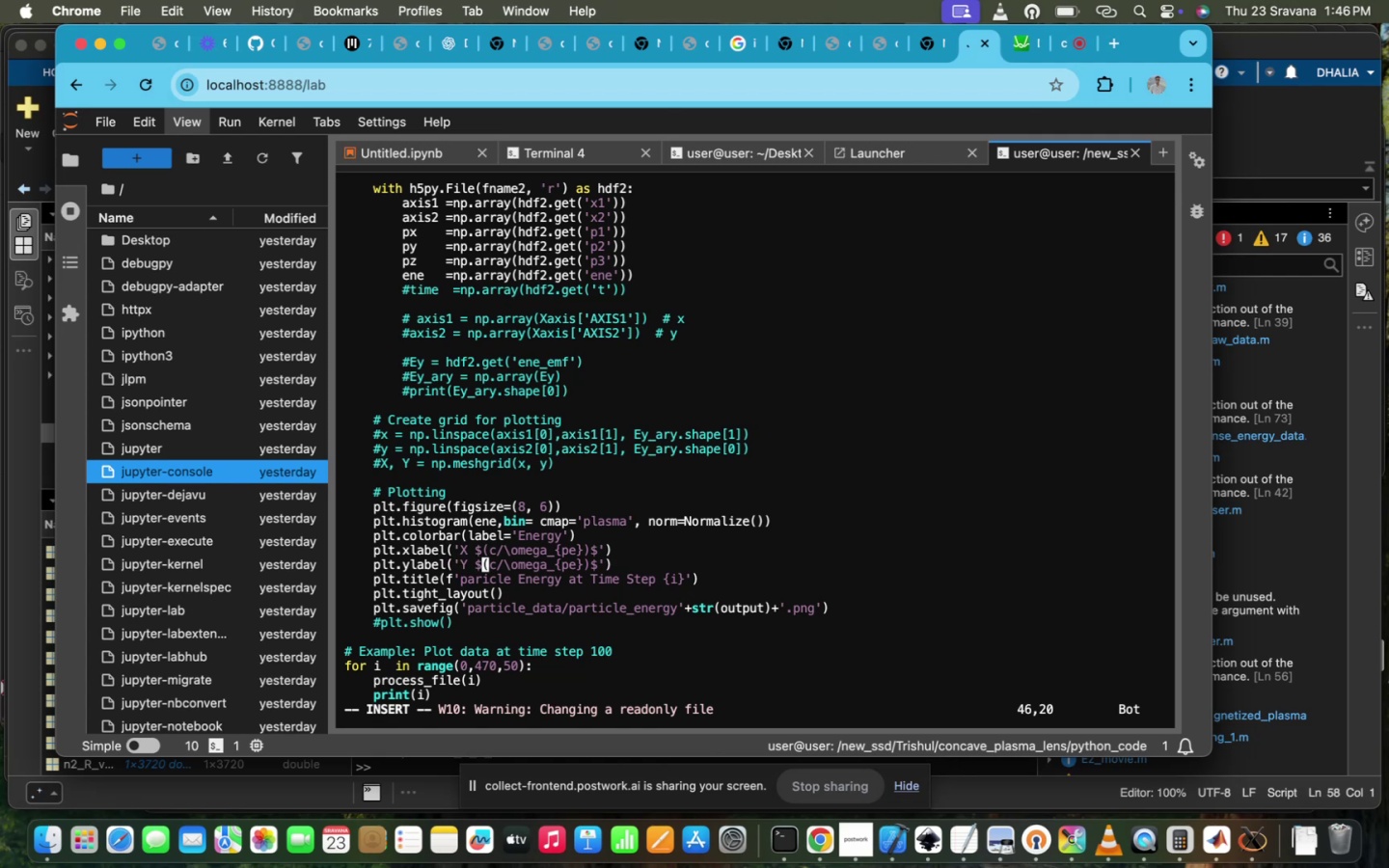 
key(ArrowUp)
 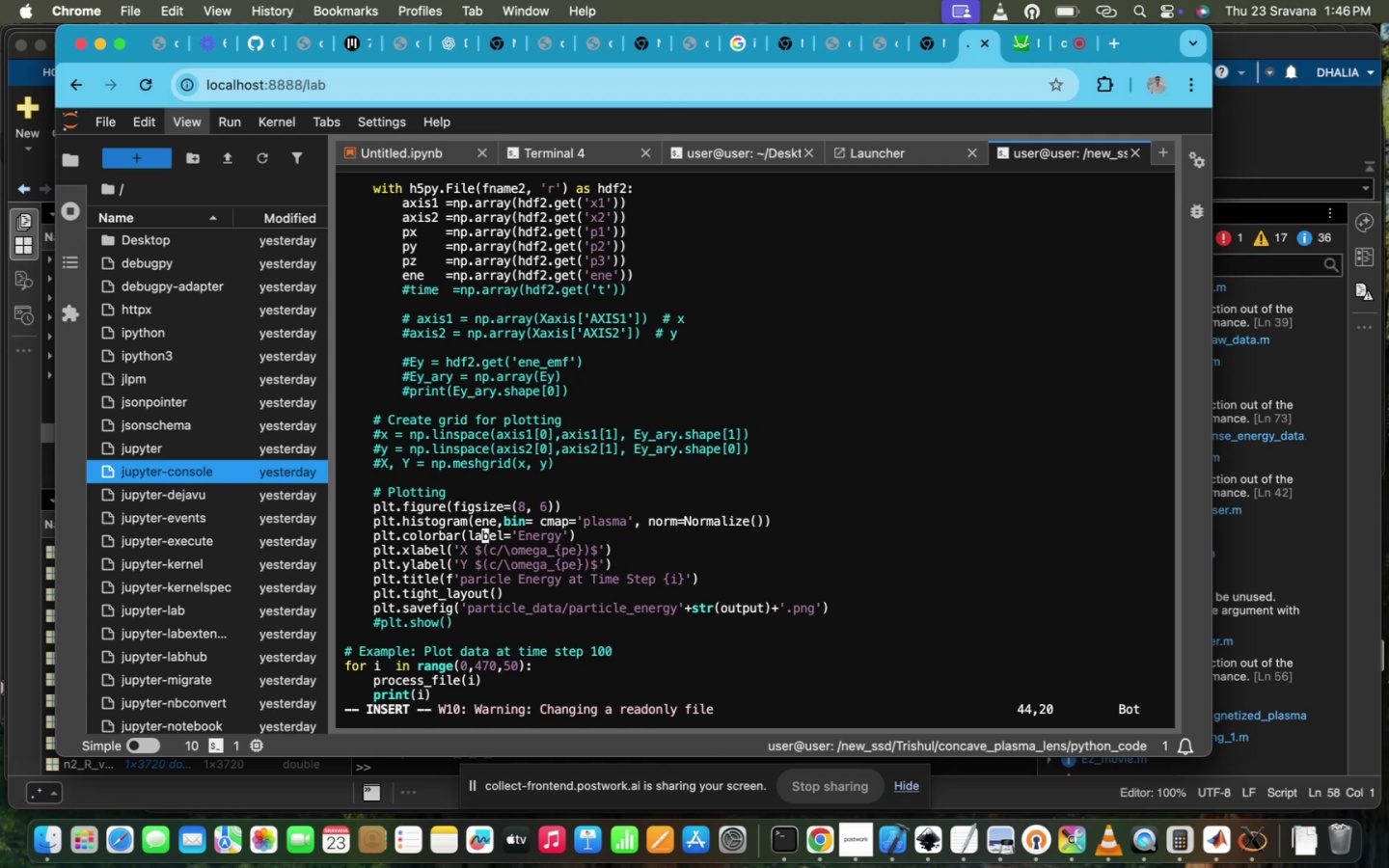 
key(ArrowDown)
 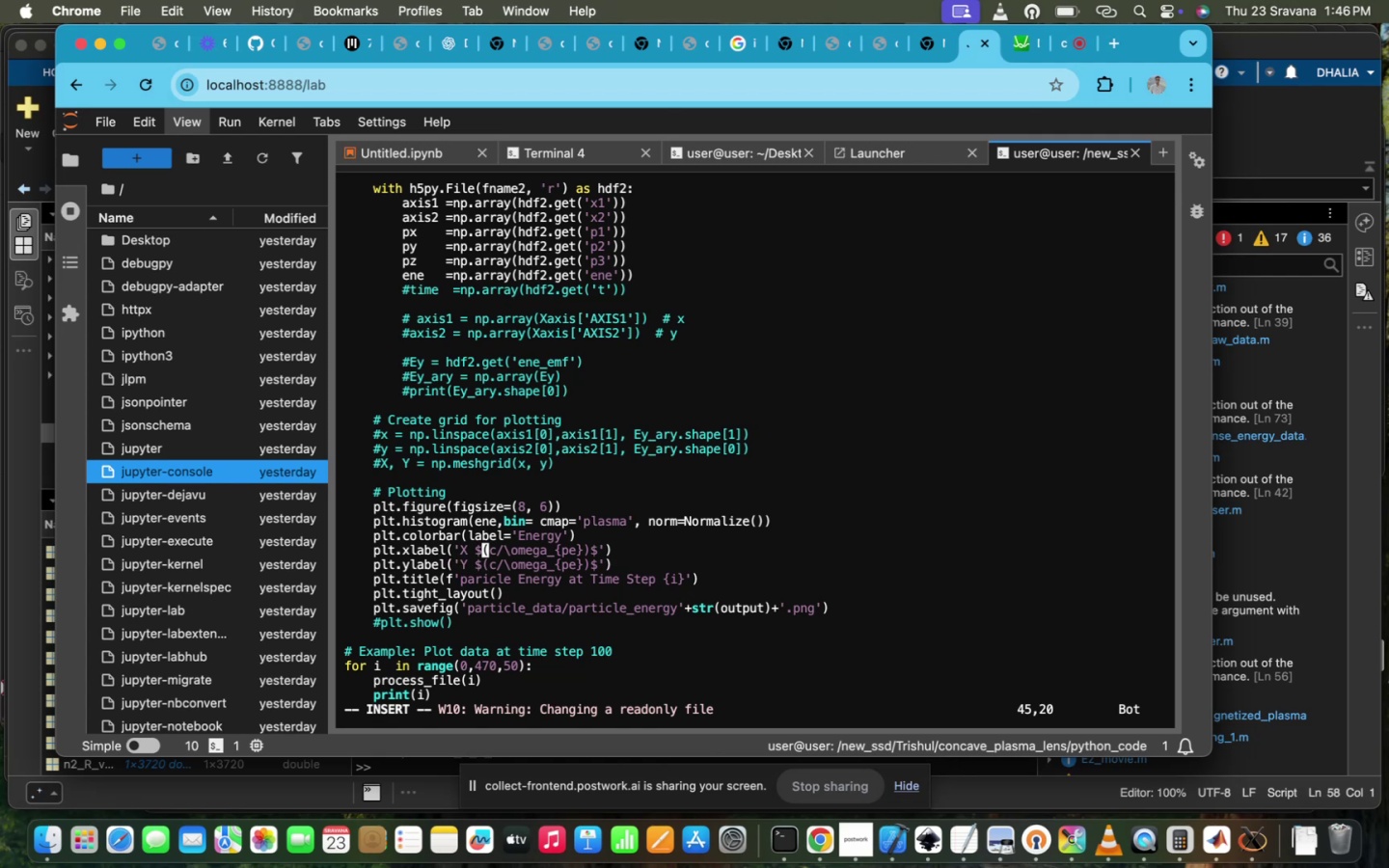 
key(ArrowLeft)
 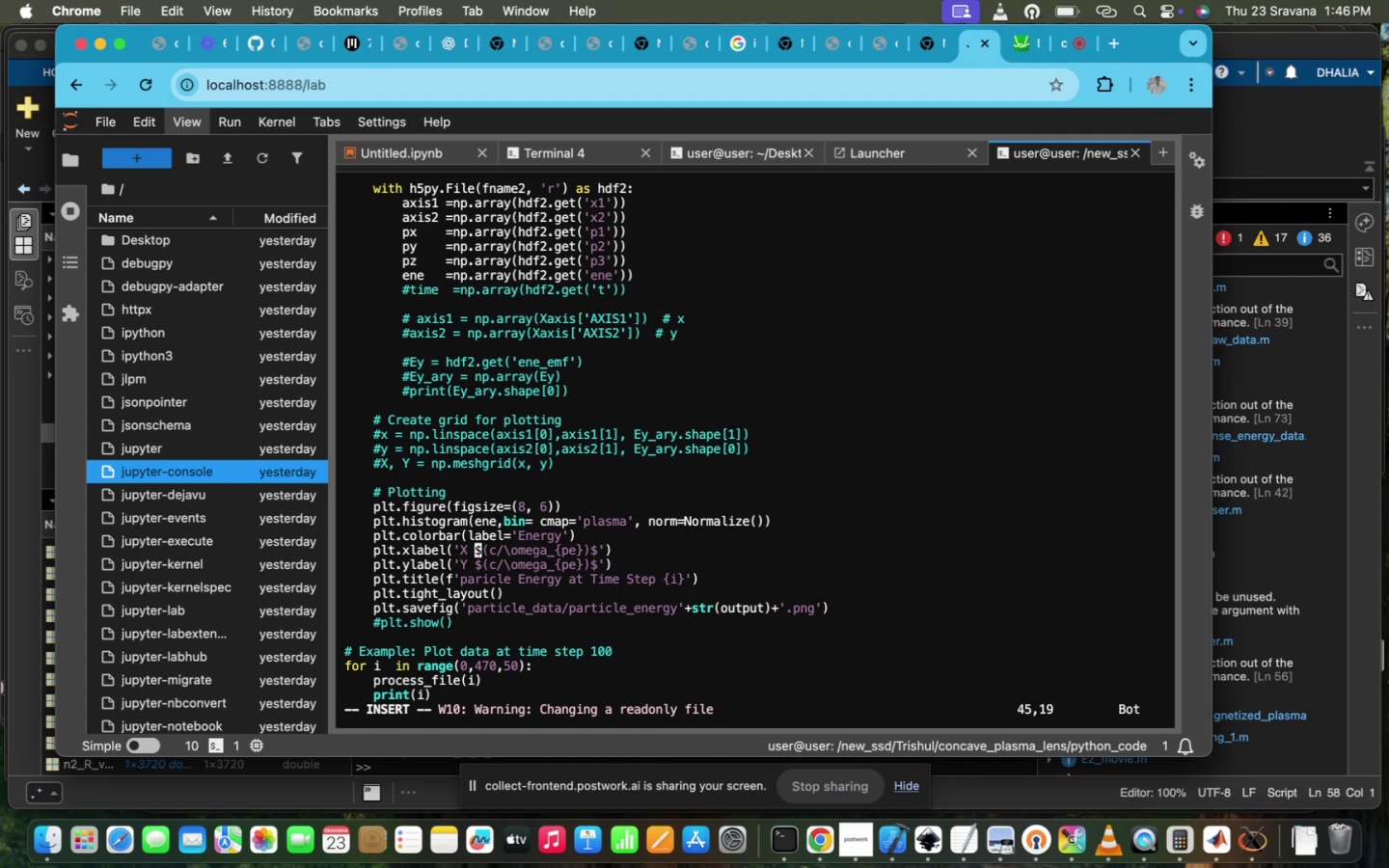 
key(ArrowLeft)
 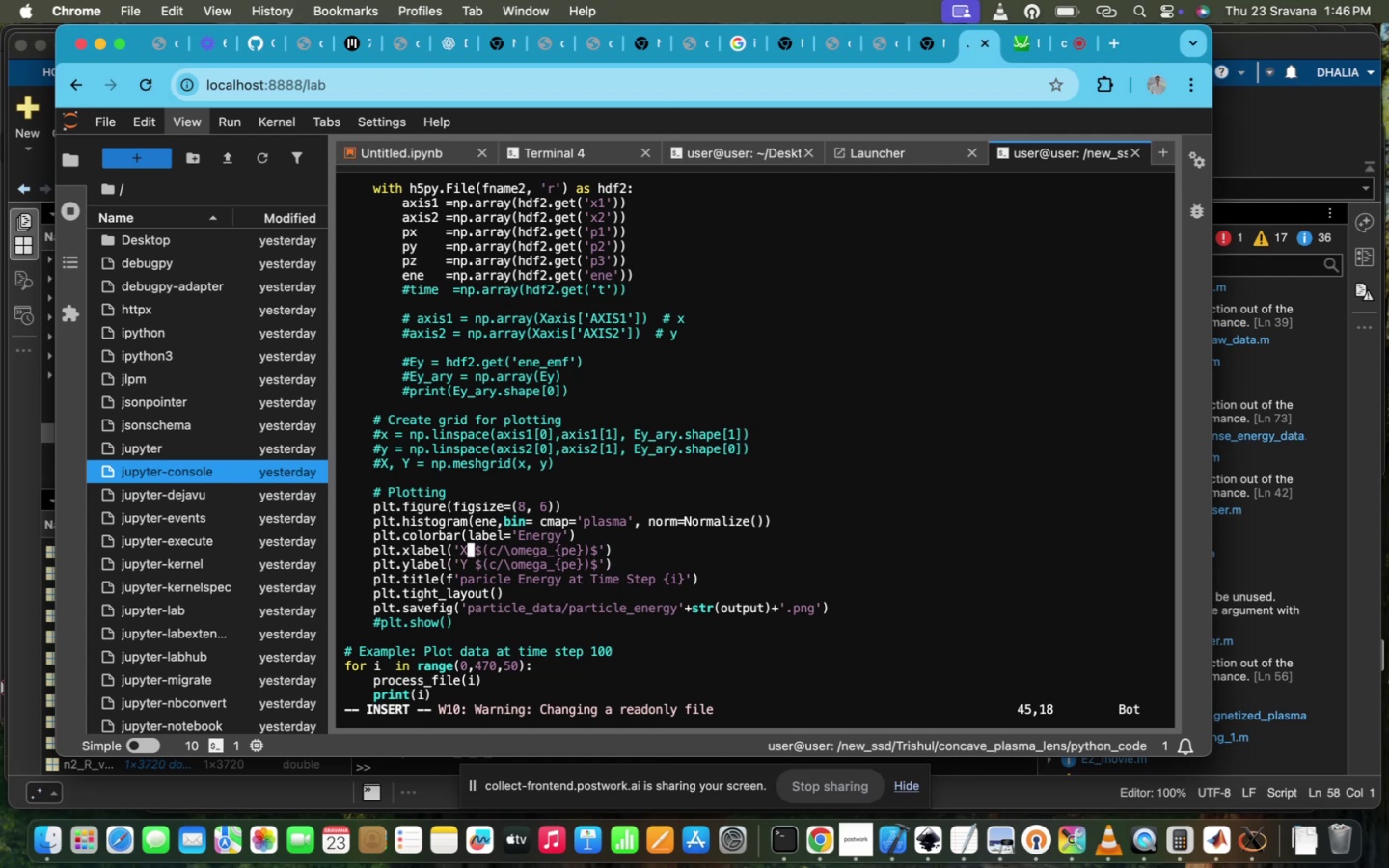 
key(ArrowLeft)
 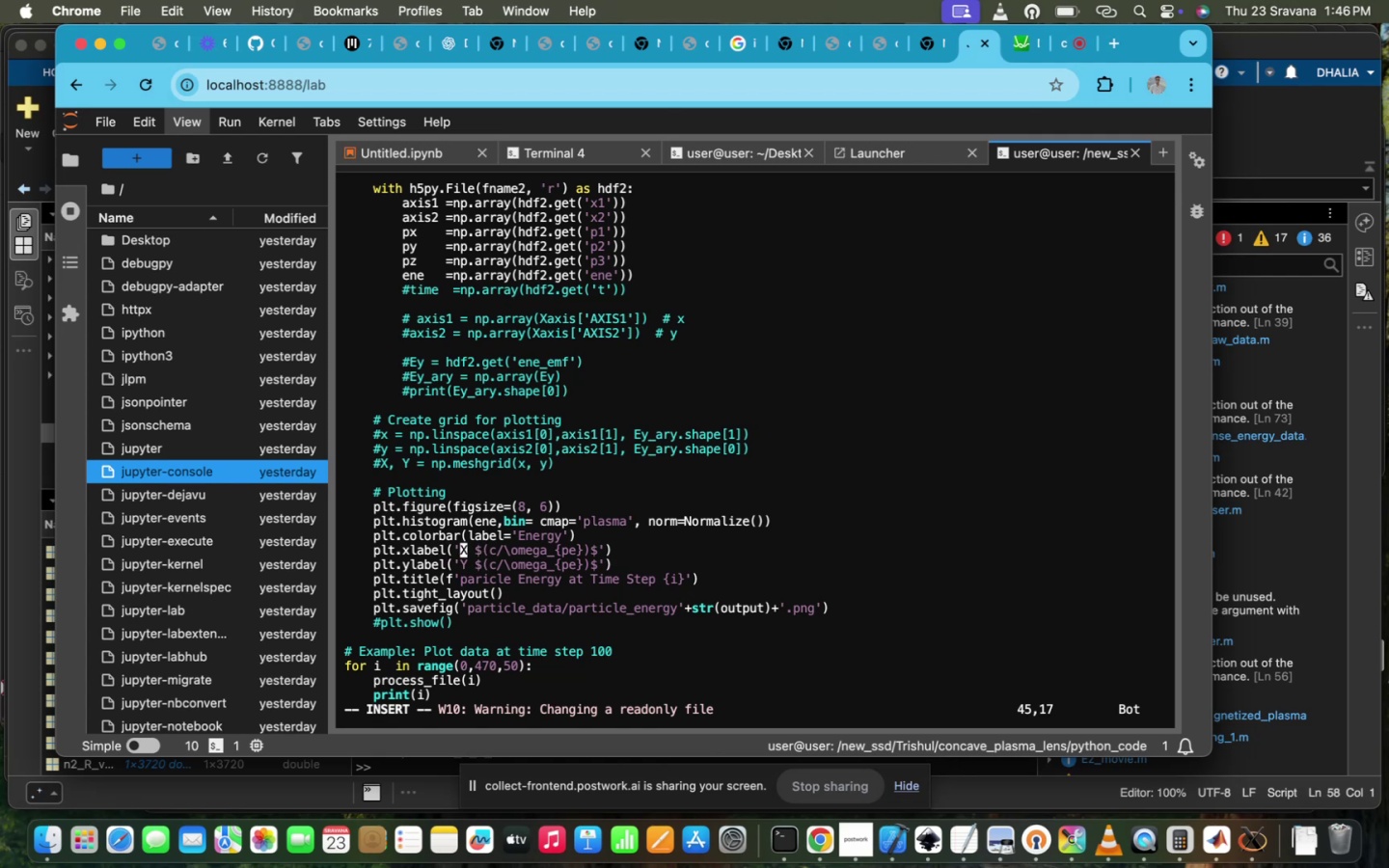 
key(ArrowRight)
 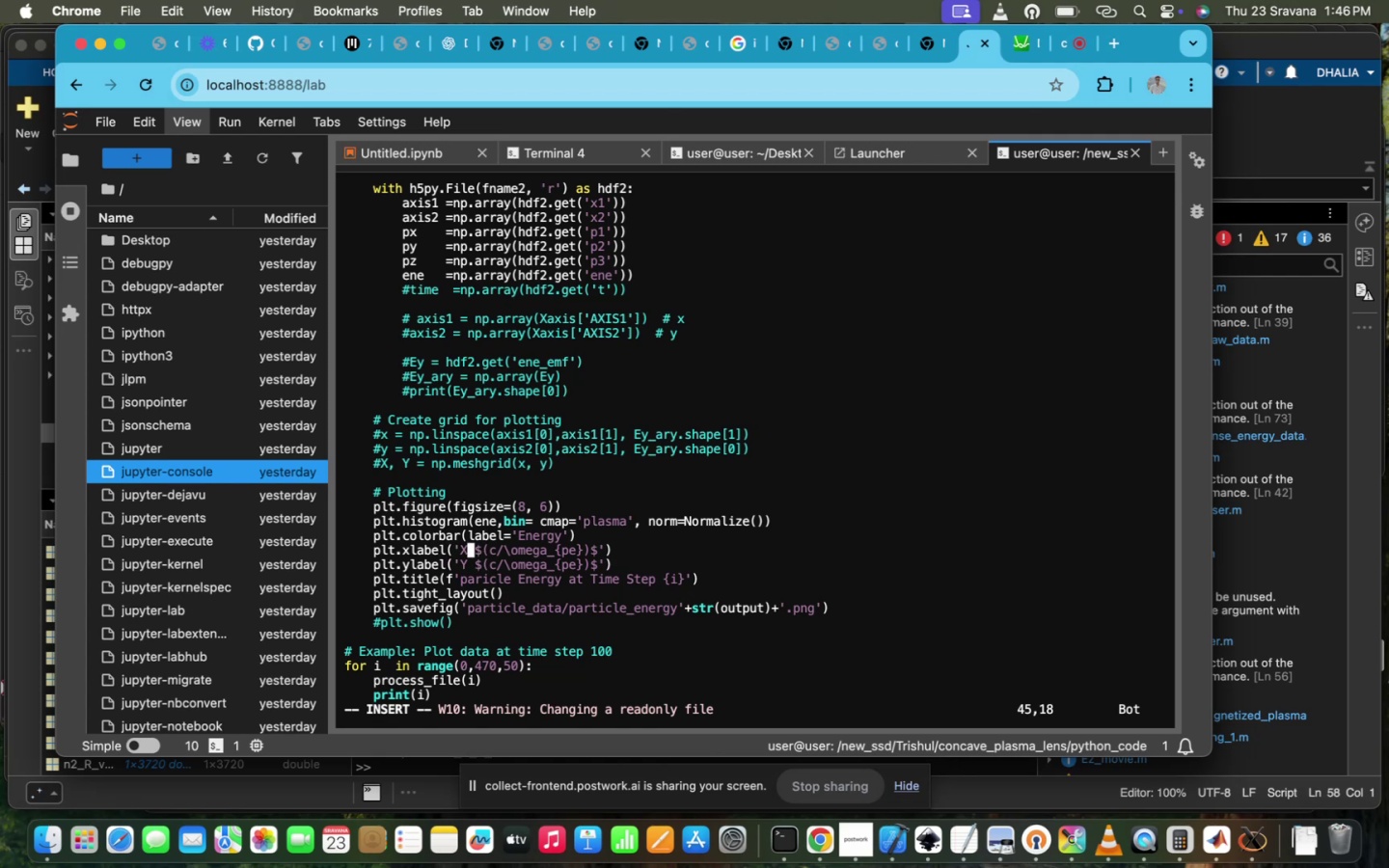 
key(Backspace)
type(Energy)
 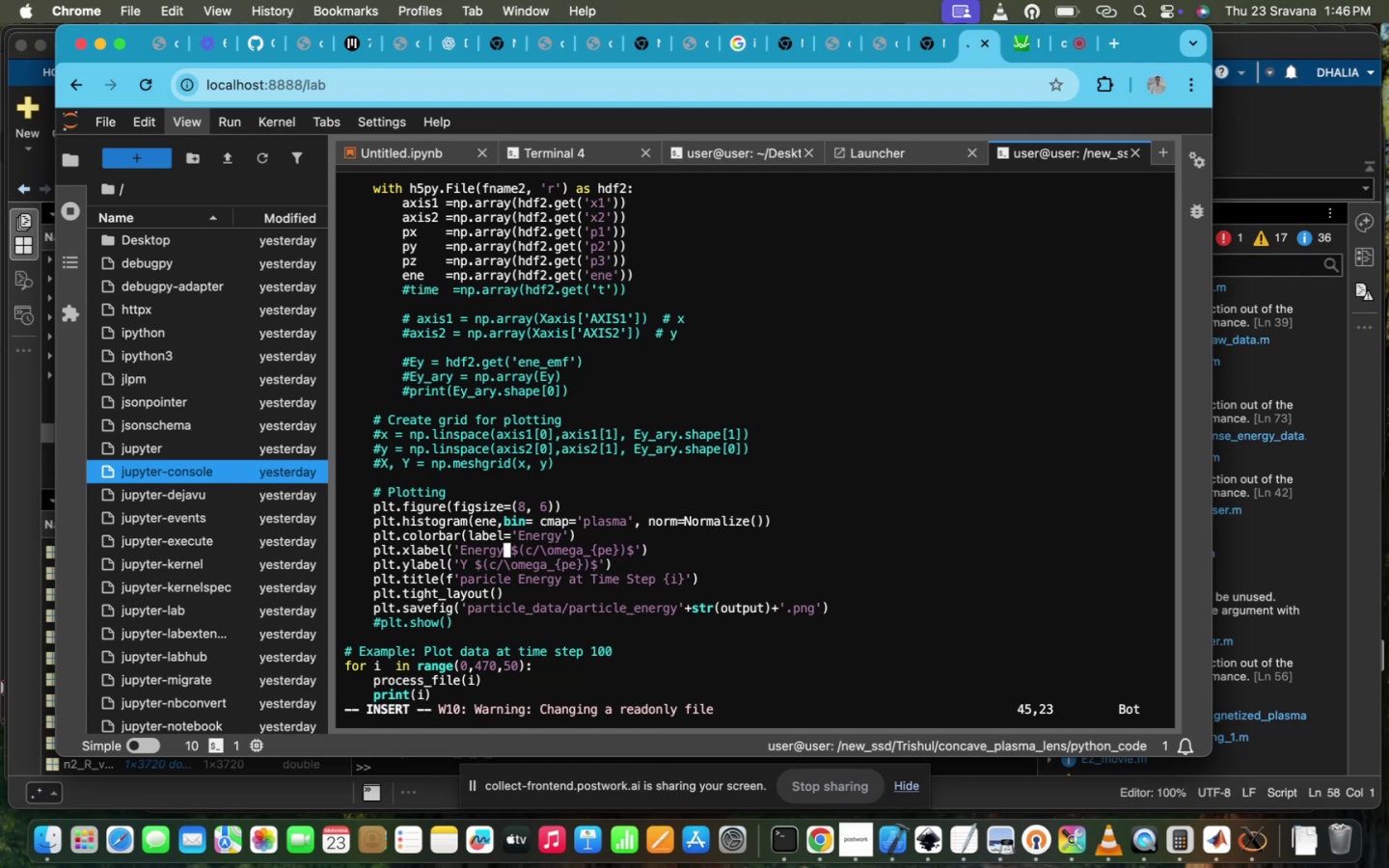 
key(ArrowUp)
 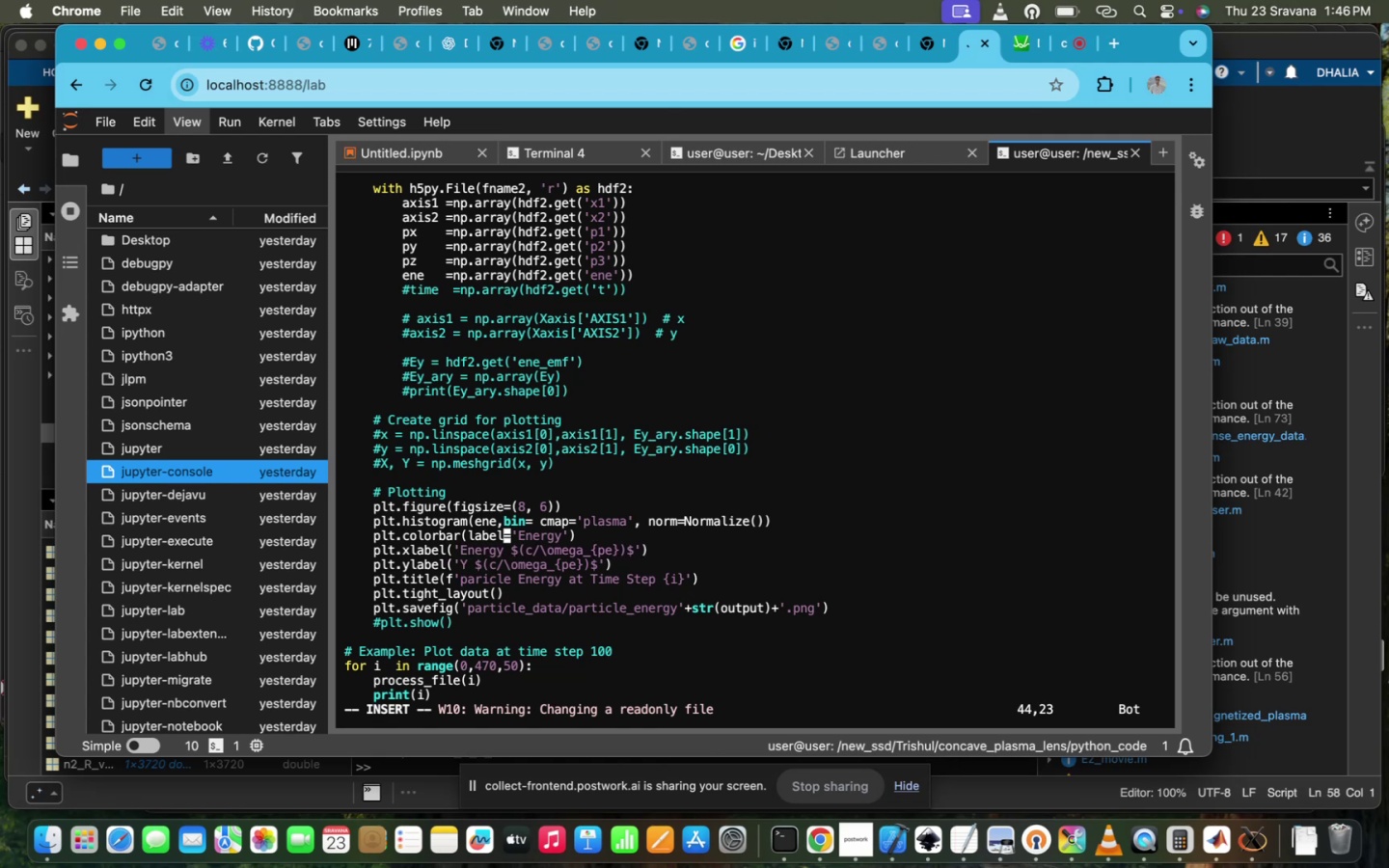 
key(ArrowDown)
 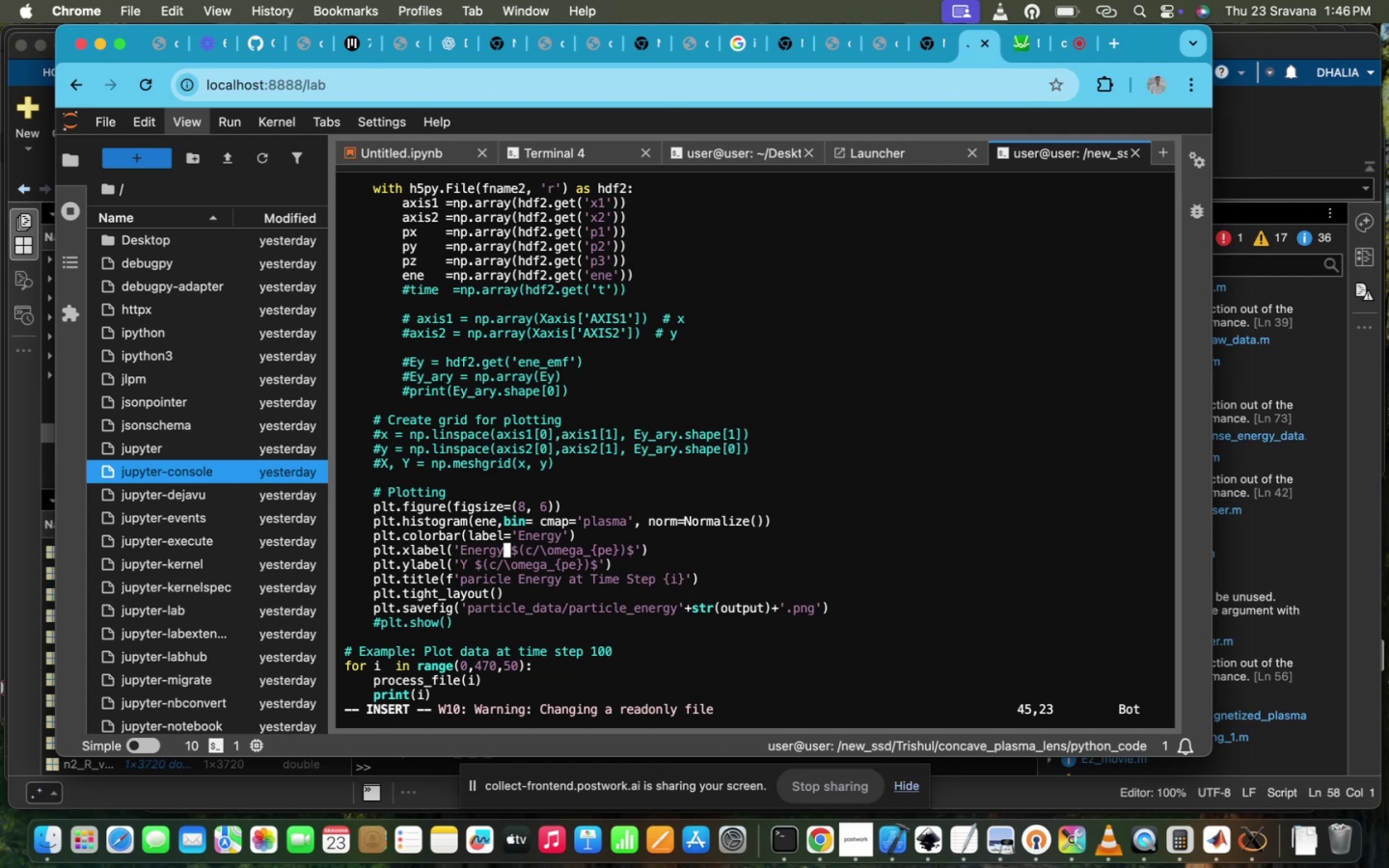 
key(ArrowRight)
 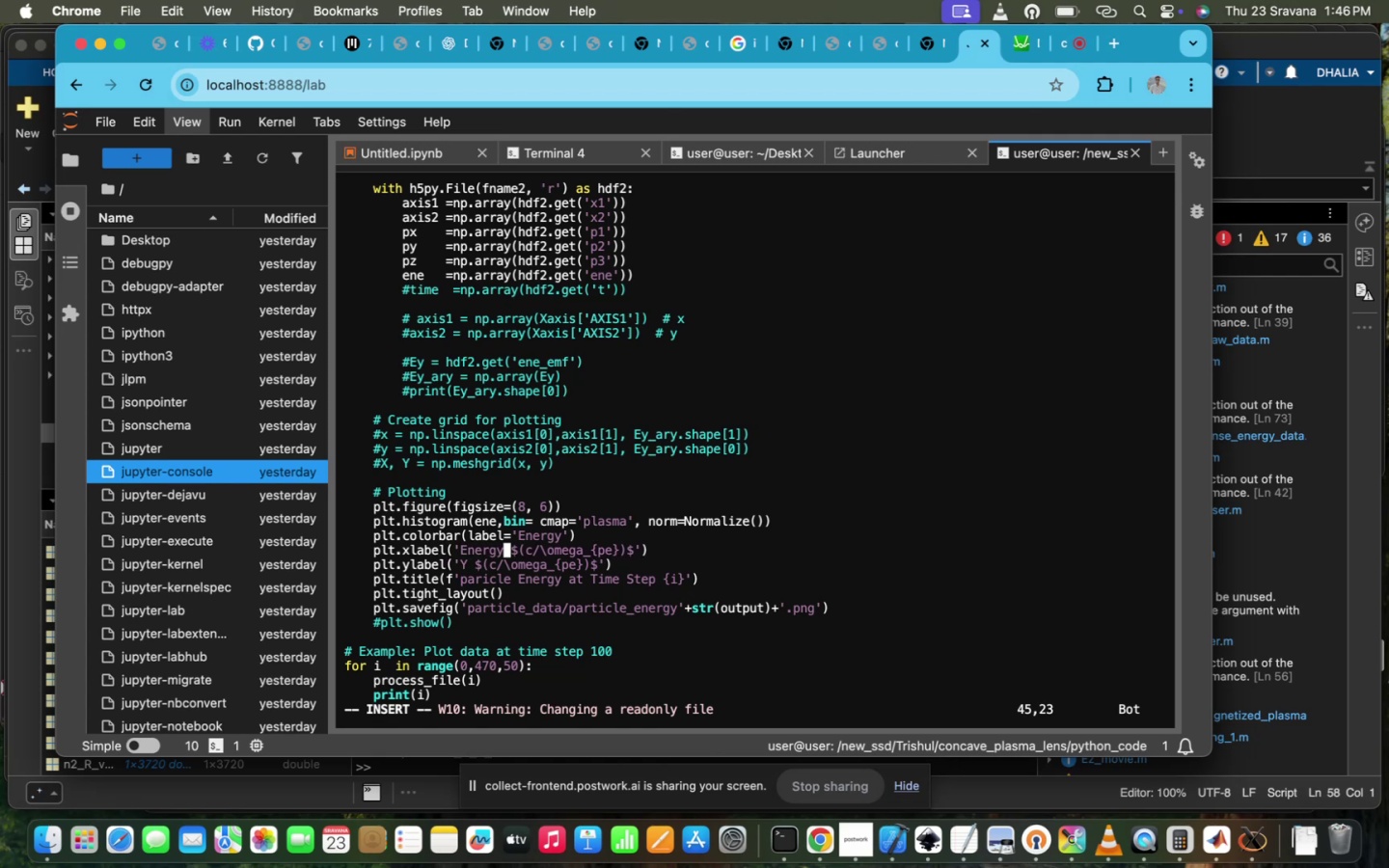 
key(ArrowRight)
 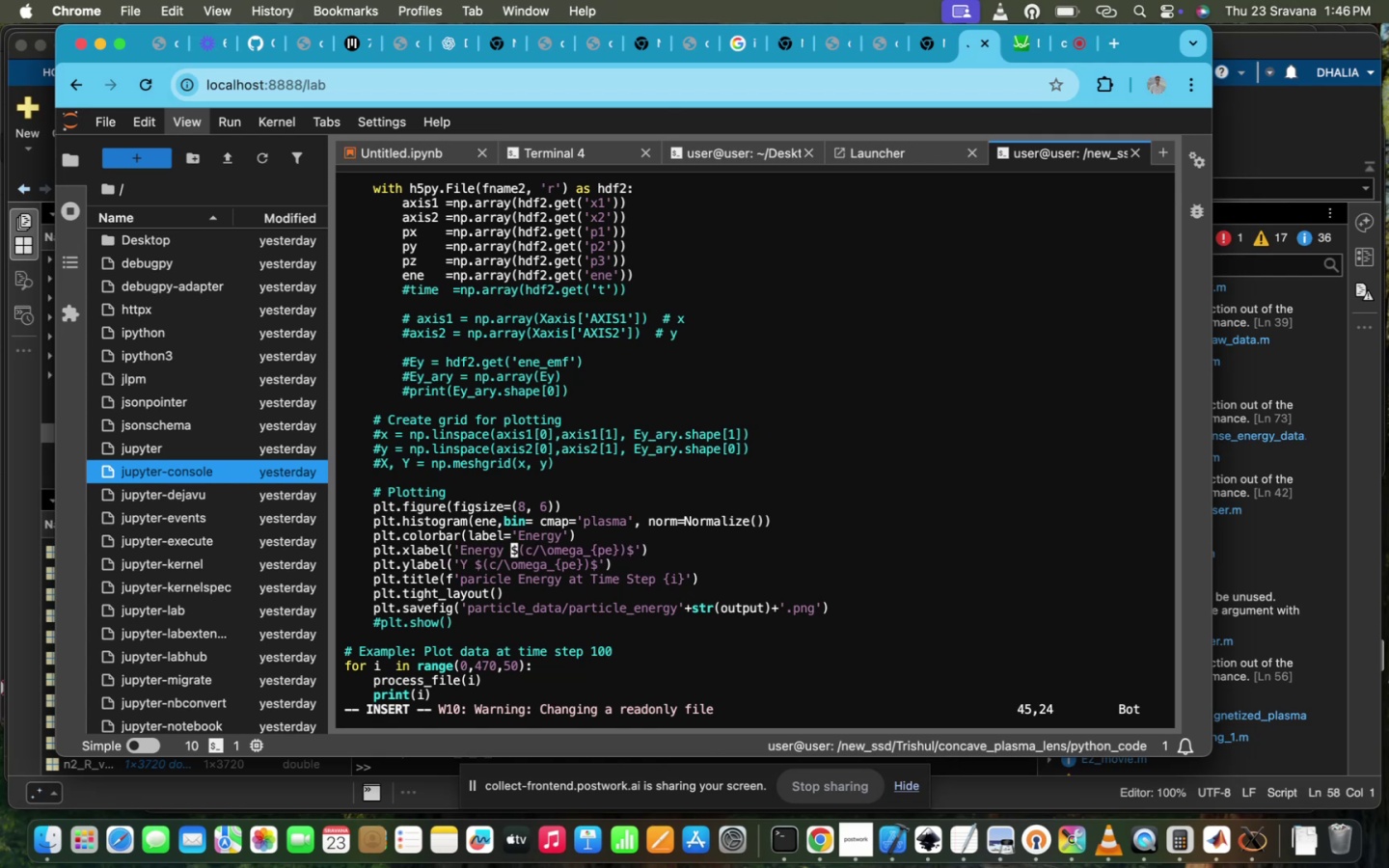 
key(ArrowRight)
 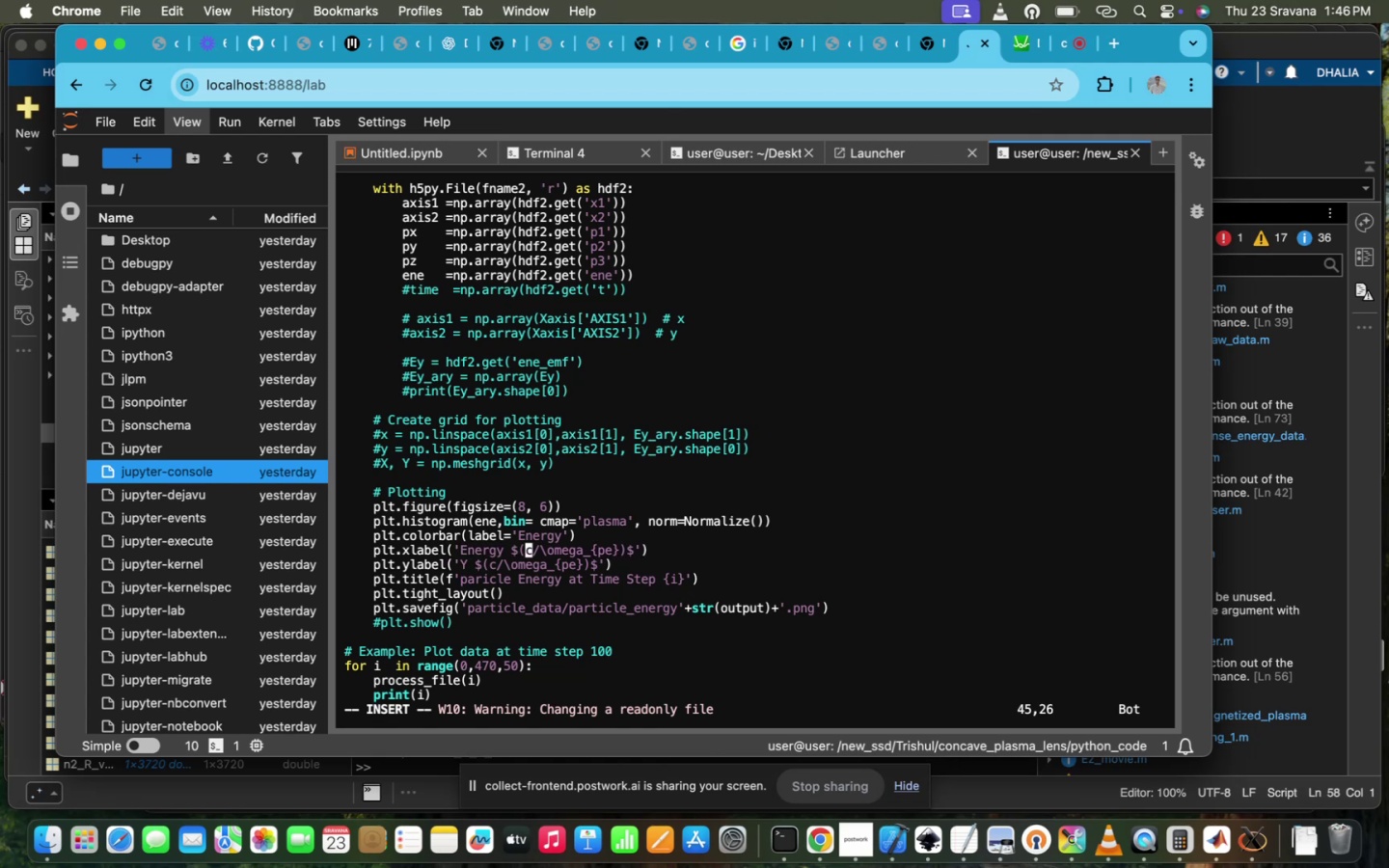 
key(ArrowRight)
 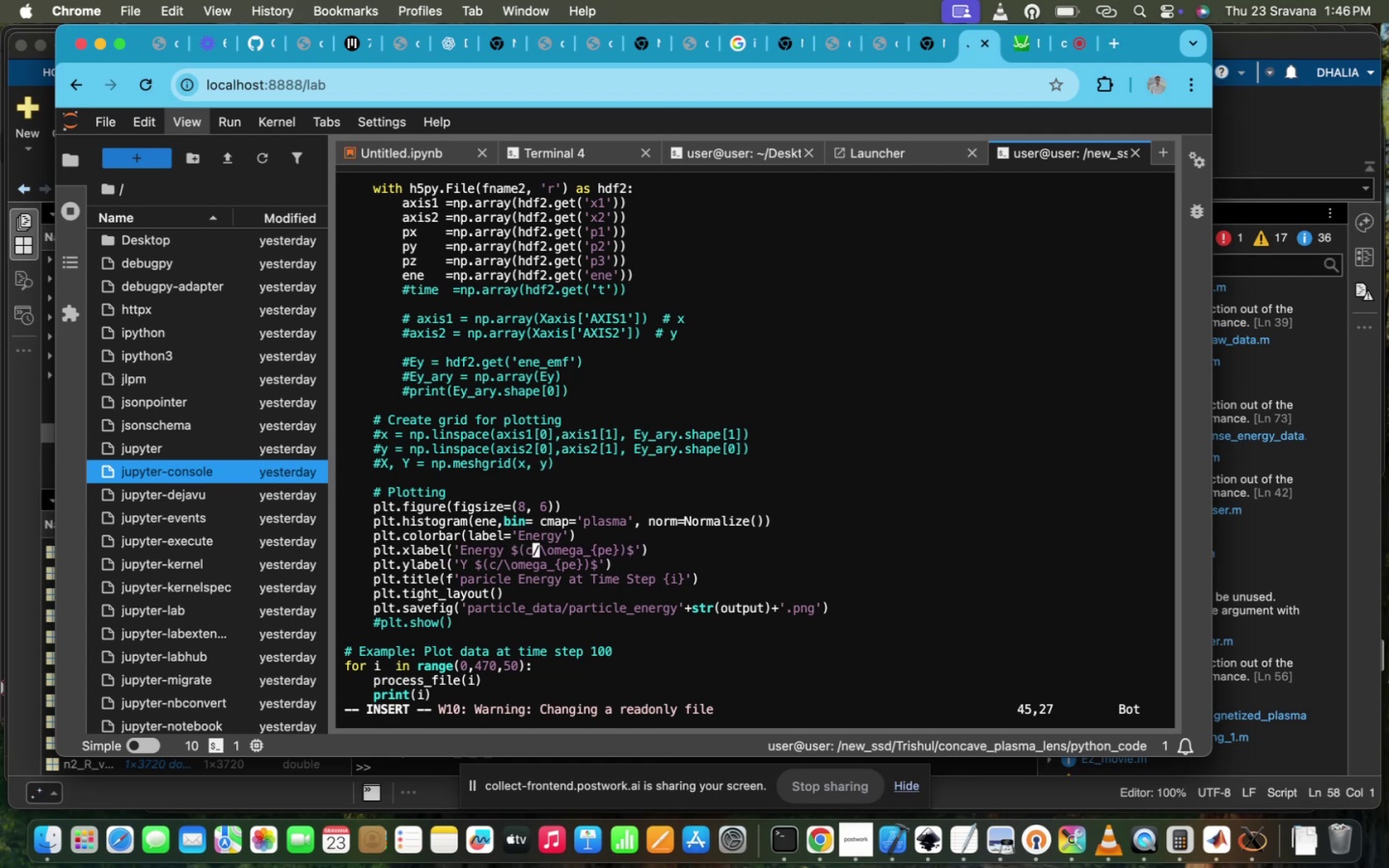 
key(ArrowRight)
 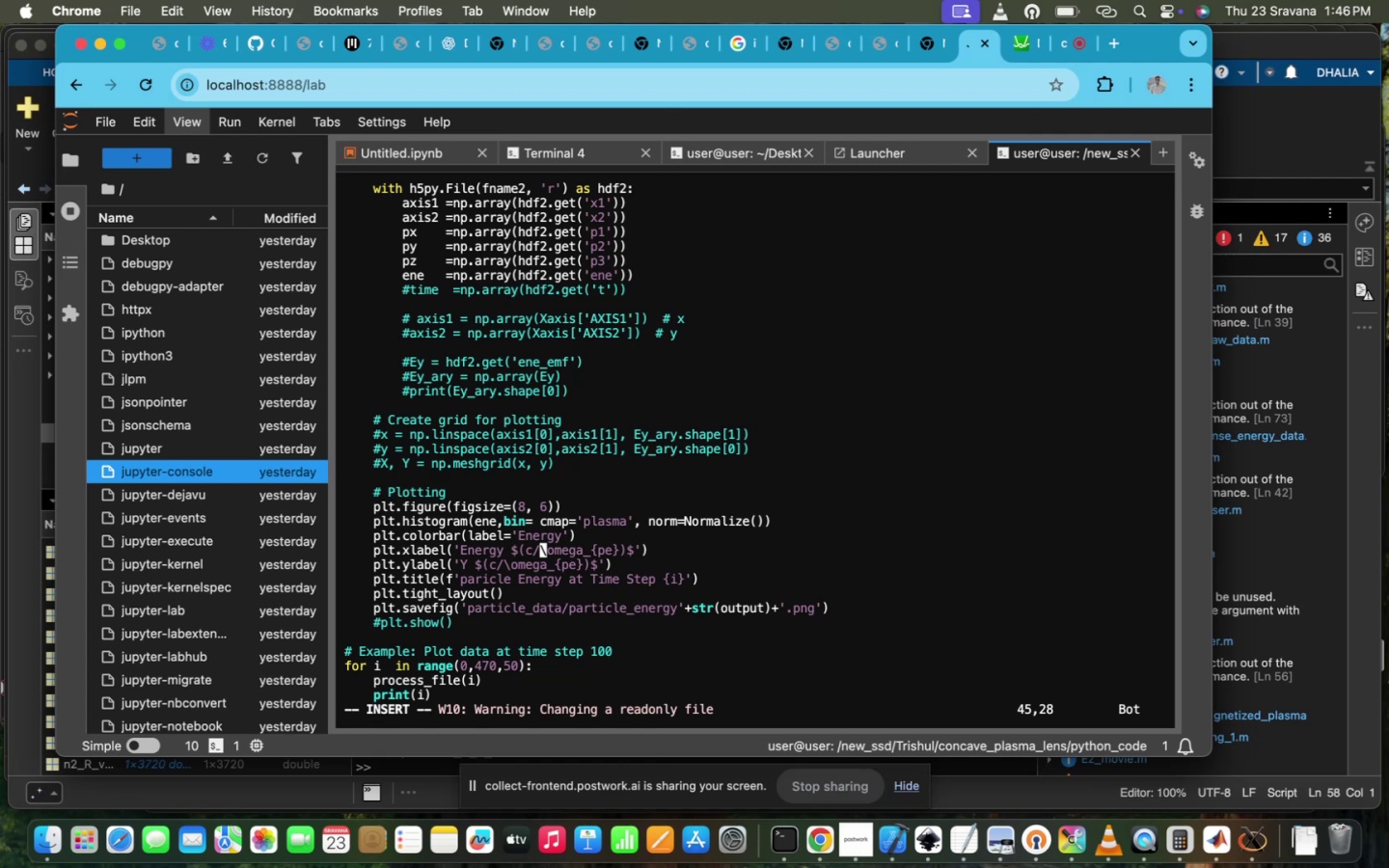 
key(Backspace)
type(^2)
 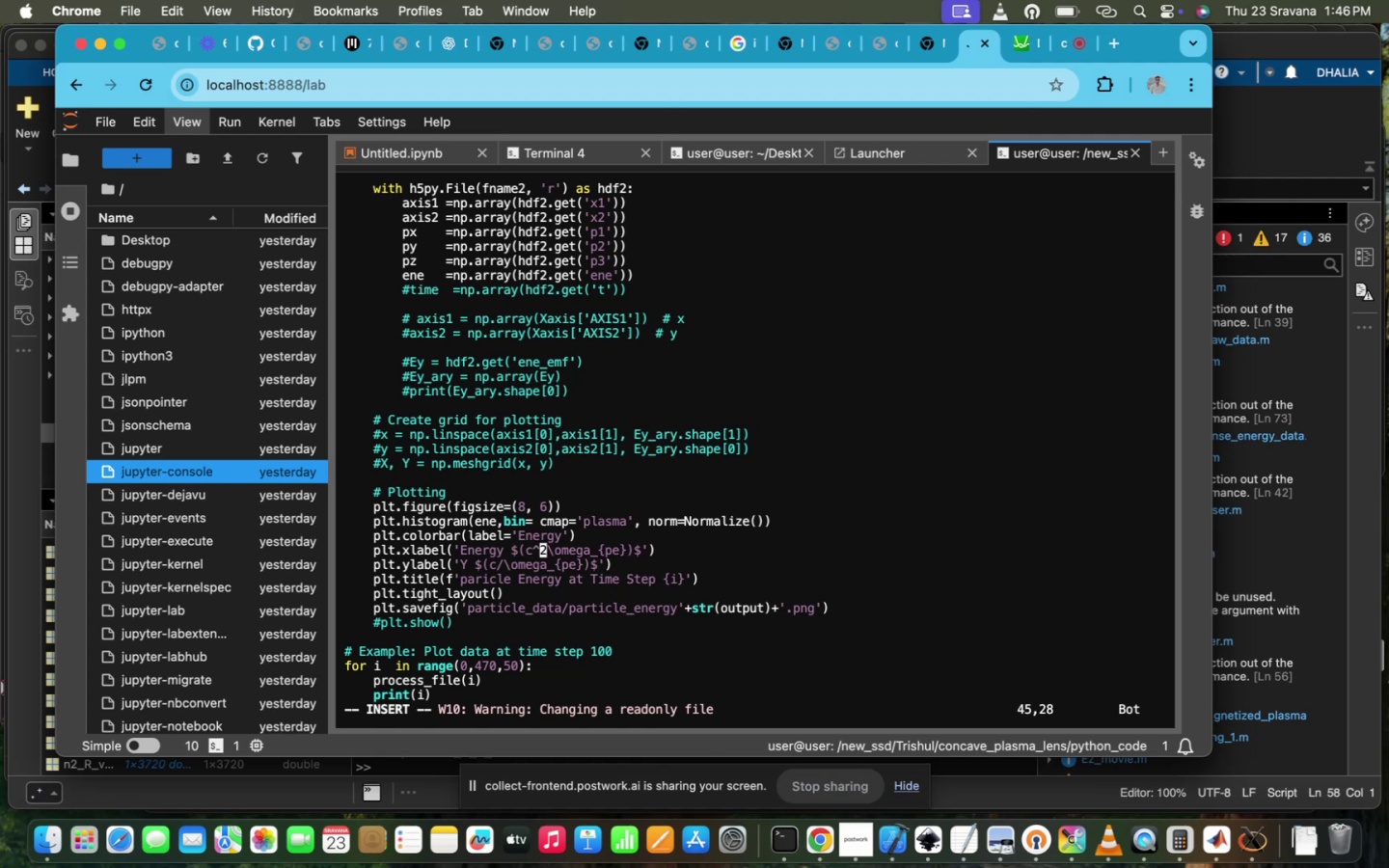 
 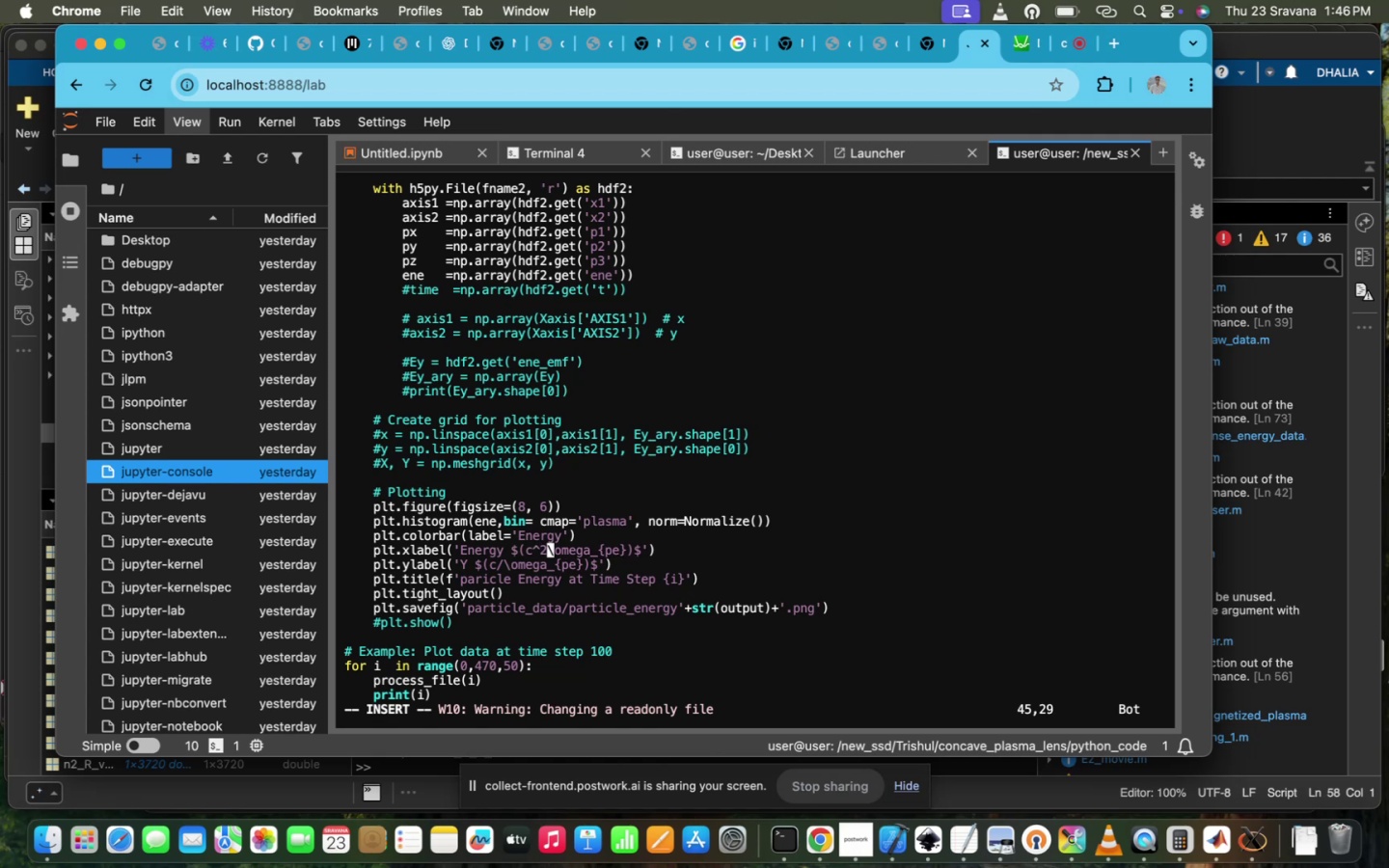 
key(ArrowLeft)
 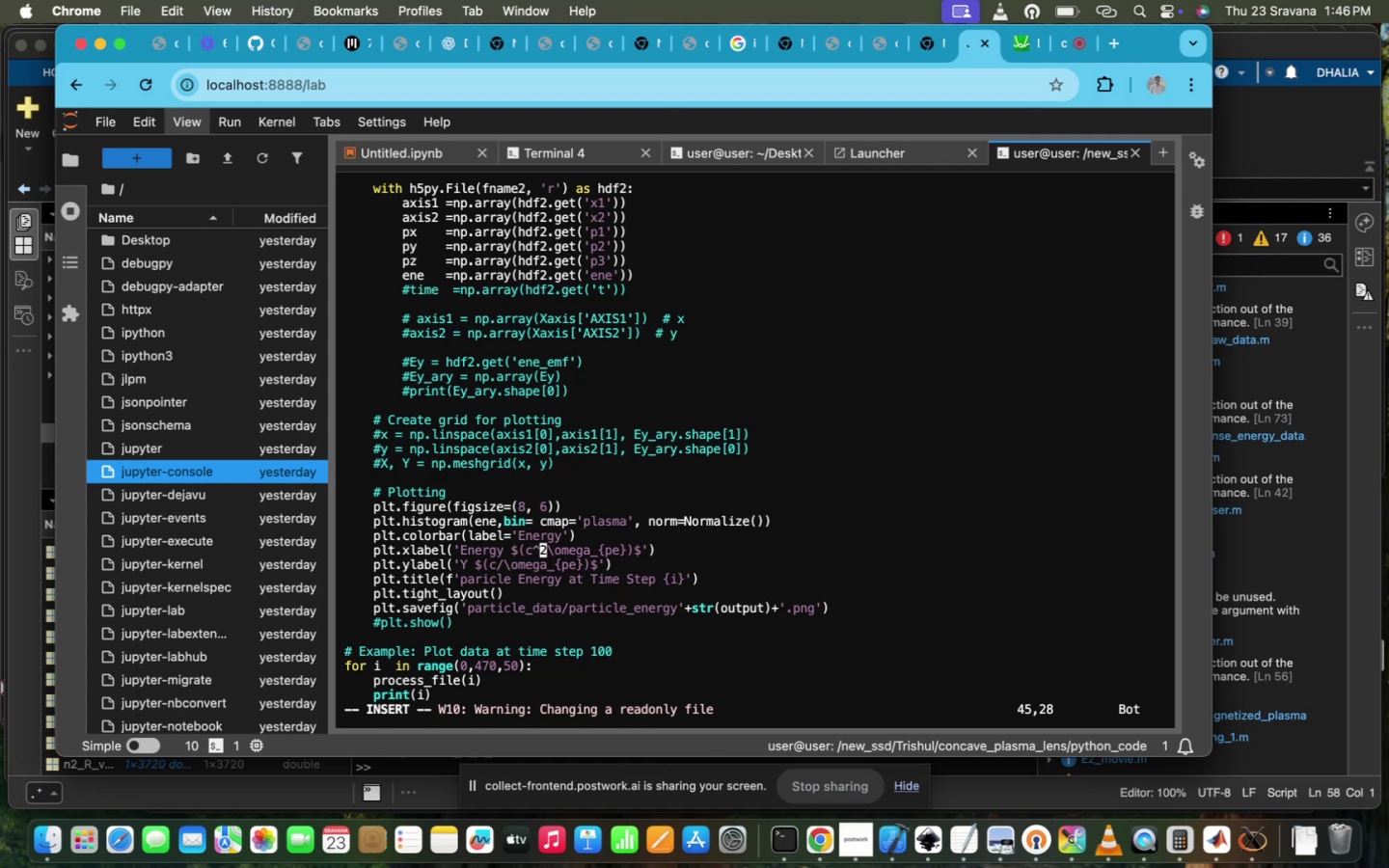 
key(ArrowLeft)
 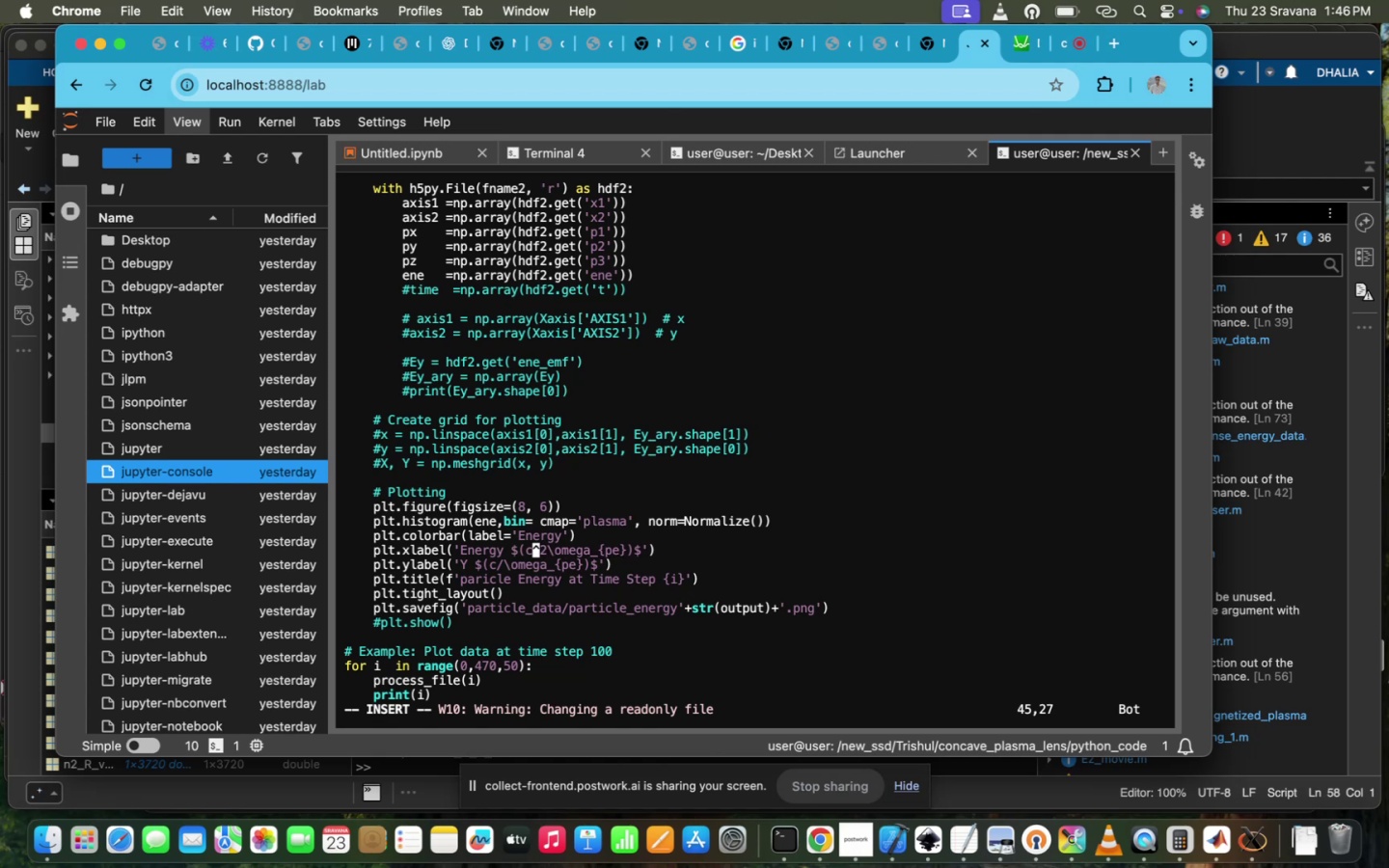 
key(ArrowLeft)
 